 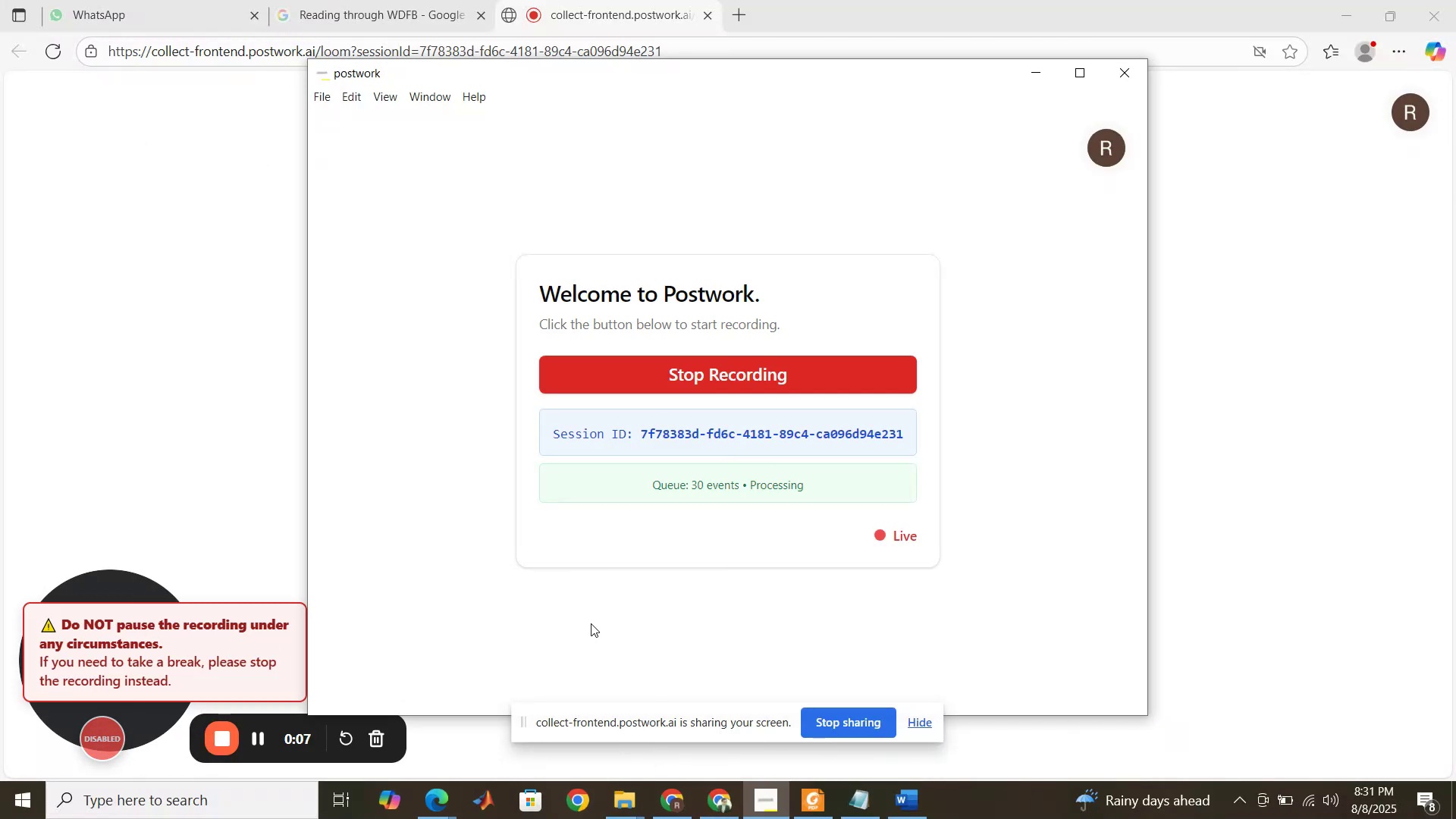 
left_click([903, 794])
 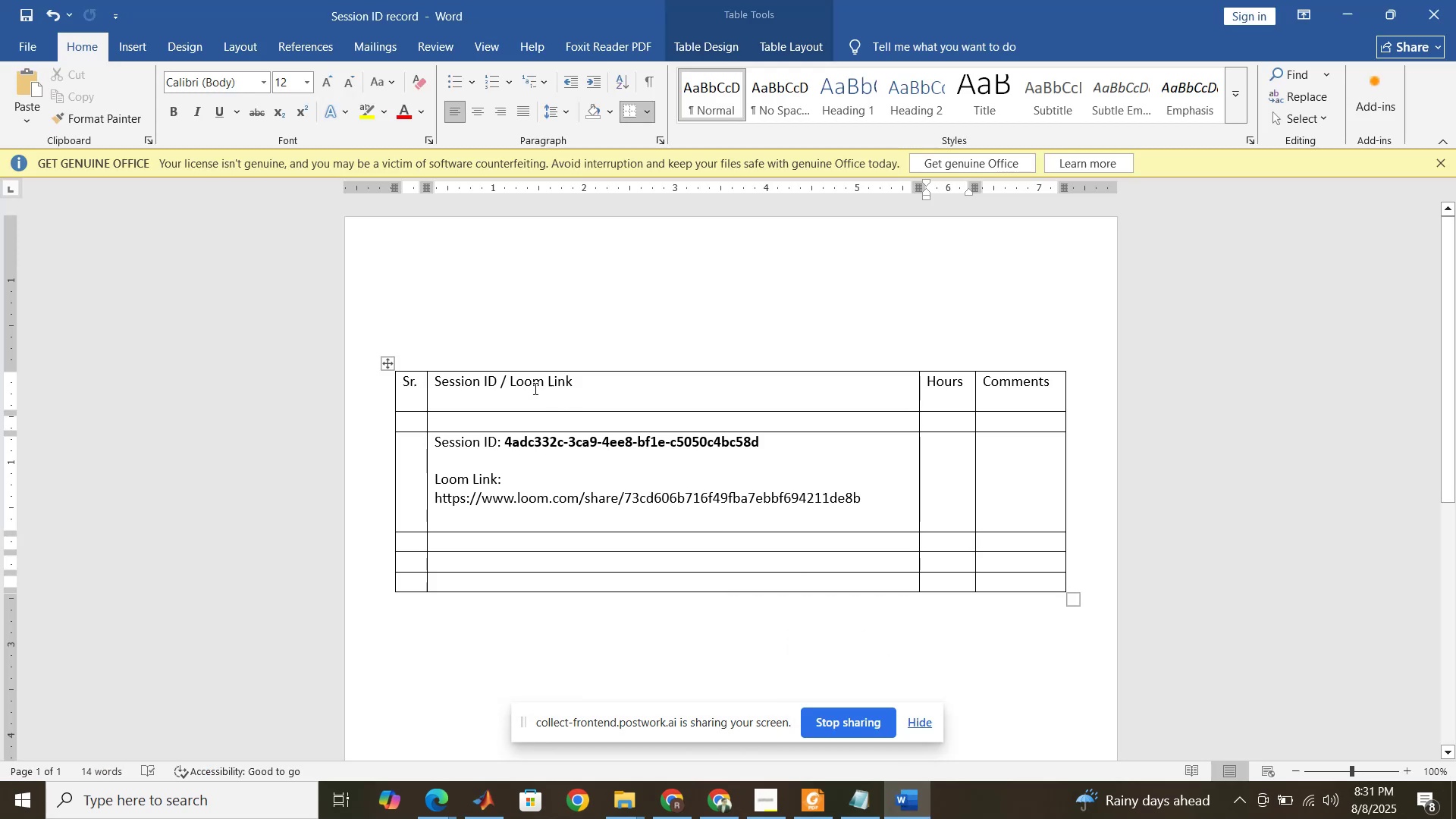 
left_click([534, 388])
 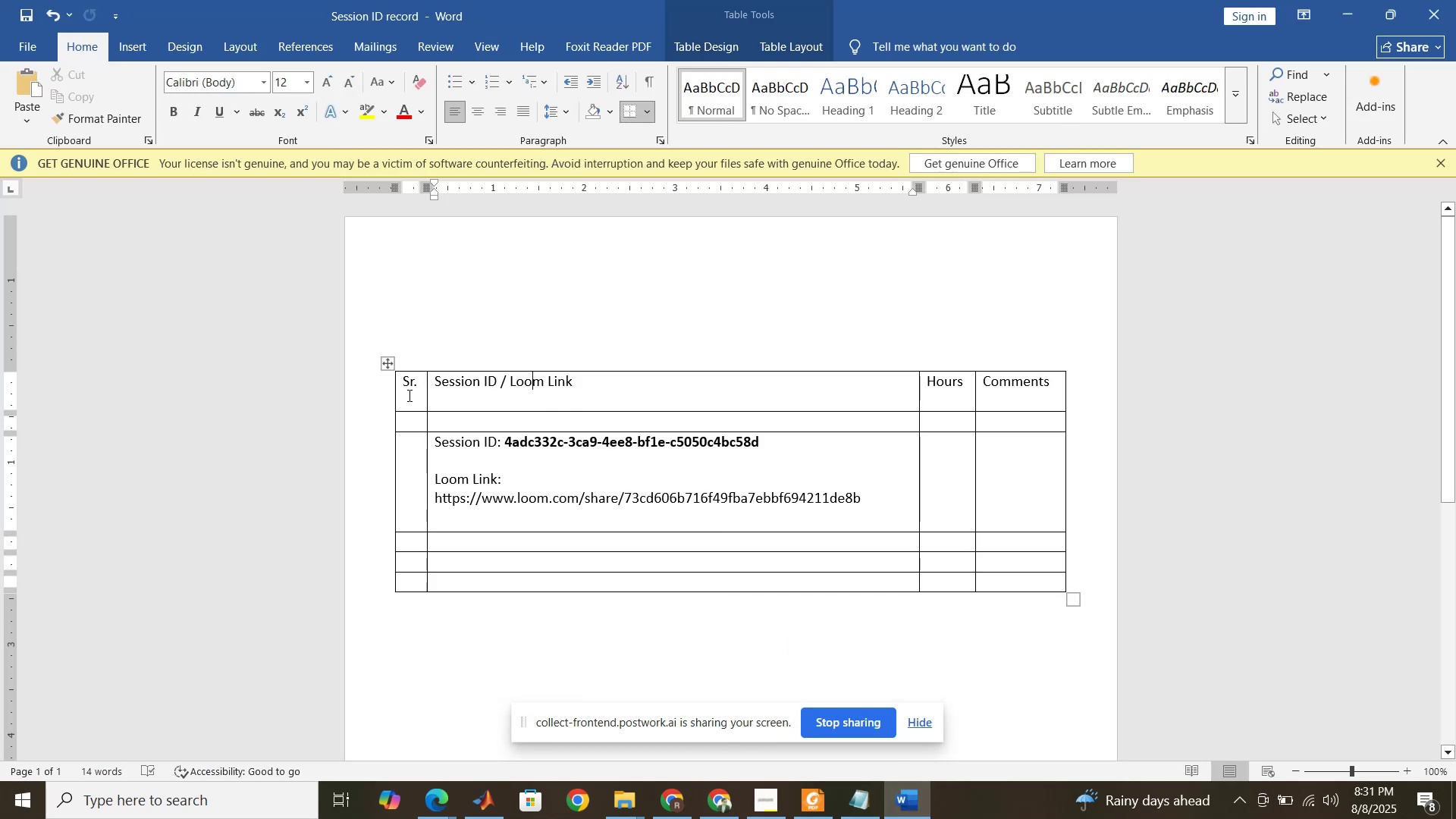 
left_click_drag(start_coordinate=[408, 394], to_coordinate=[950, 403])
 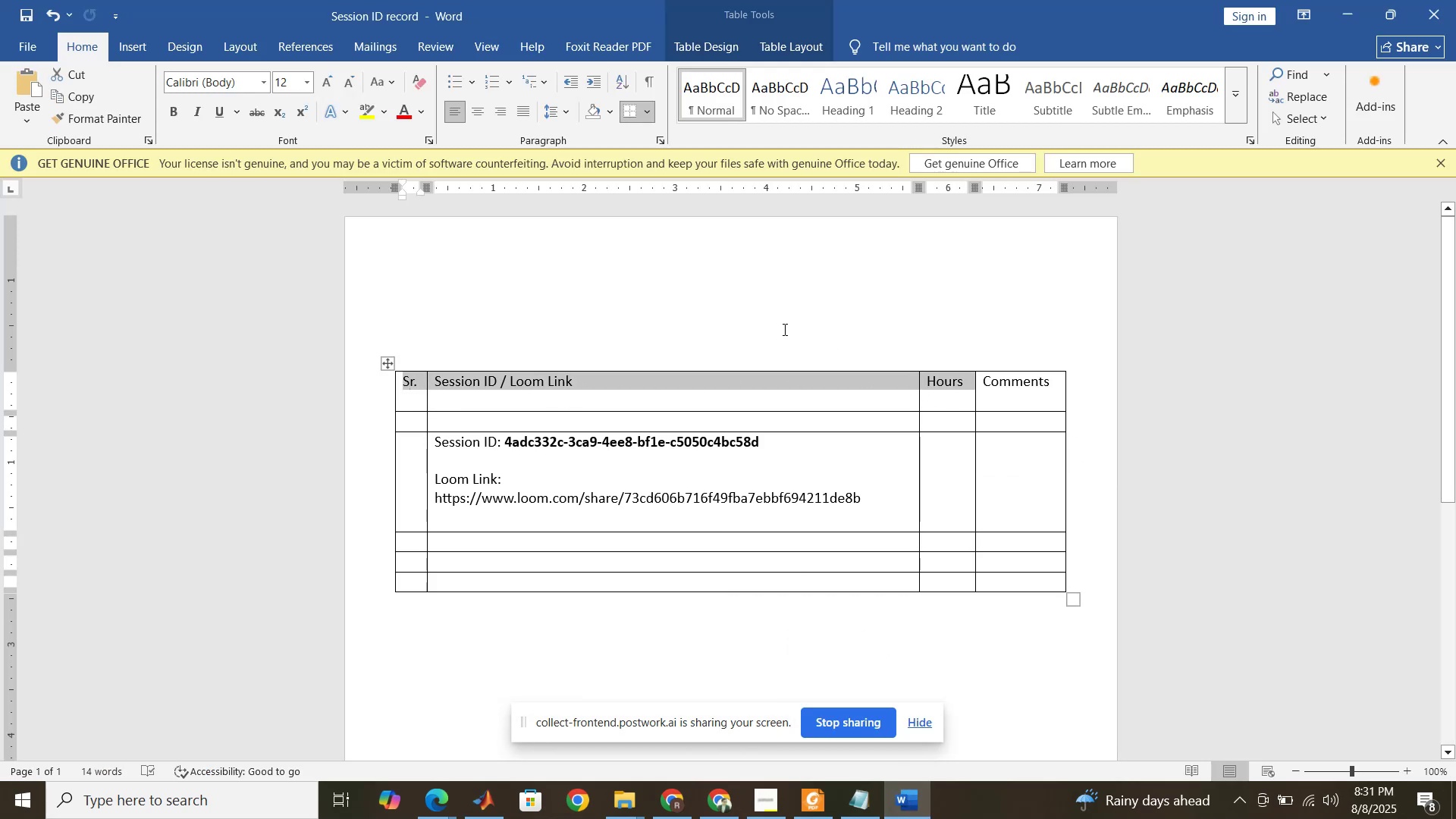 
left_click([783, 329])
 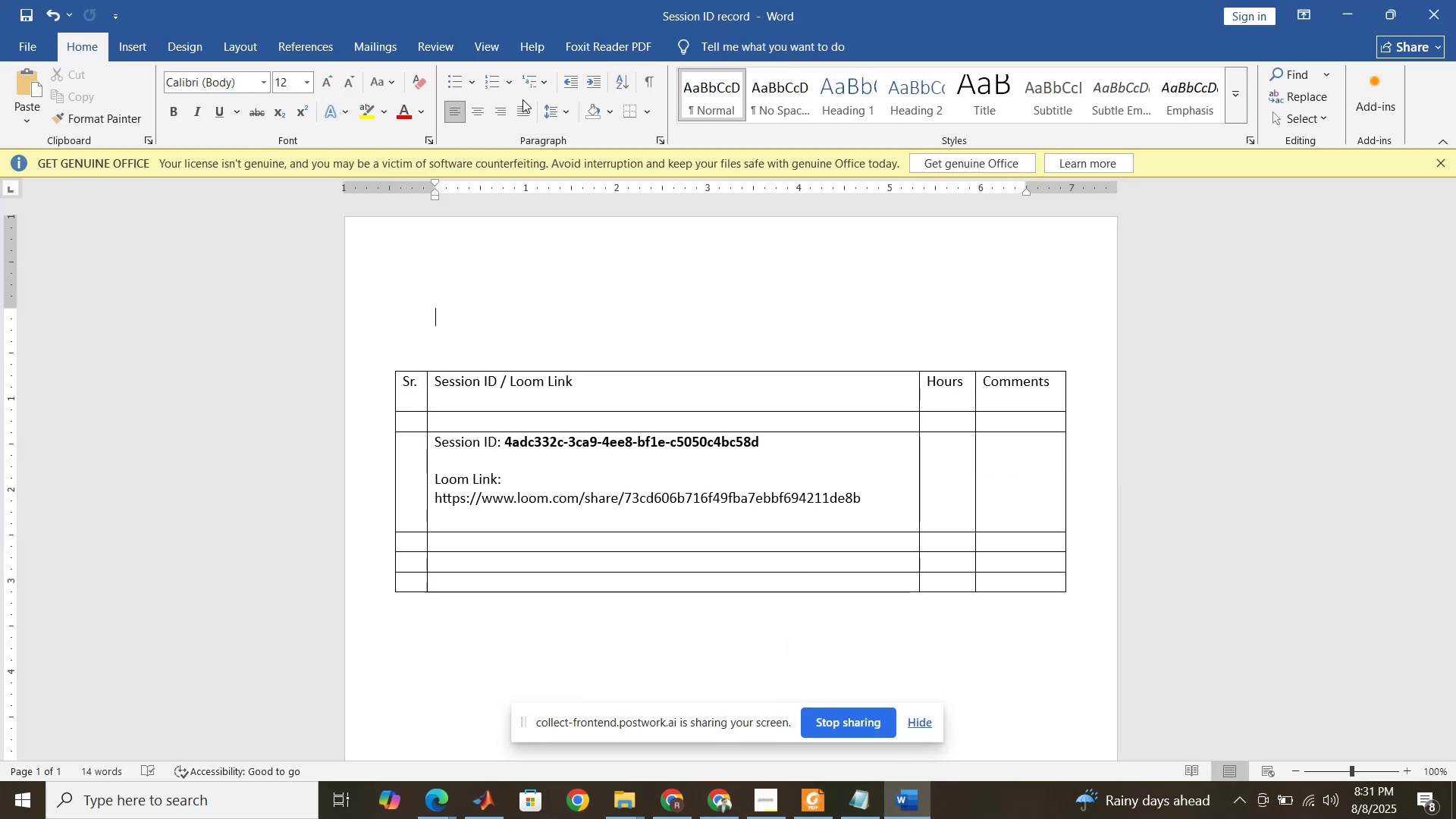 
left_click([473, 105])
 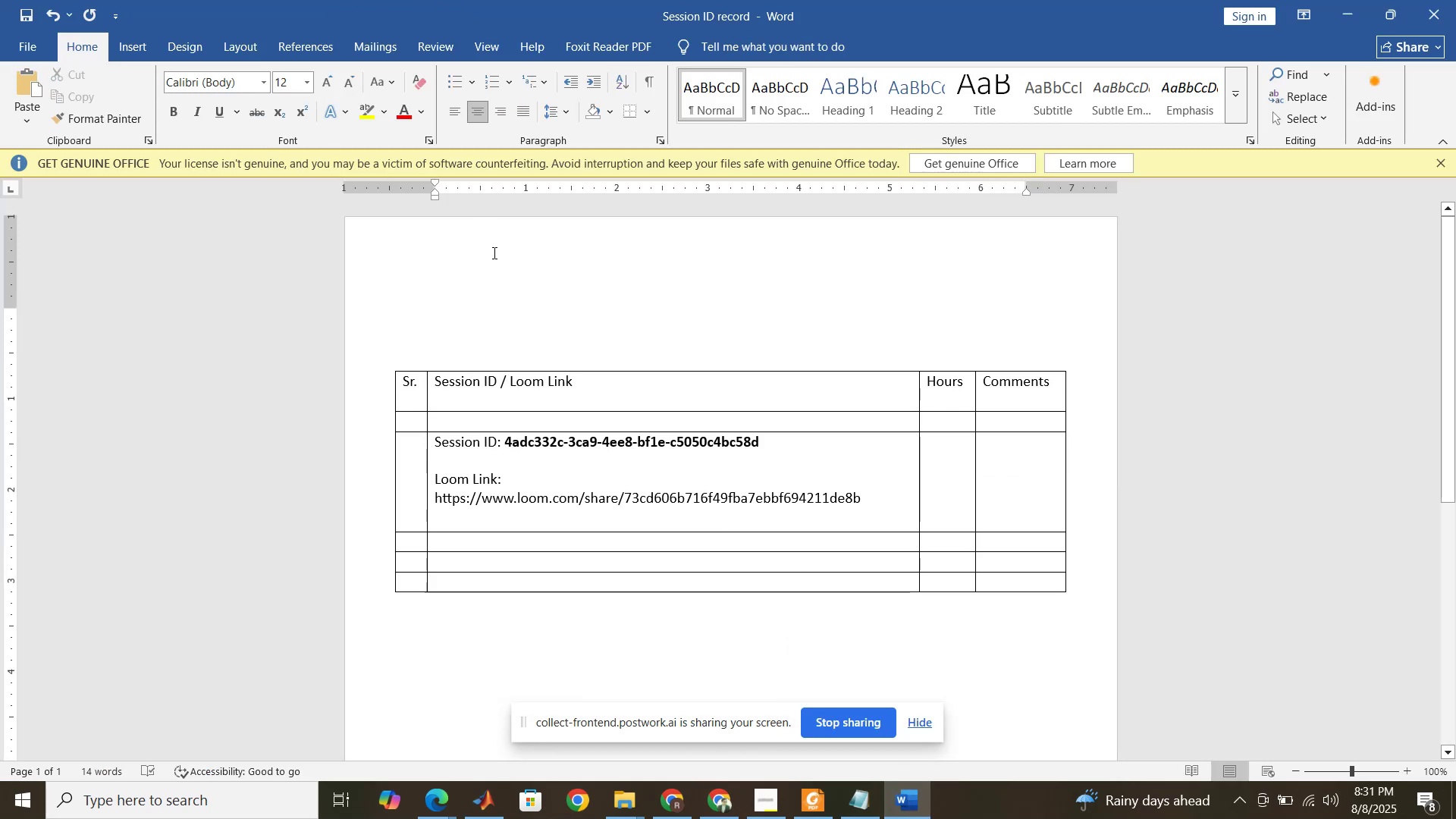 
type(Session ID Record for Project 1)
 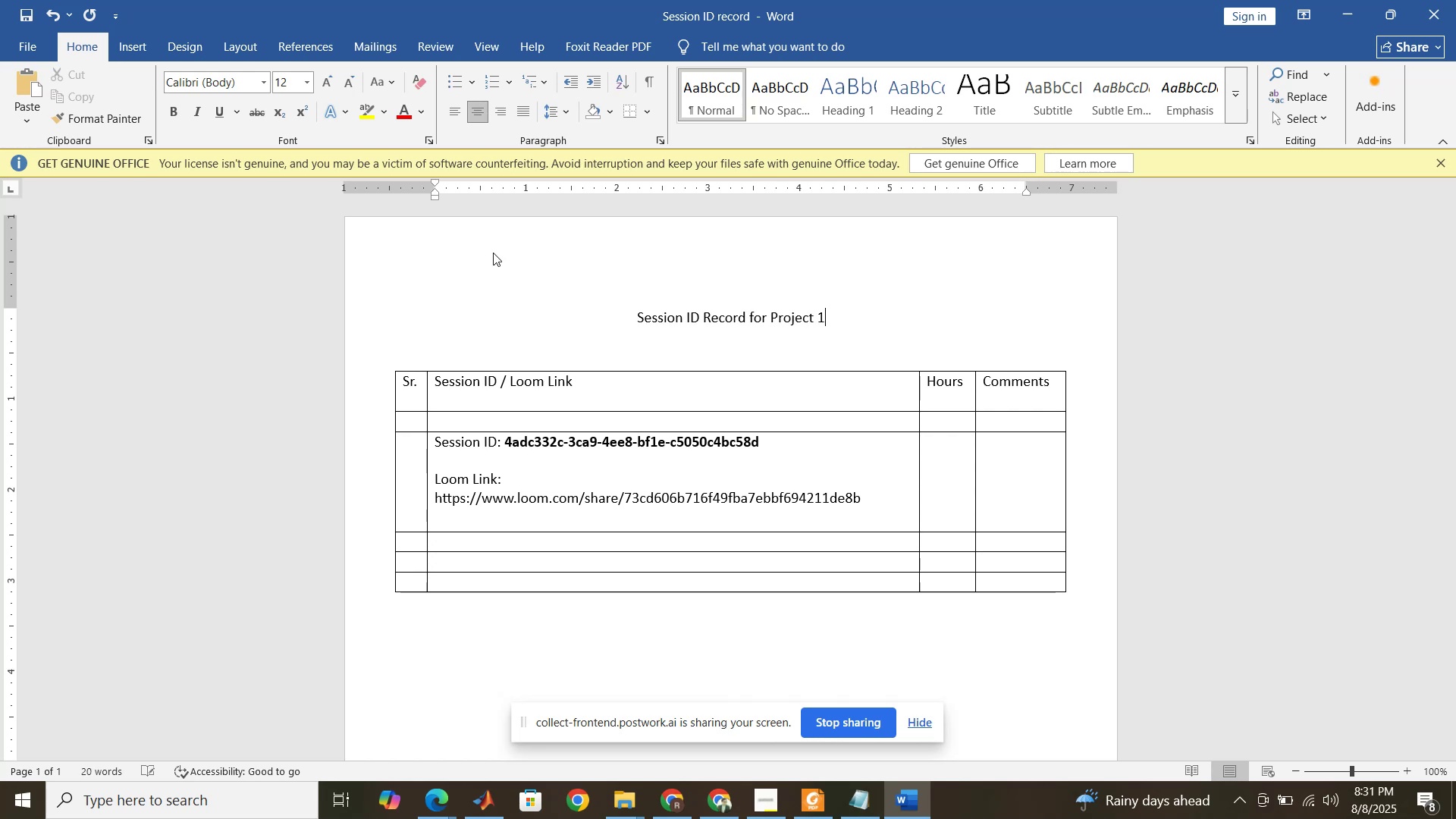 
left_click([817, 326])
 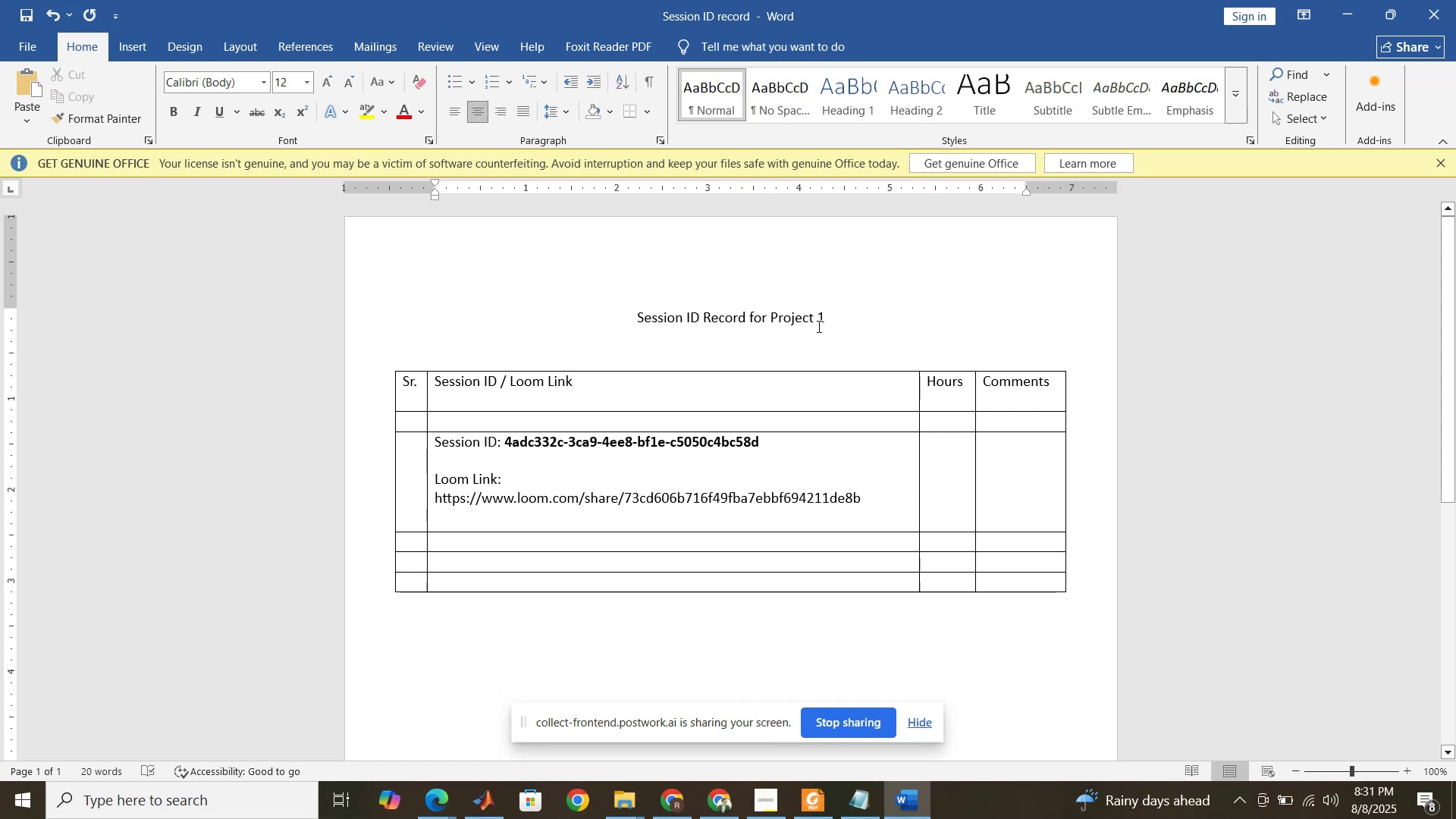 
key(Backspace)
 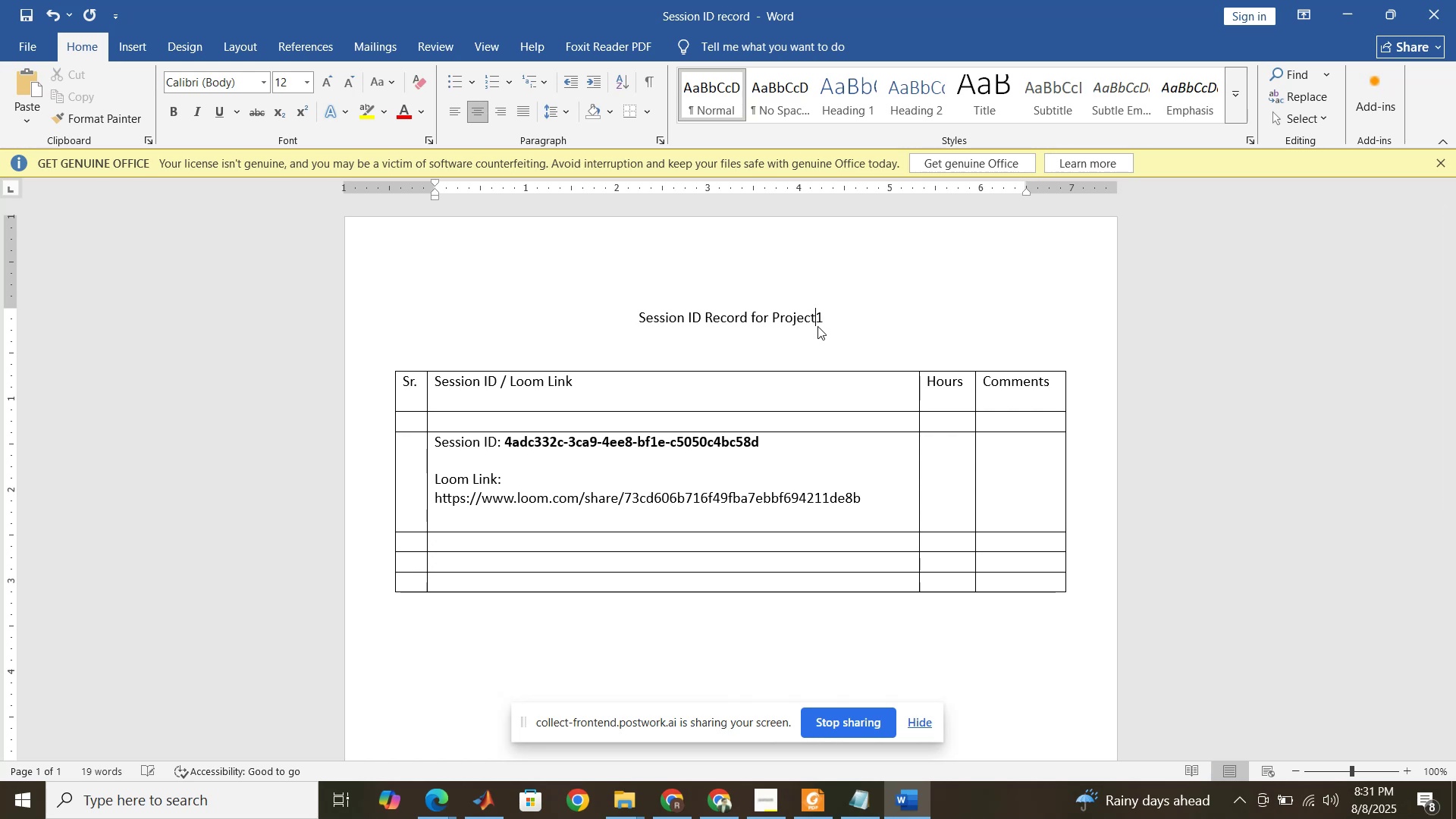 
key(Shift+3)
 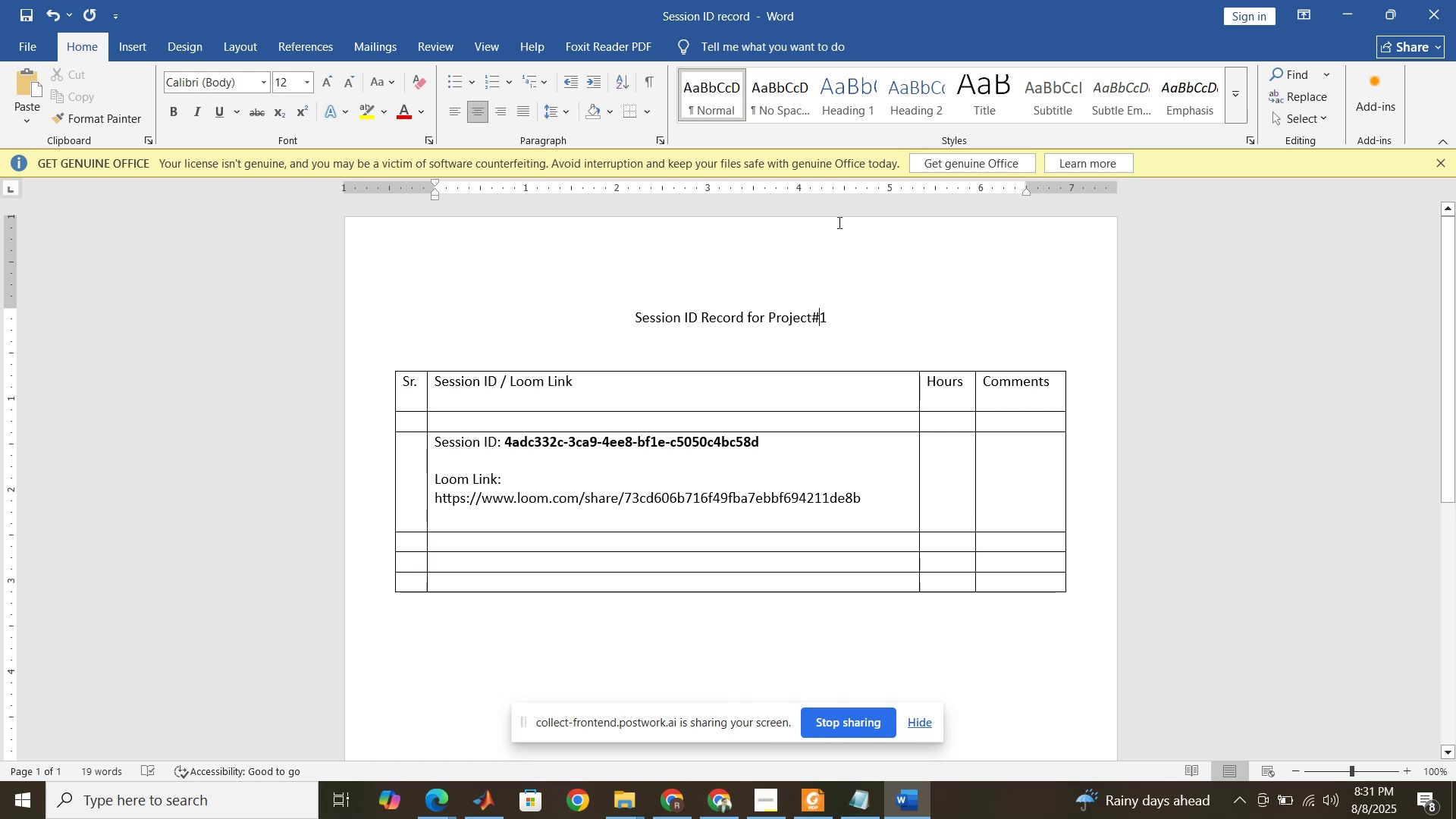 
left_click_drag(start_coordinate=[841, 315], to_coordinate=[629, 310])
 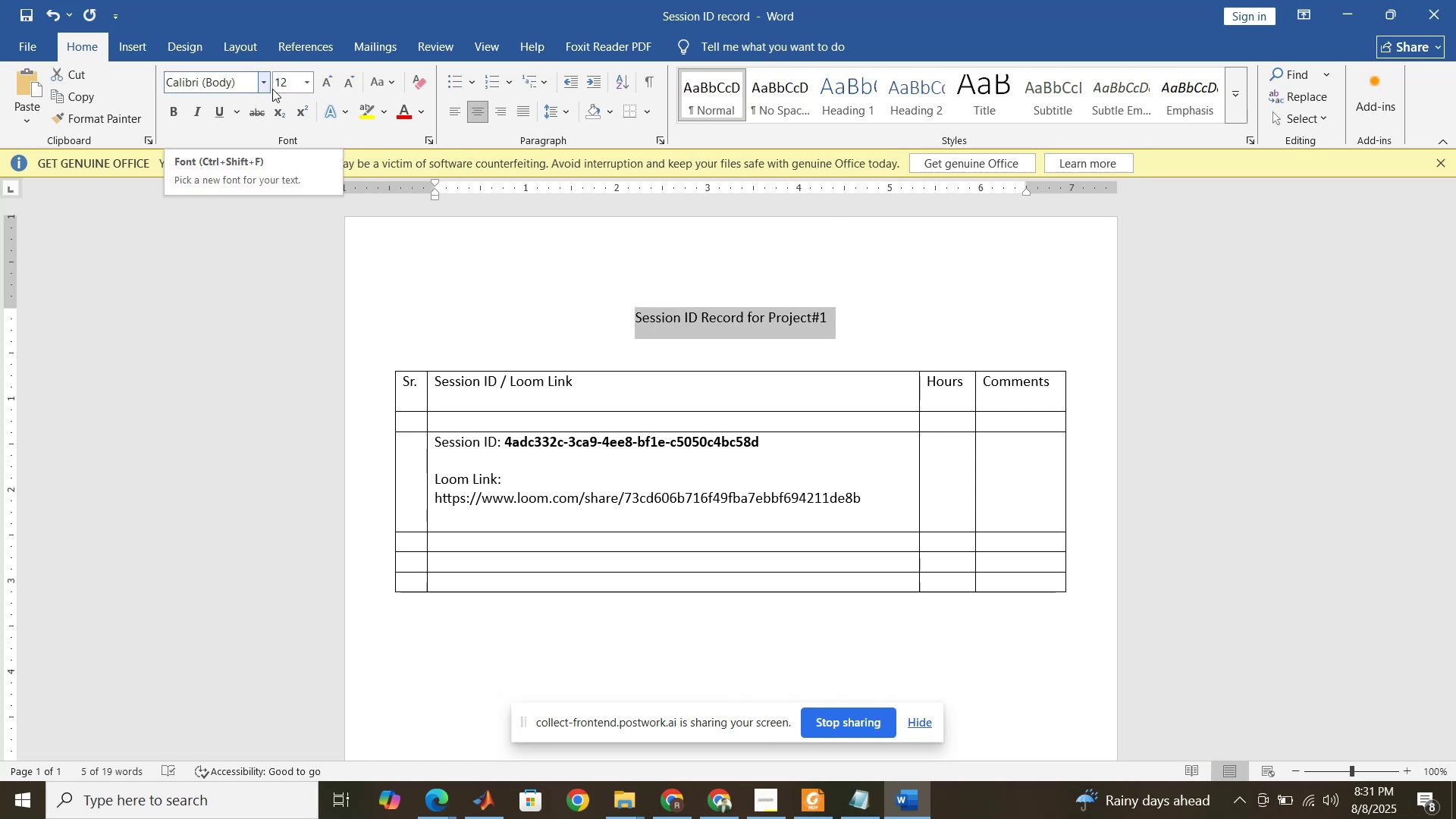 
left_click([309, 84])
 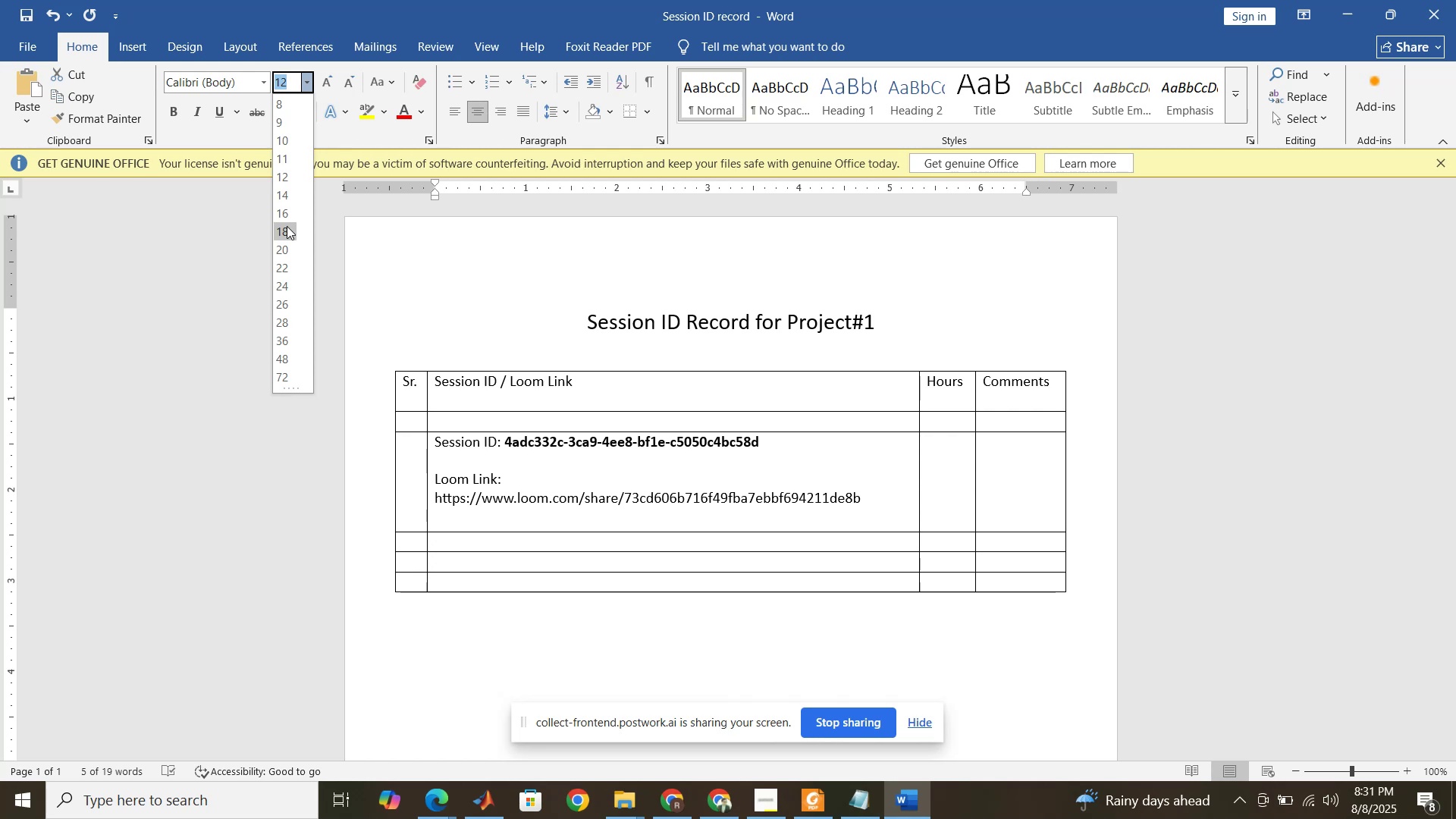 
left_click([287, 226])
 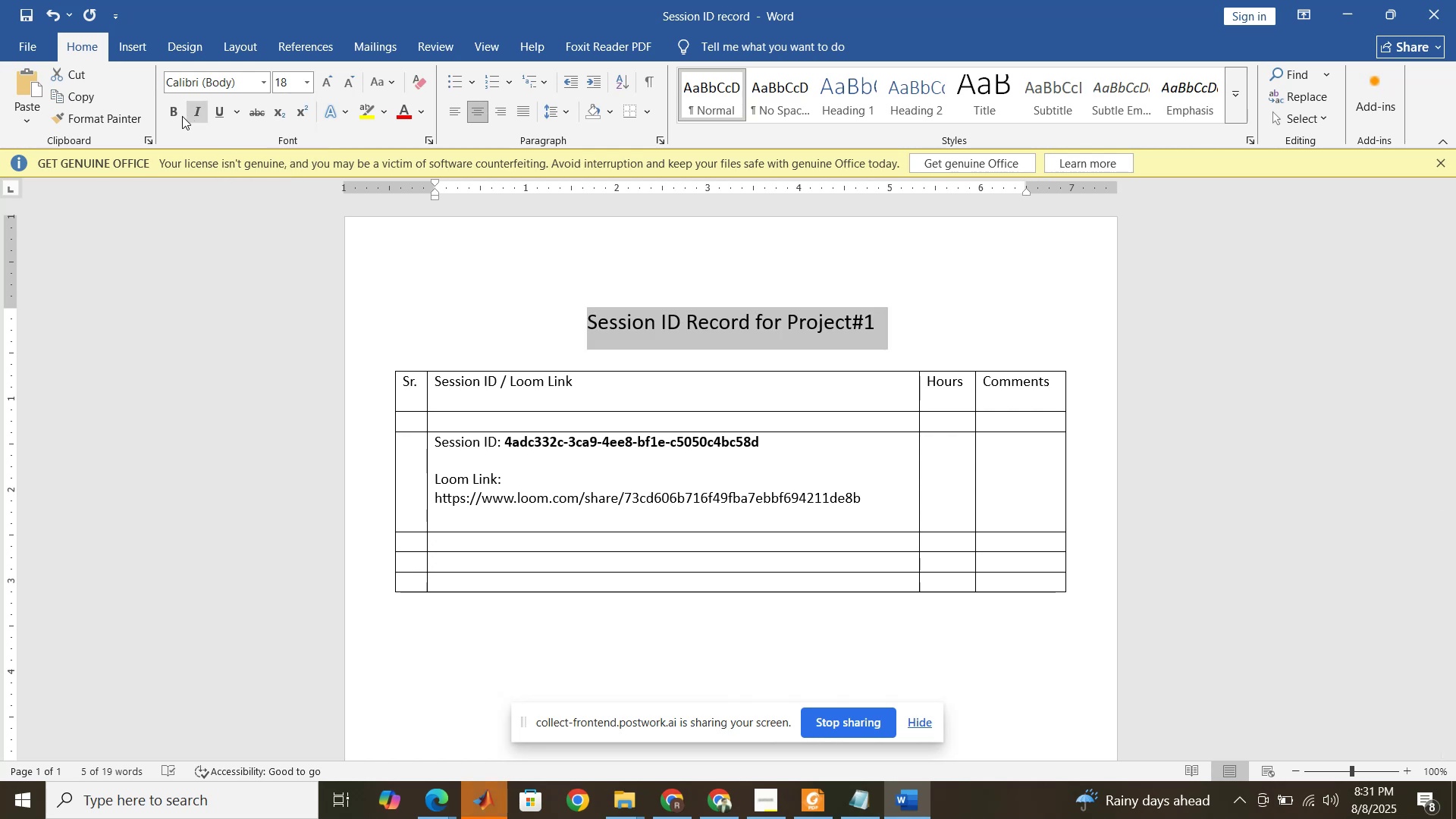 
left_click([175, 117])
 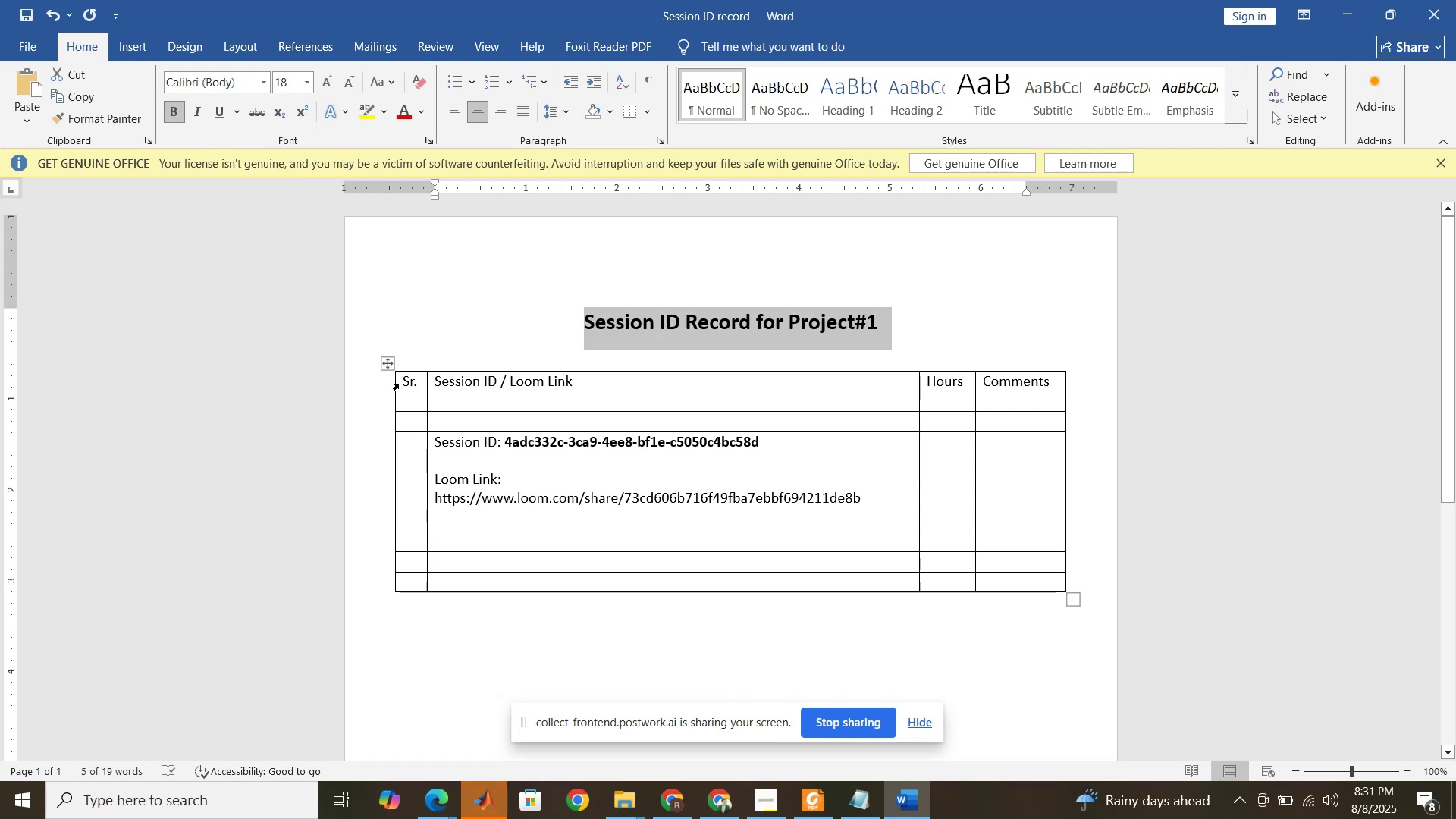 
left_click_drag(start_coordinate=[405, 384], to_coordinate=[1005, 393])
 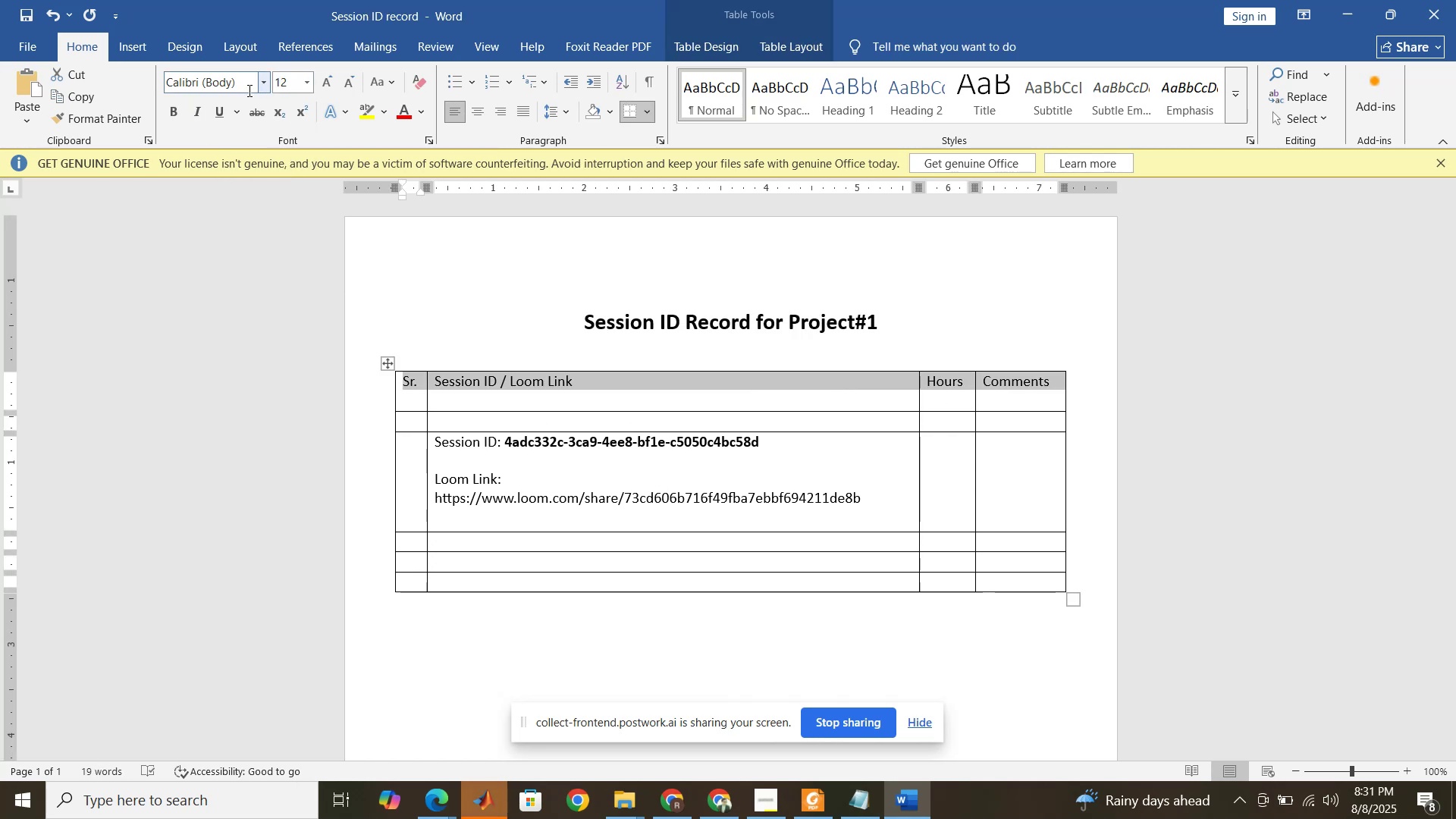 
left_click([174, 115])
 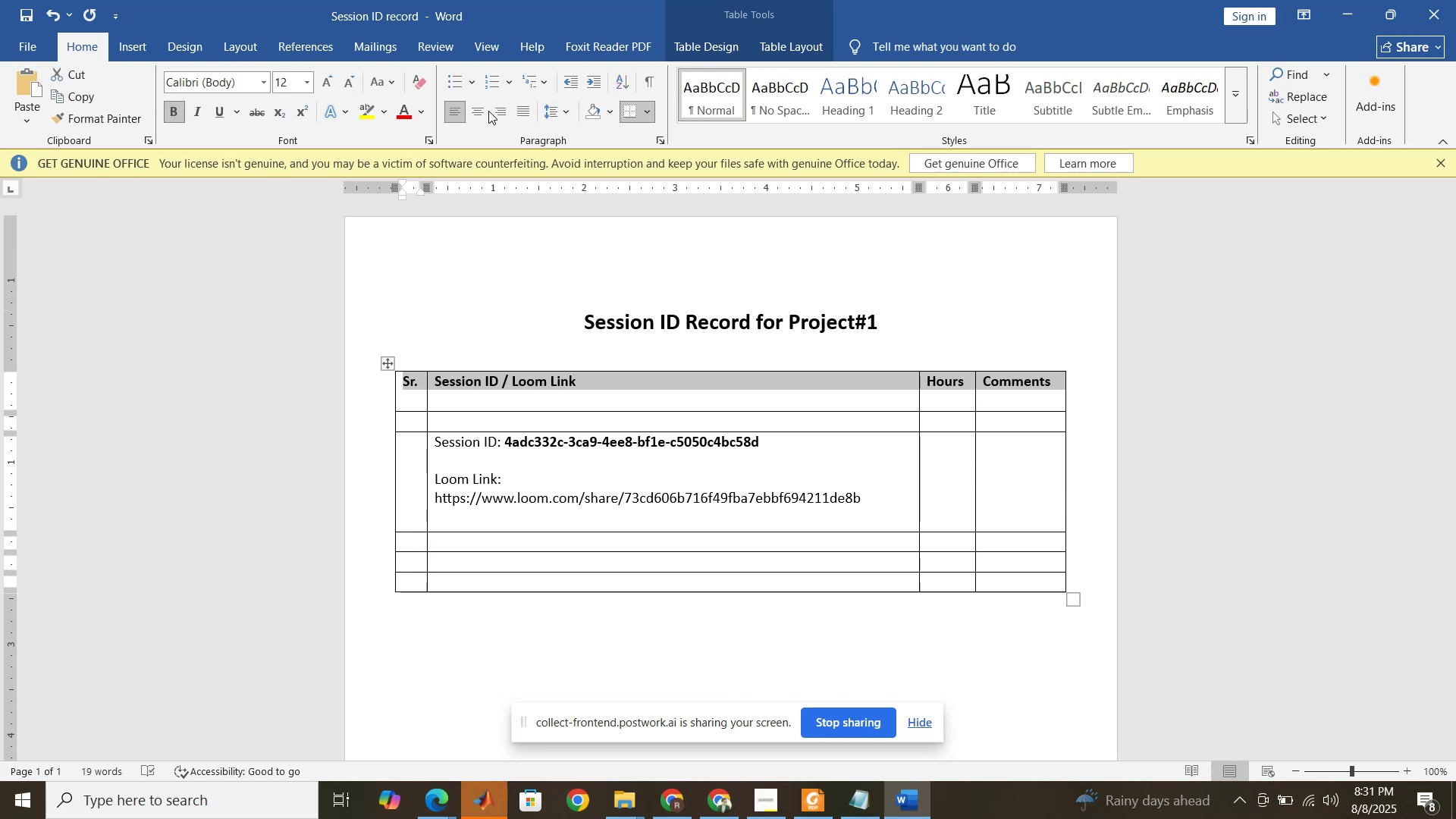 
left_click([476, 111])
 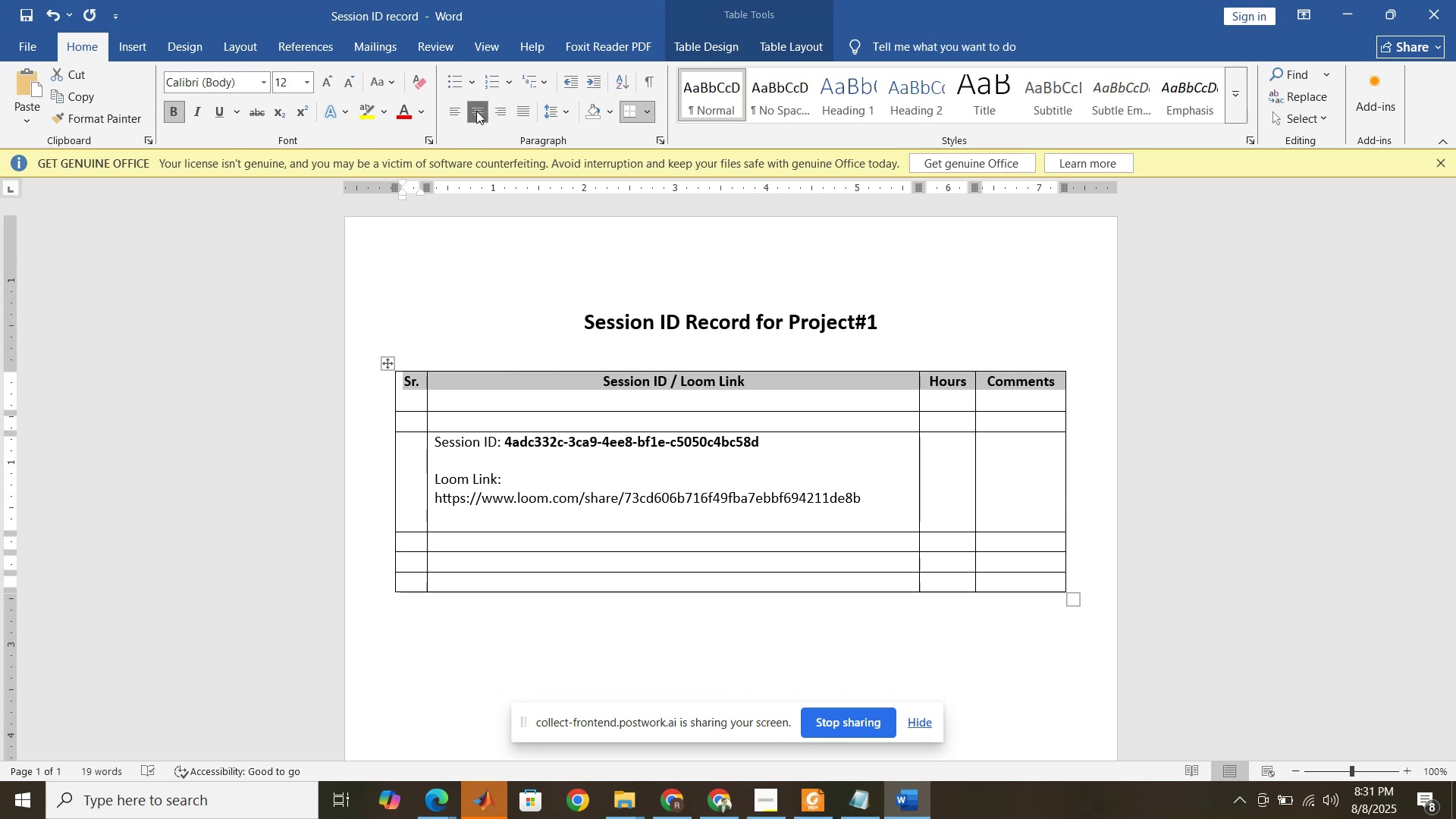 
left_click([449, 108])
 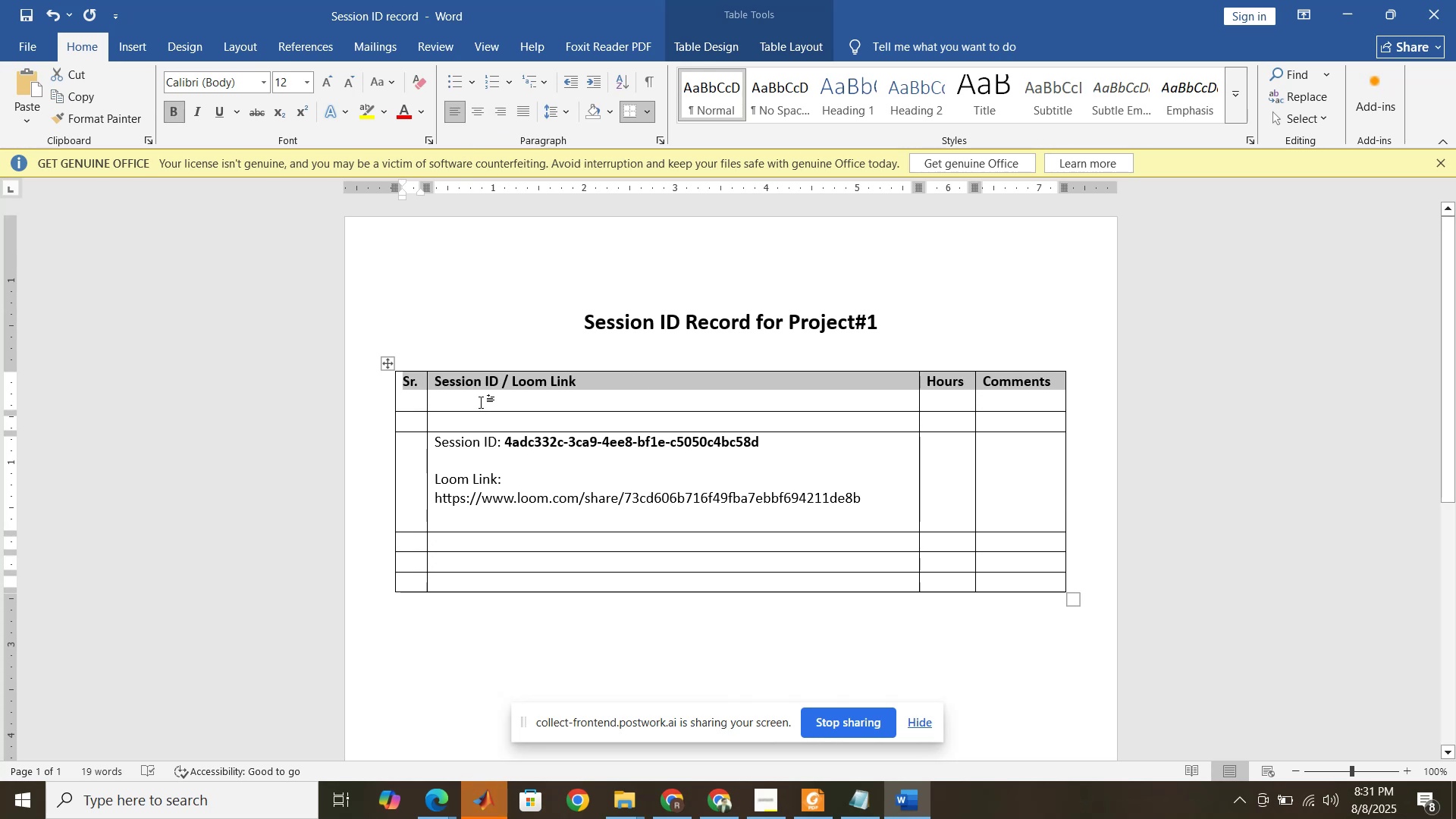 
left_click([481, 402])
 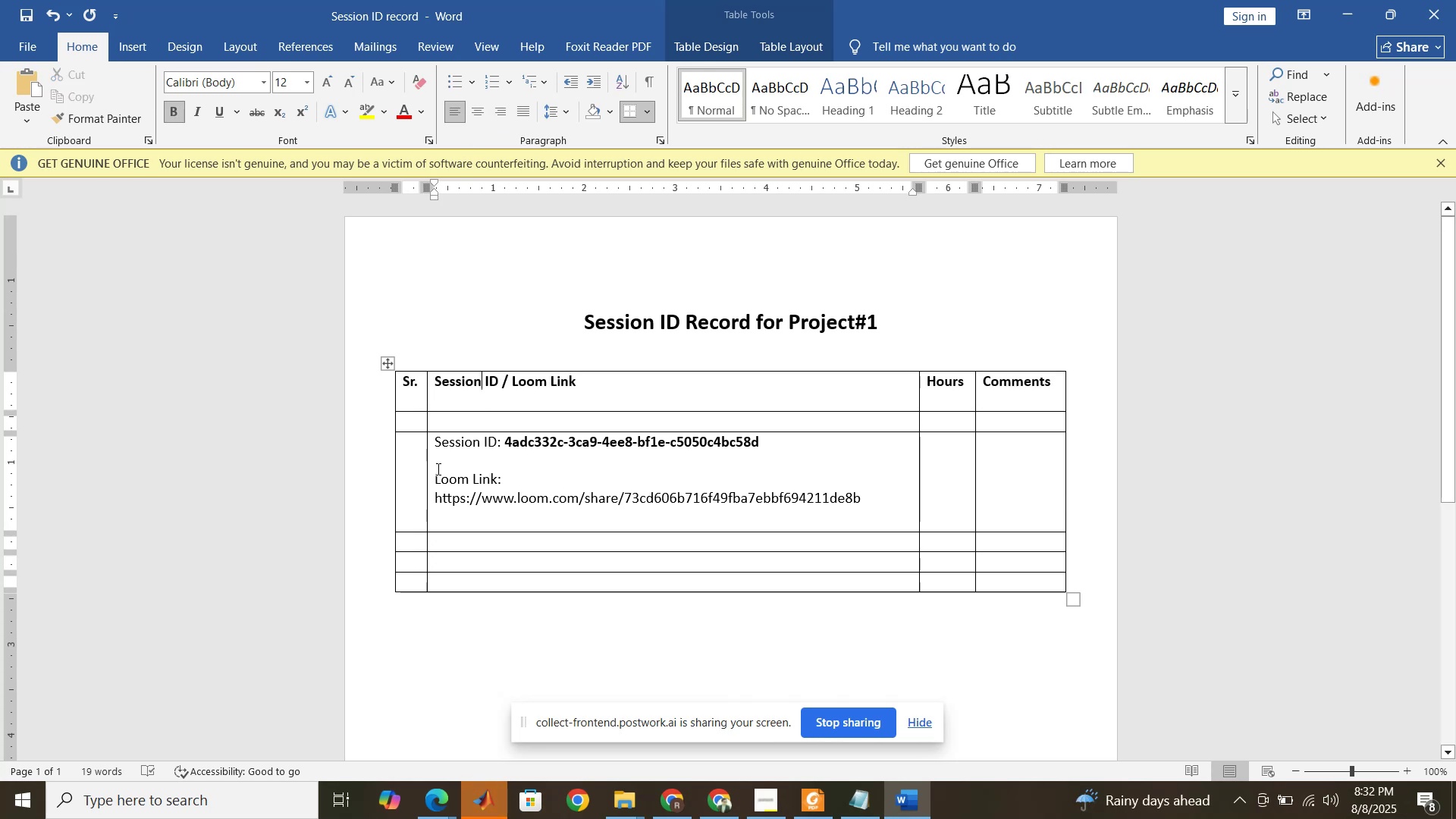 
left_click([416, 472])
 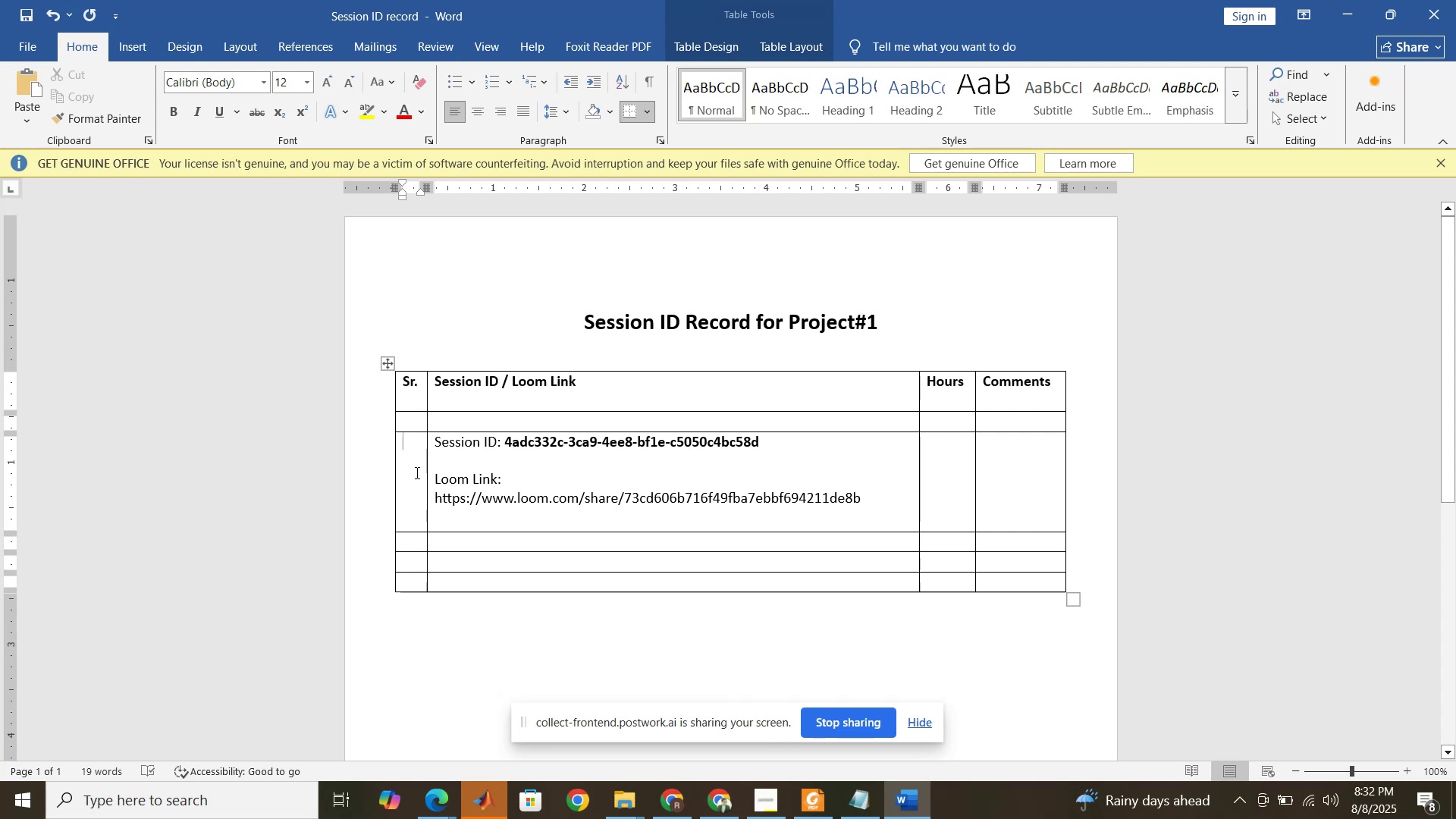 
key(Numpad2)
 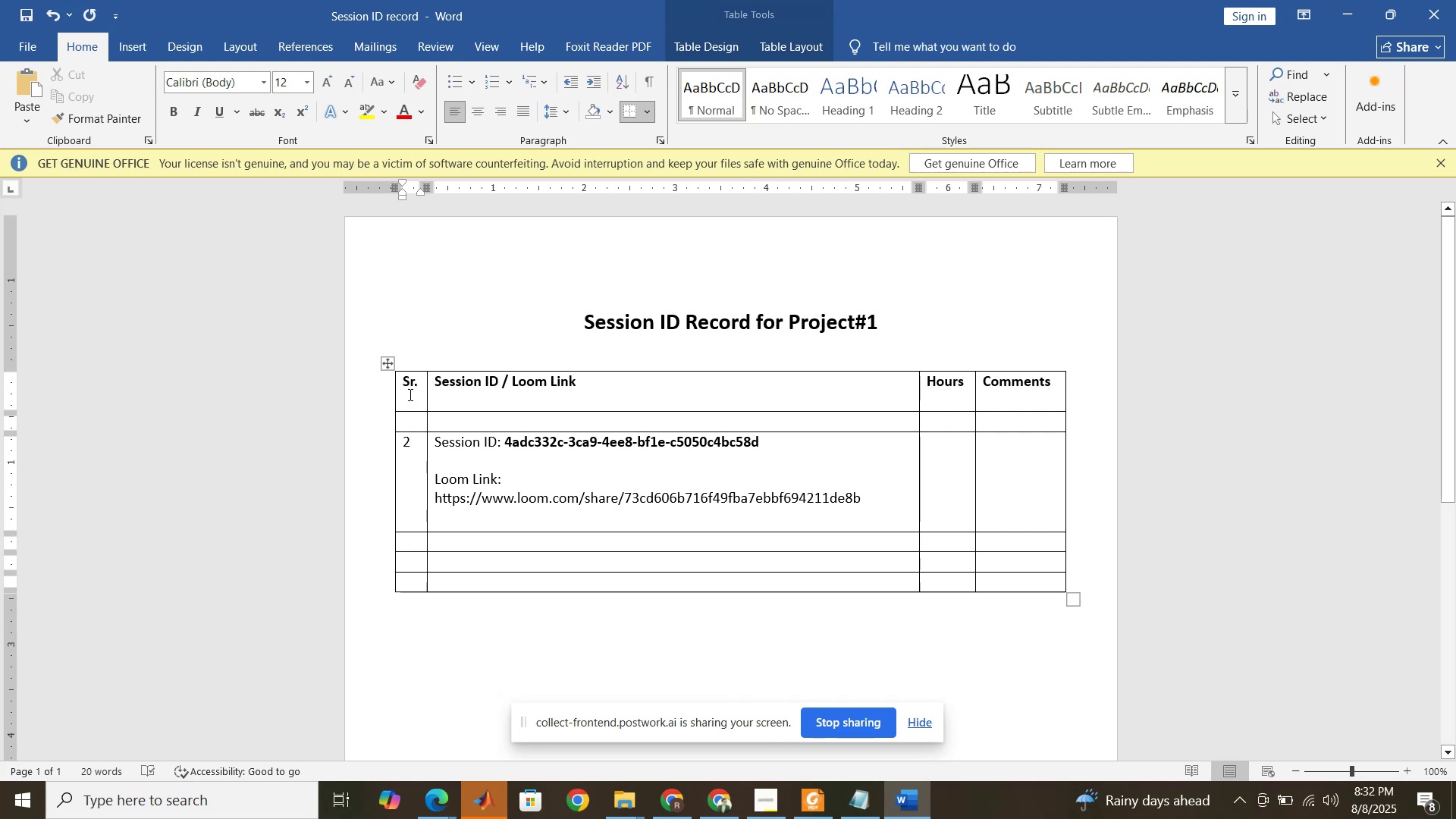 
left_click_drag(start_coordinate=[409, 390], to_coordinate=[399, 587])
 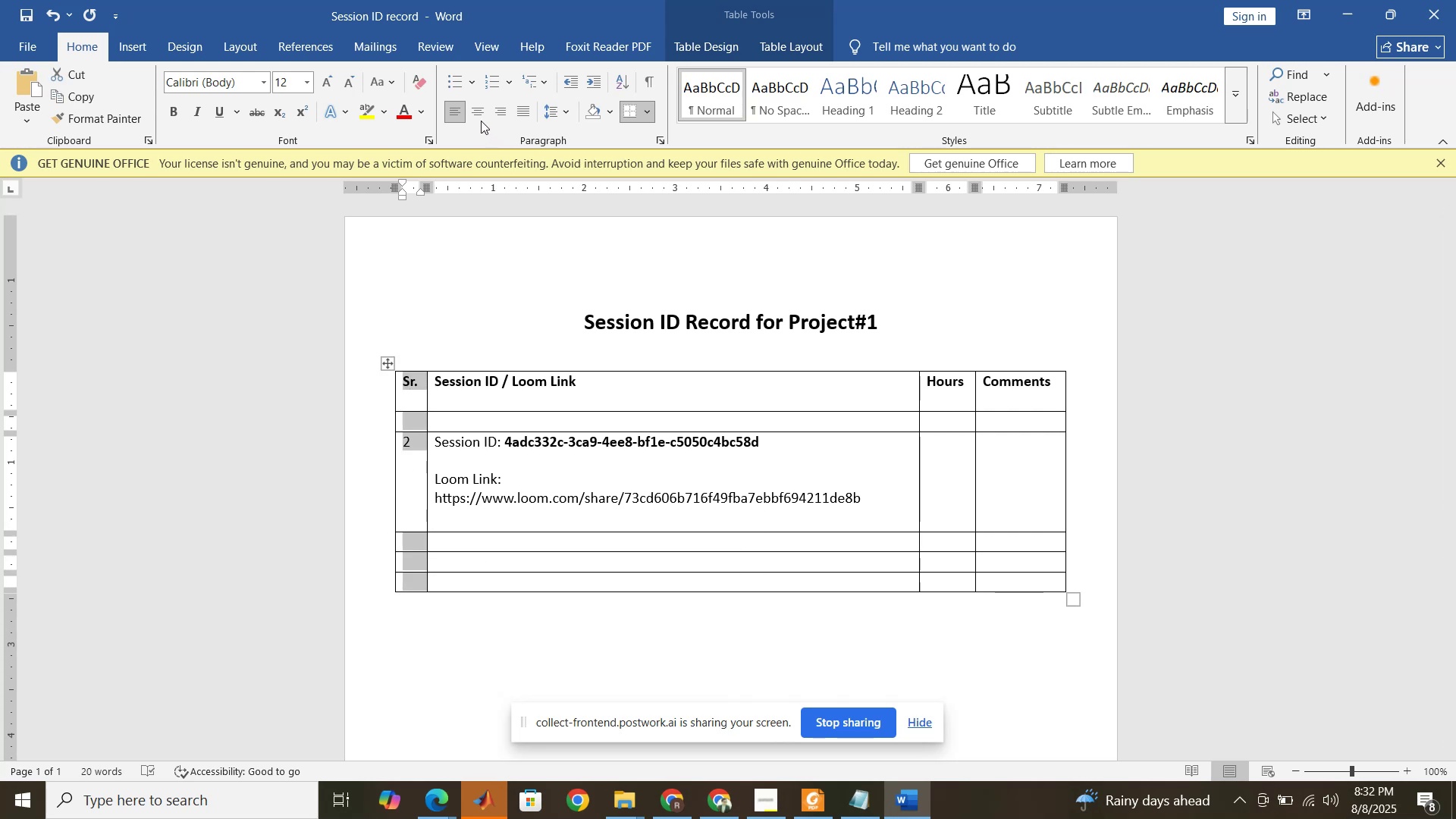 
left_click([481, 121])
 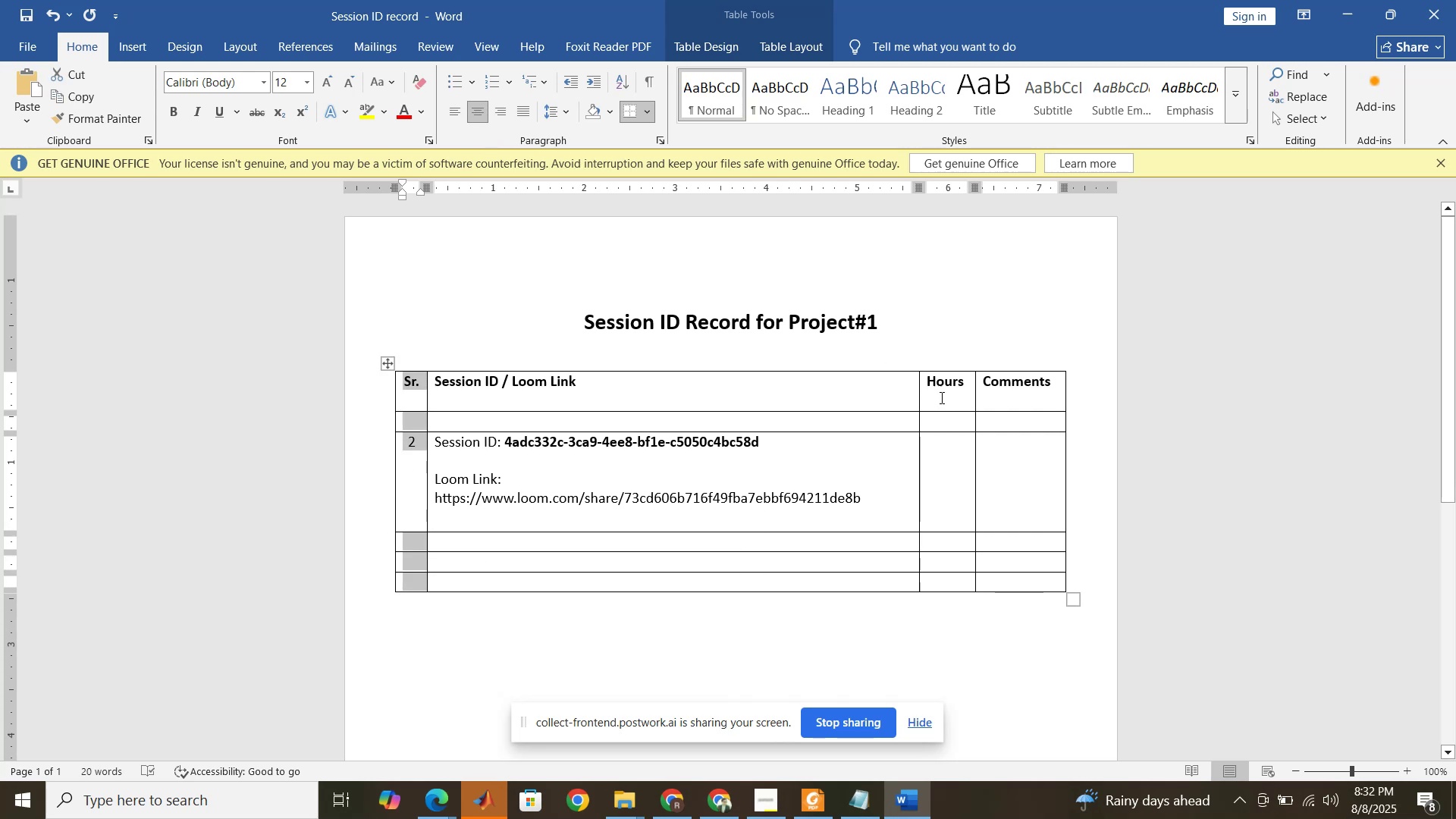 
left_click_drag(start_coordinate=[947, 391], to_coordinate=[948, 565])
 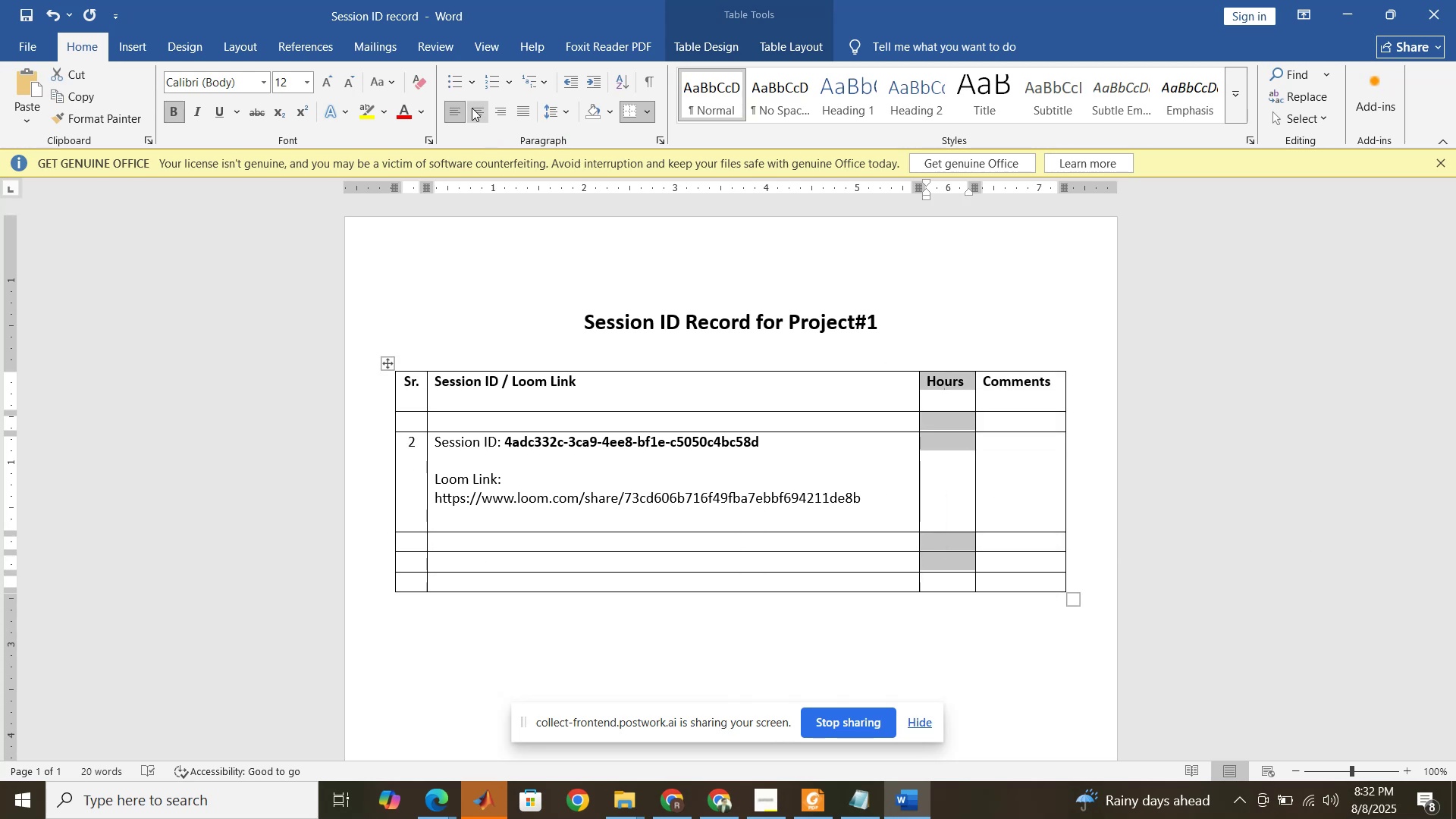 
left_click([474, 110])
 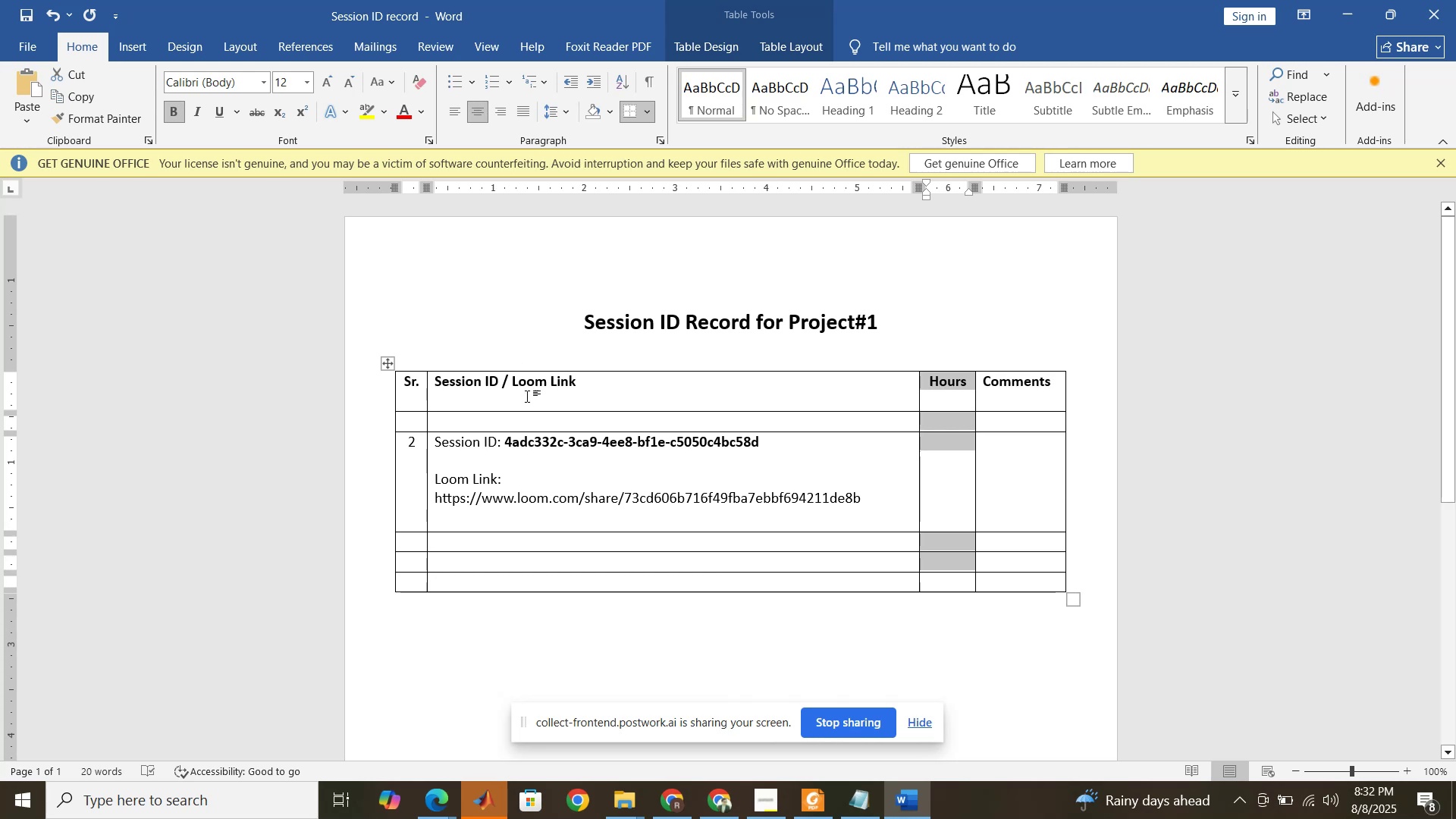 
left_click([527, 397])
 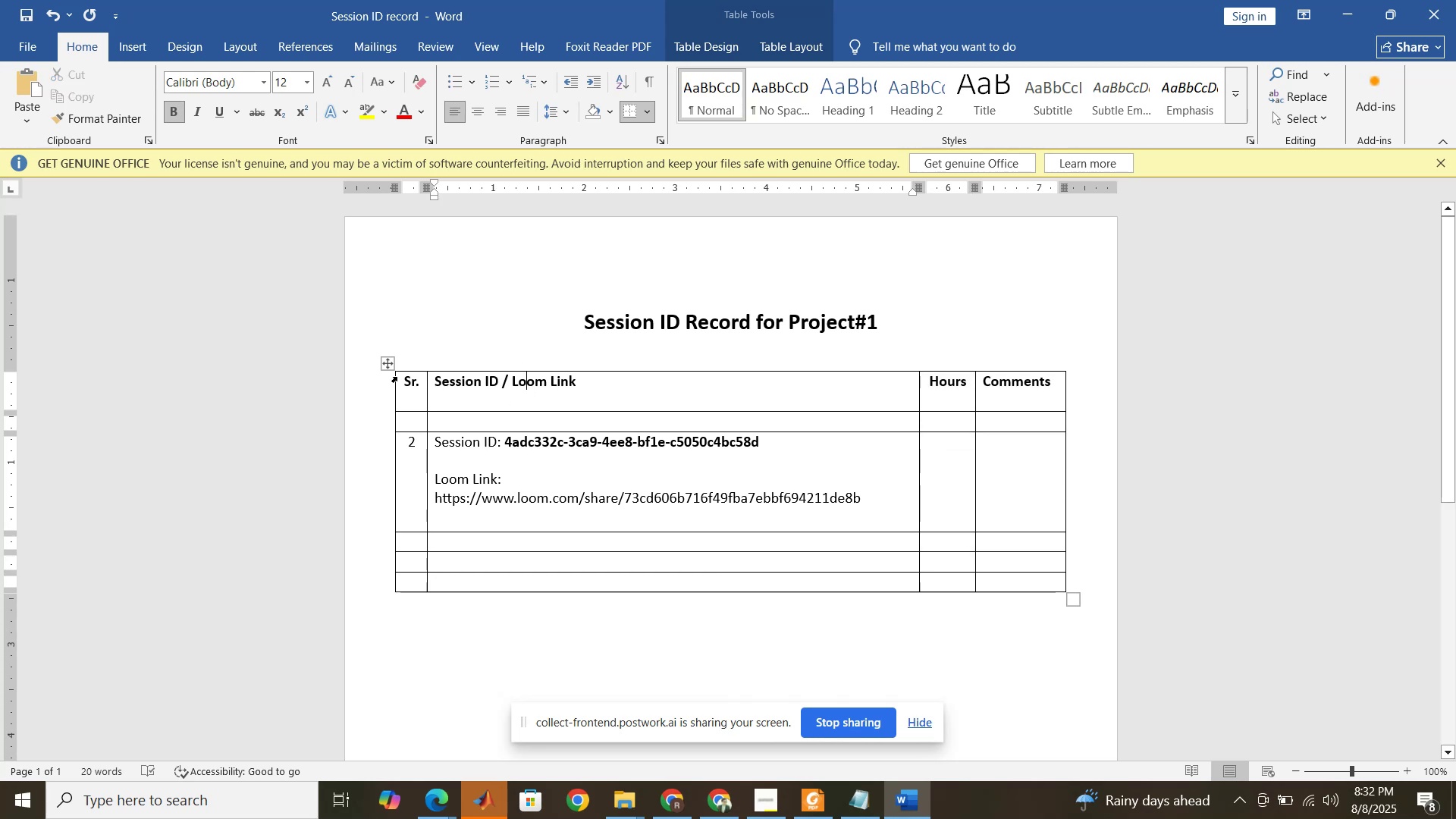 
left_click_drag(start_coordinate=[407, 385], to_coordinate=[1014, 408])
 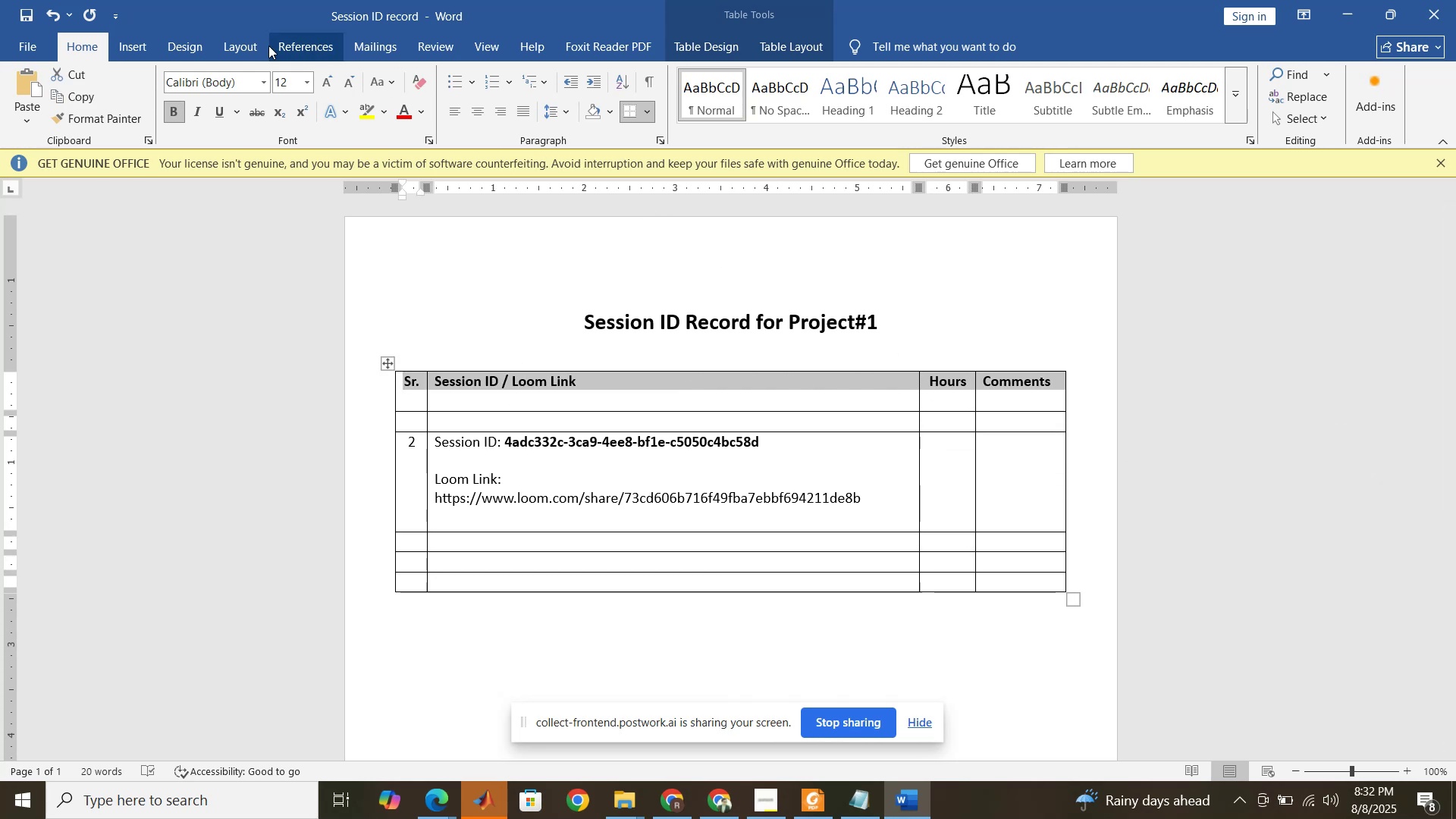 
left_click([252, 47])
 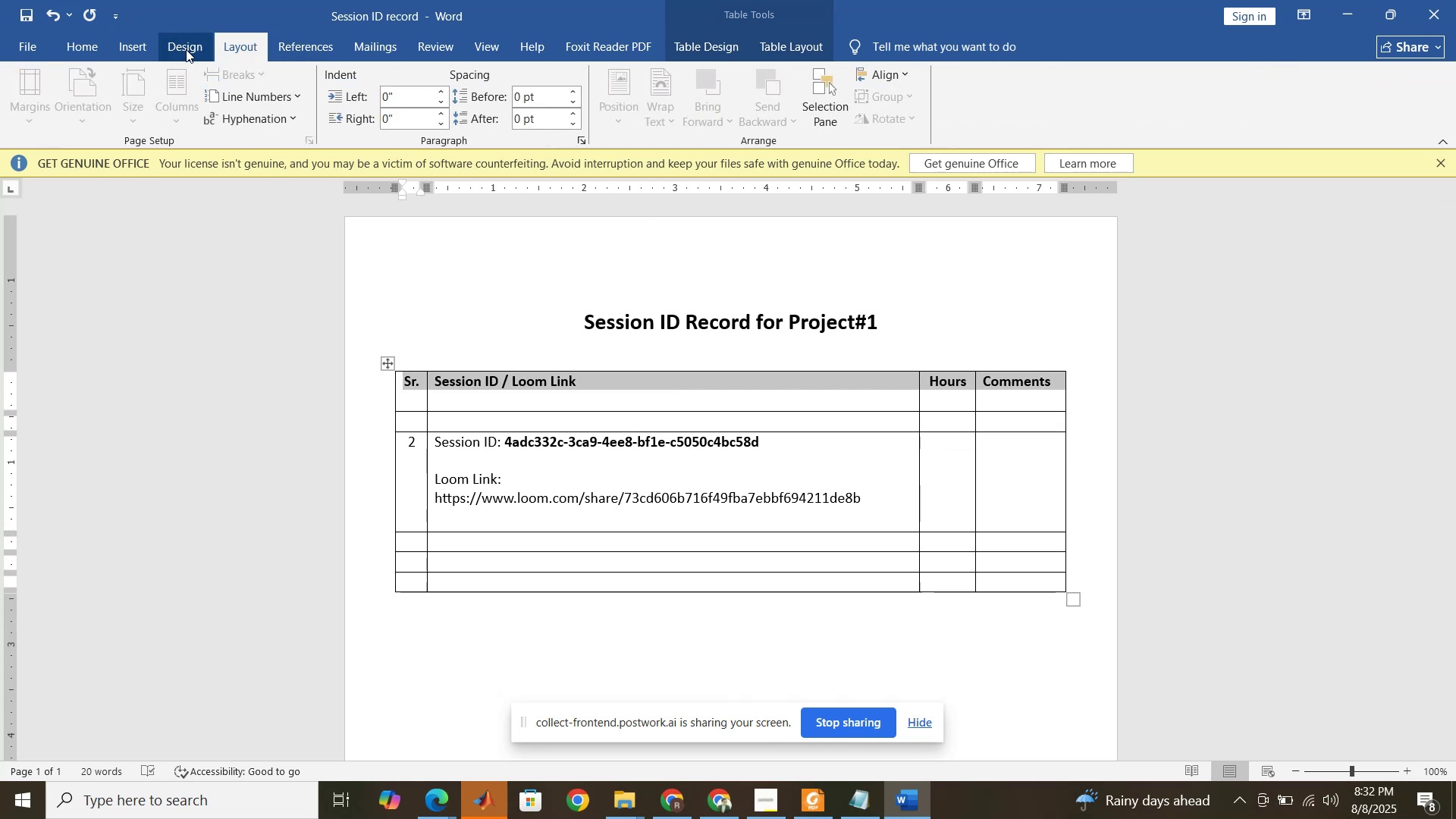 
left_click([186, 49])
 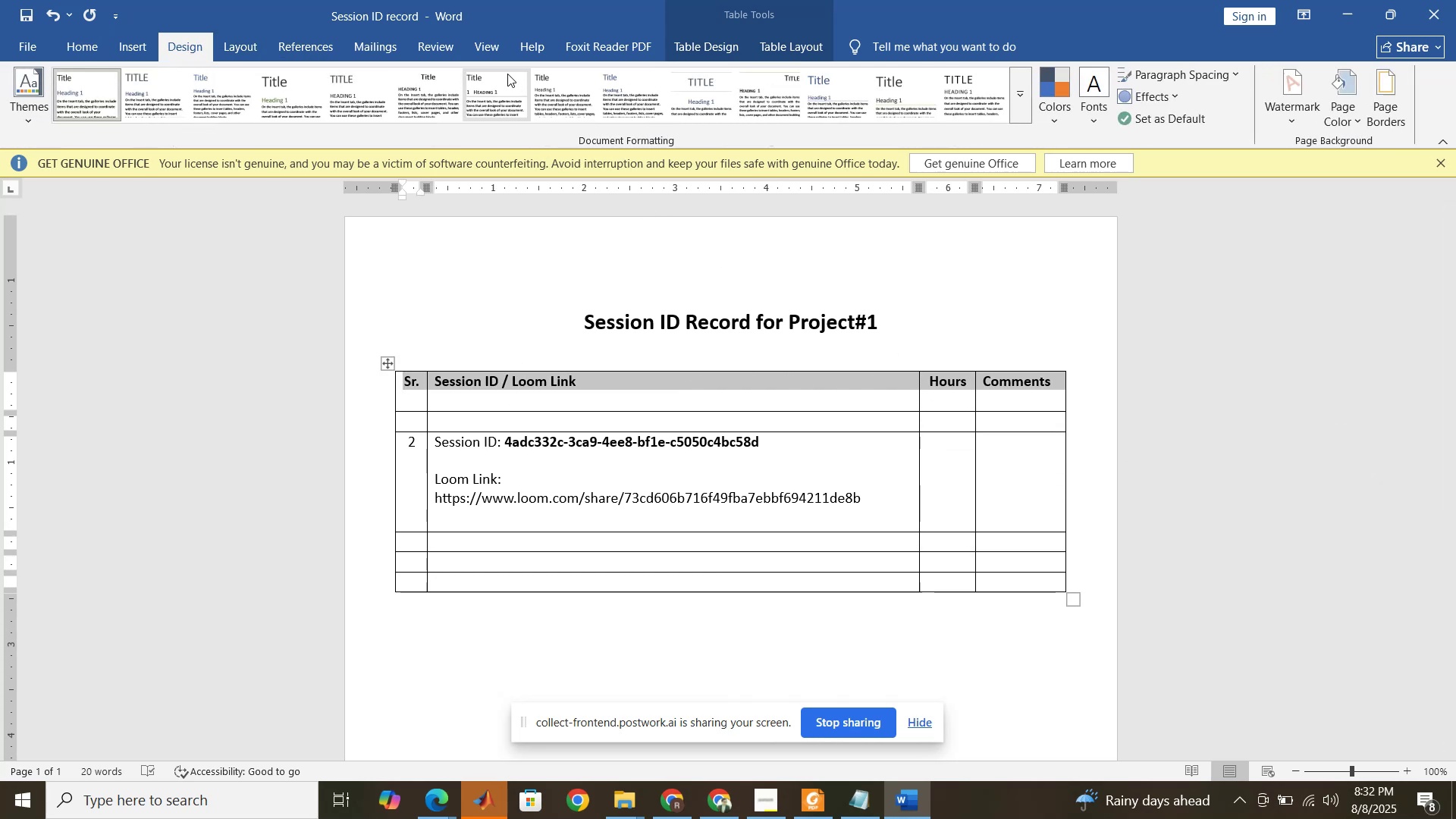 
left_click([475, 54])
 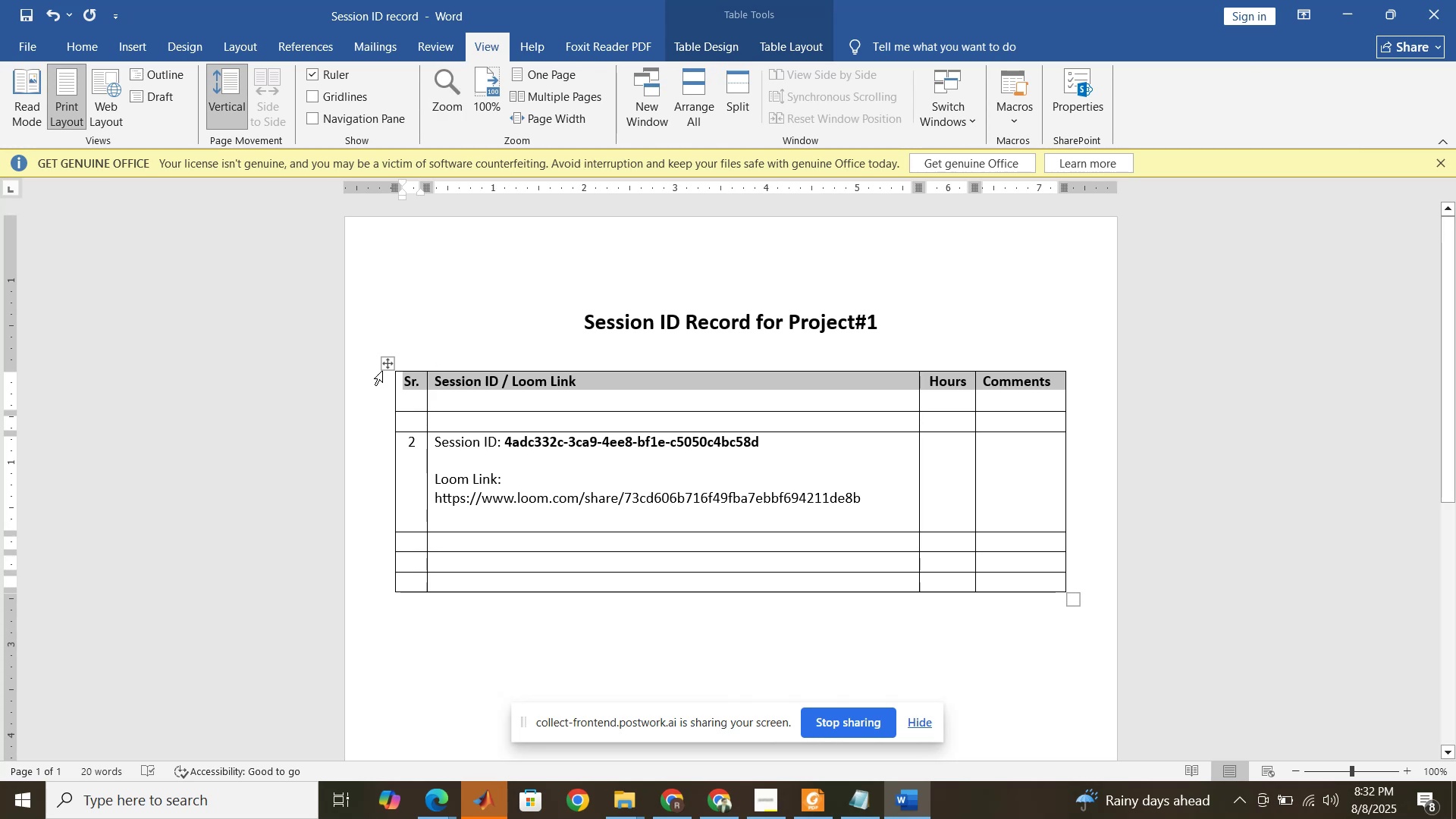 
double_click([389, 366])
 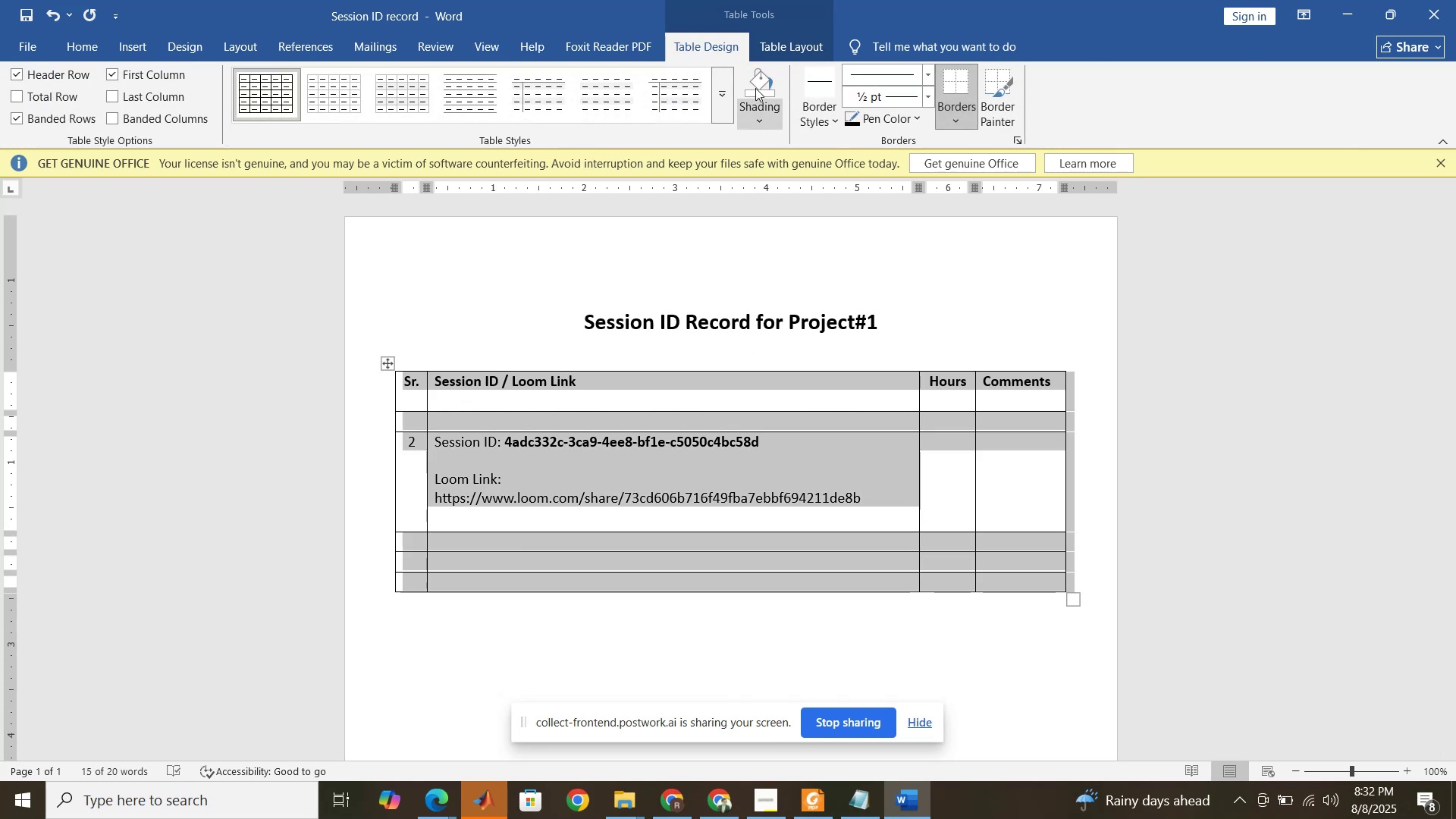 
left_click([796, 48])
 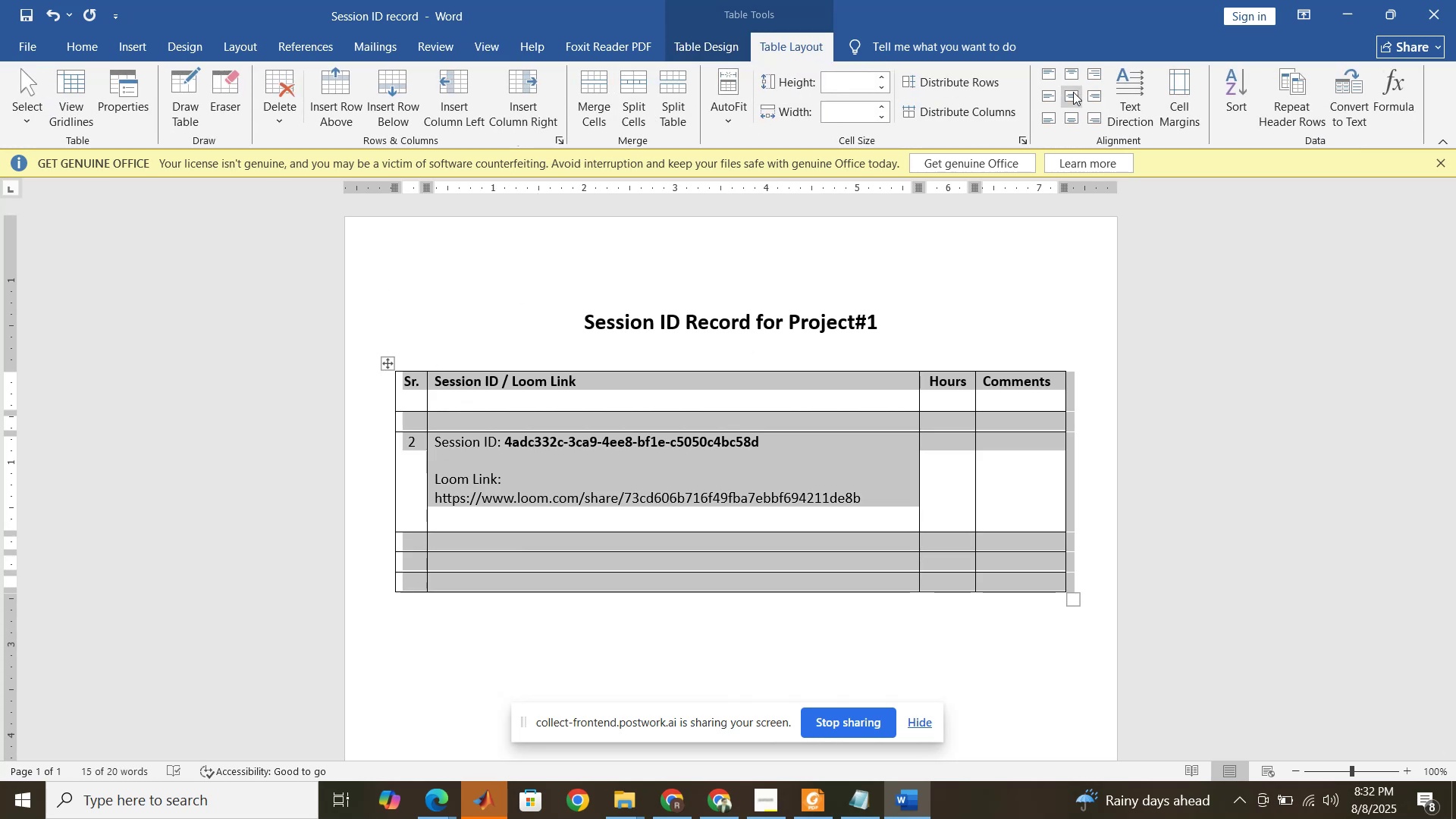 
left_click([768, 457])
 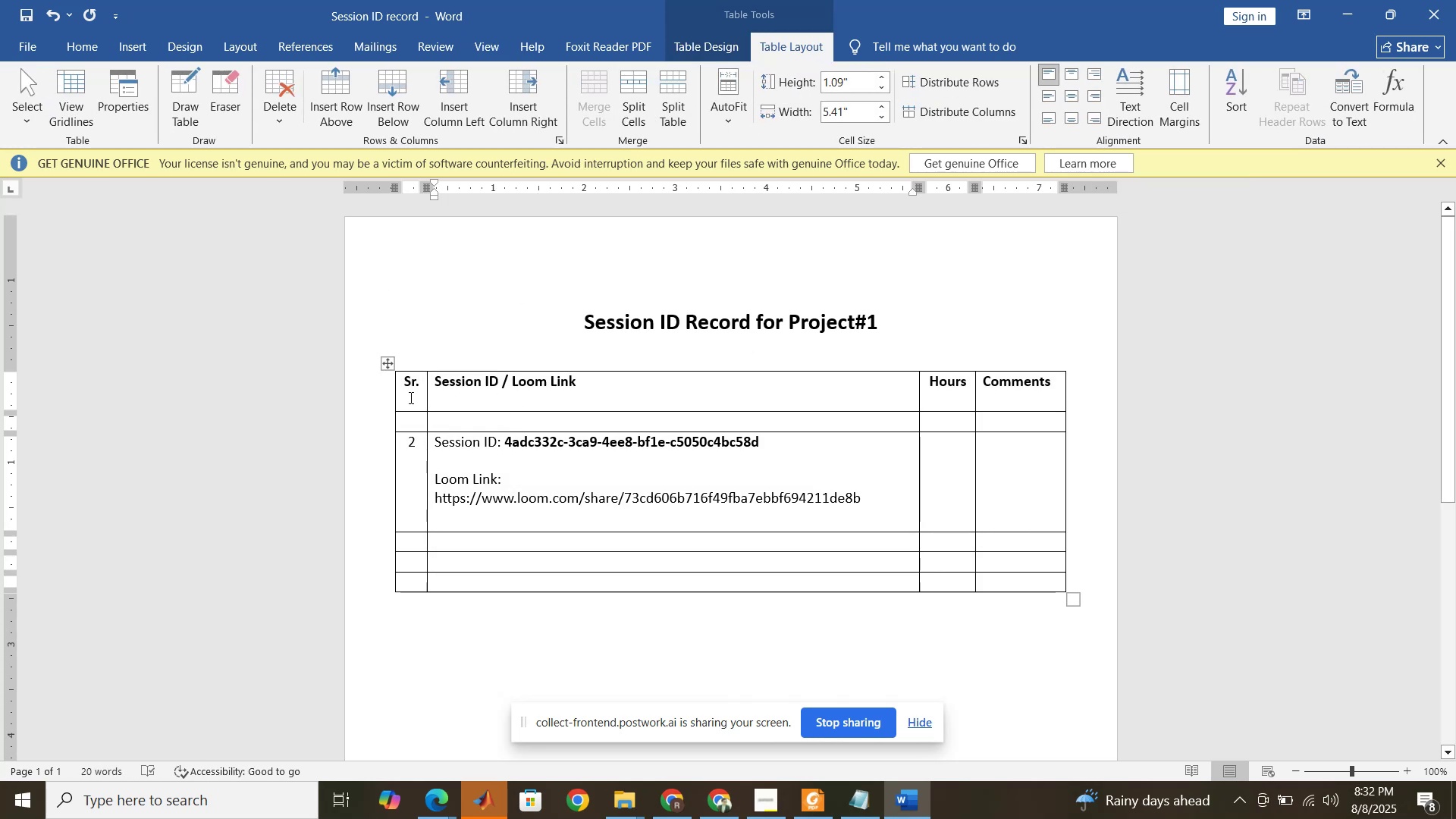 
left_click_drag(start_coordinate=[422, 392], to_coordinate=[991, 400])
 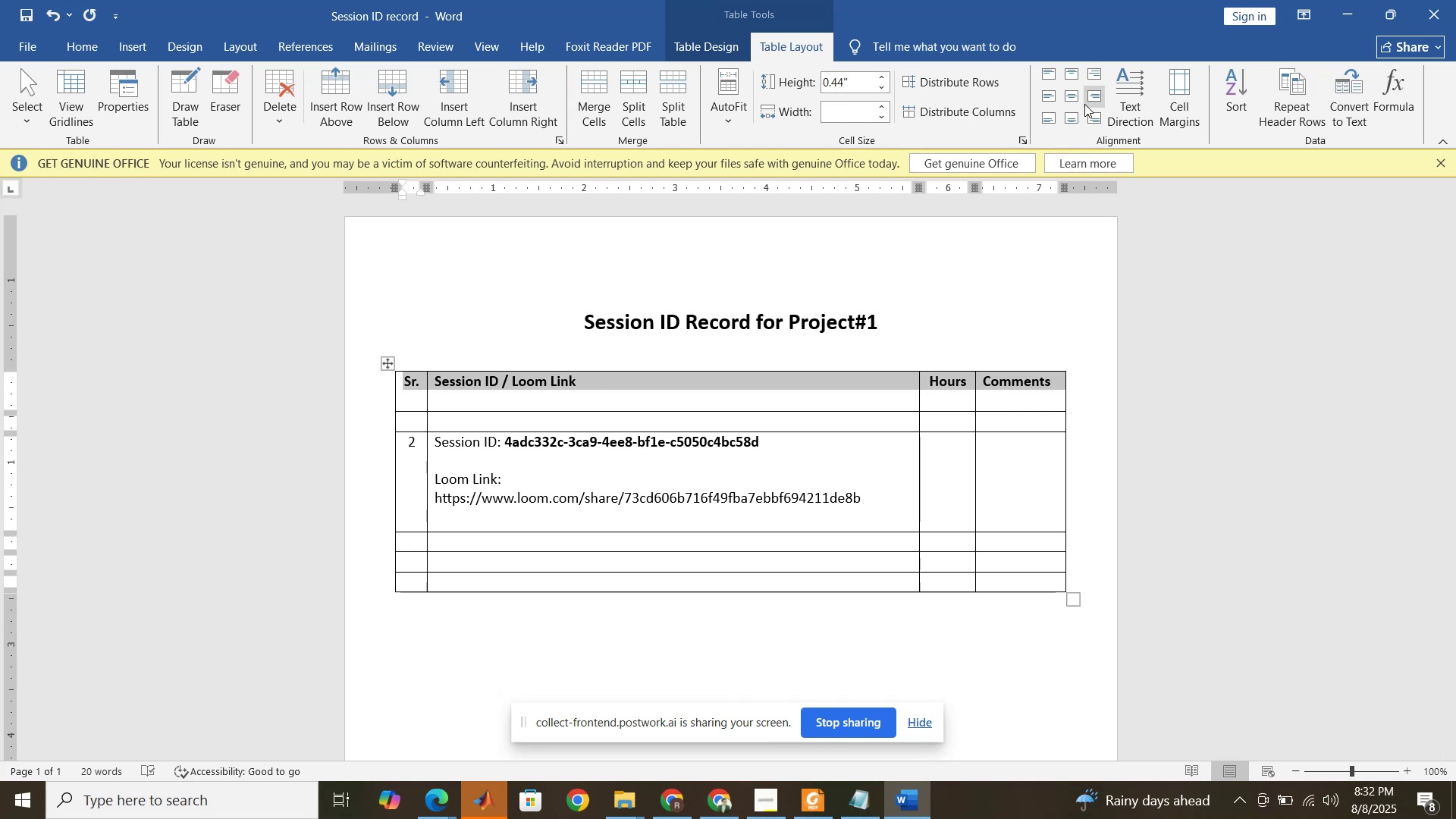 
left_click([1072, 98])
 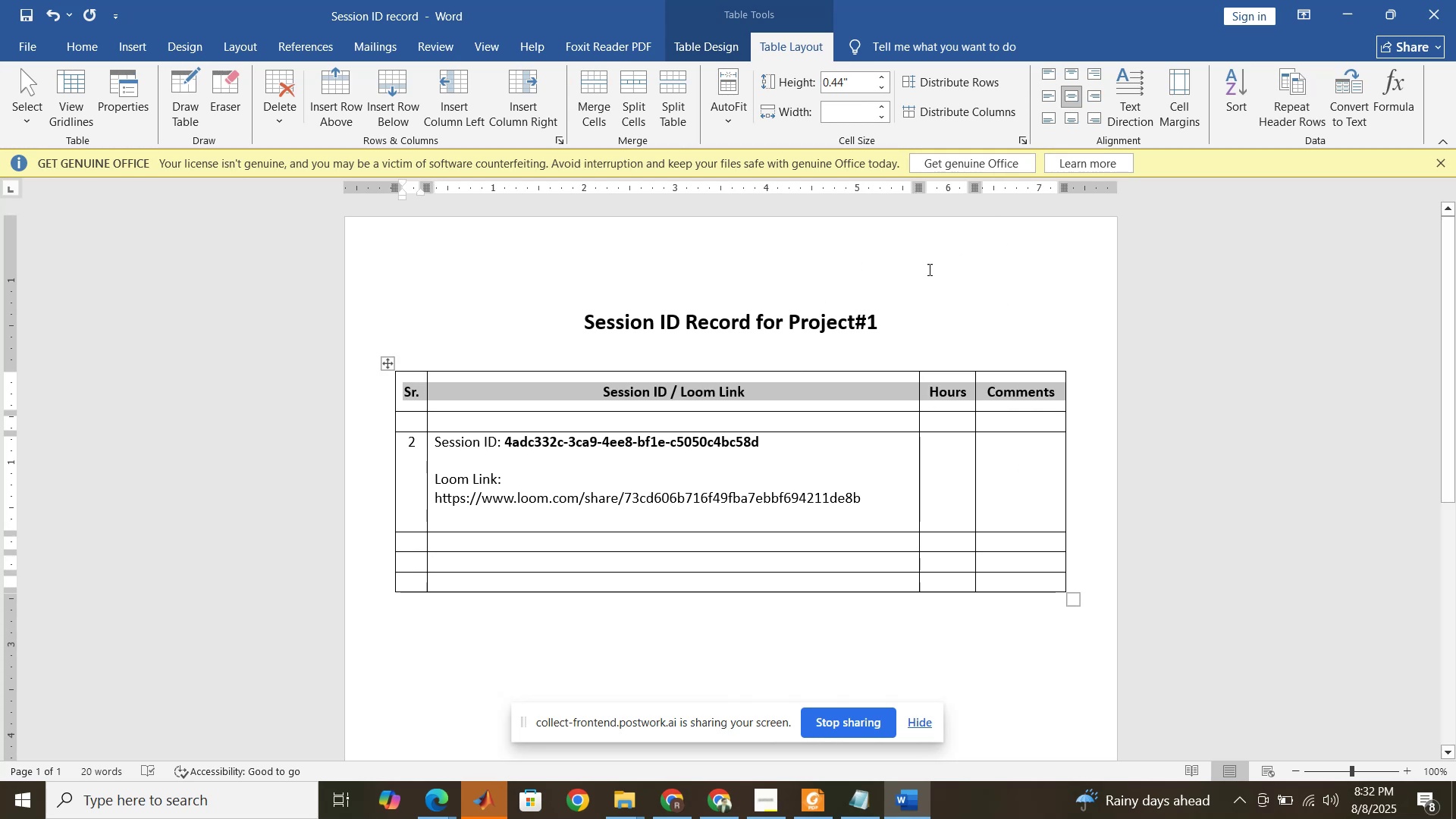 
left_click([802, 404])
 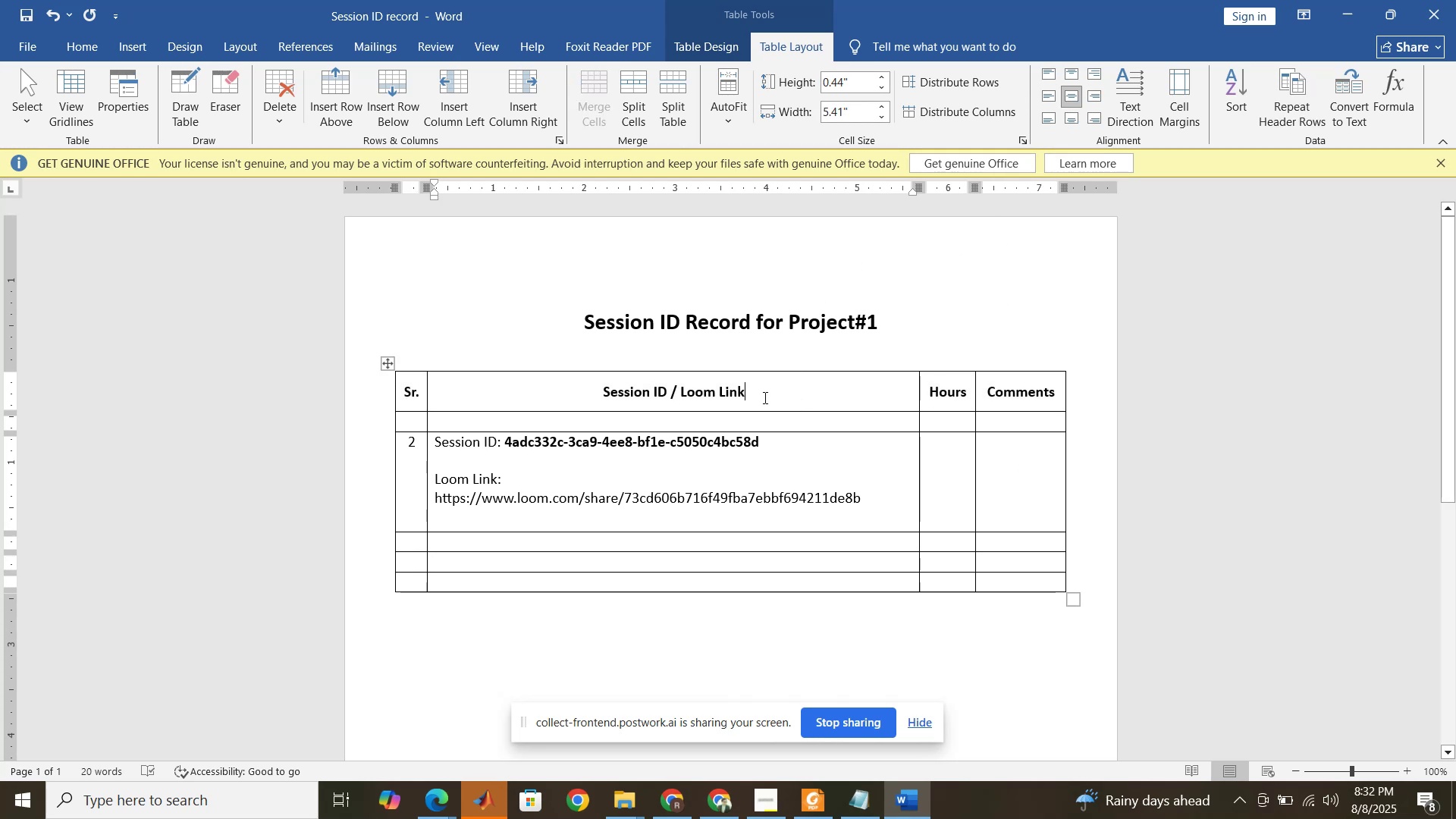 
left_click_drag(start_coordinate=[764, 397], to_coordinate=[574, 397])
 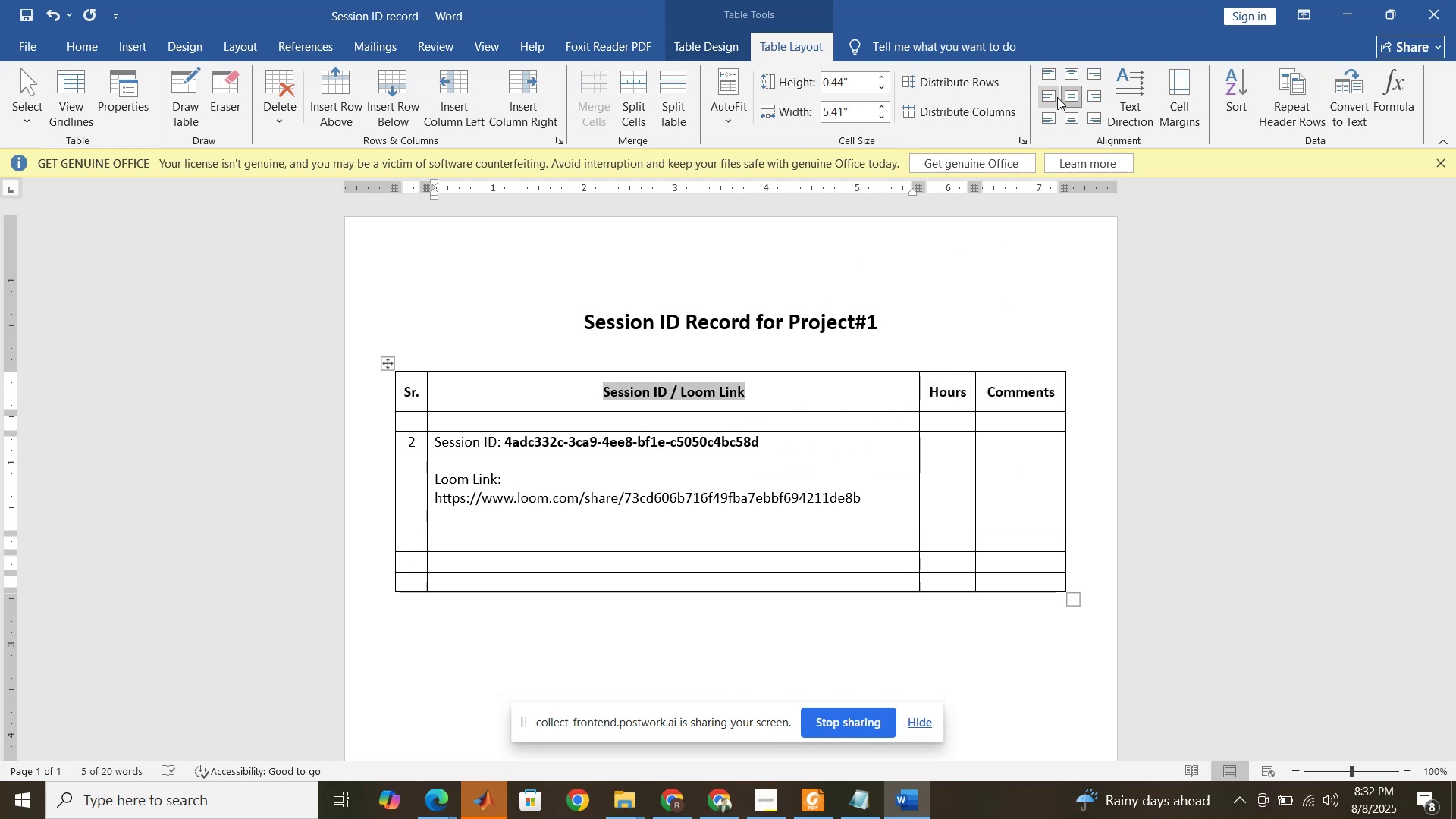 
left_click([1050, 97])
 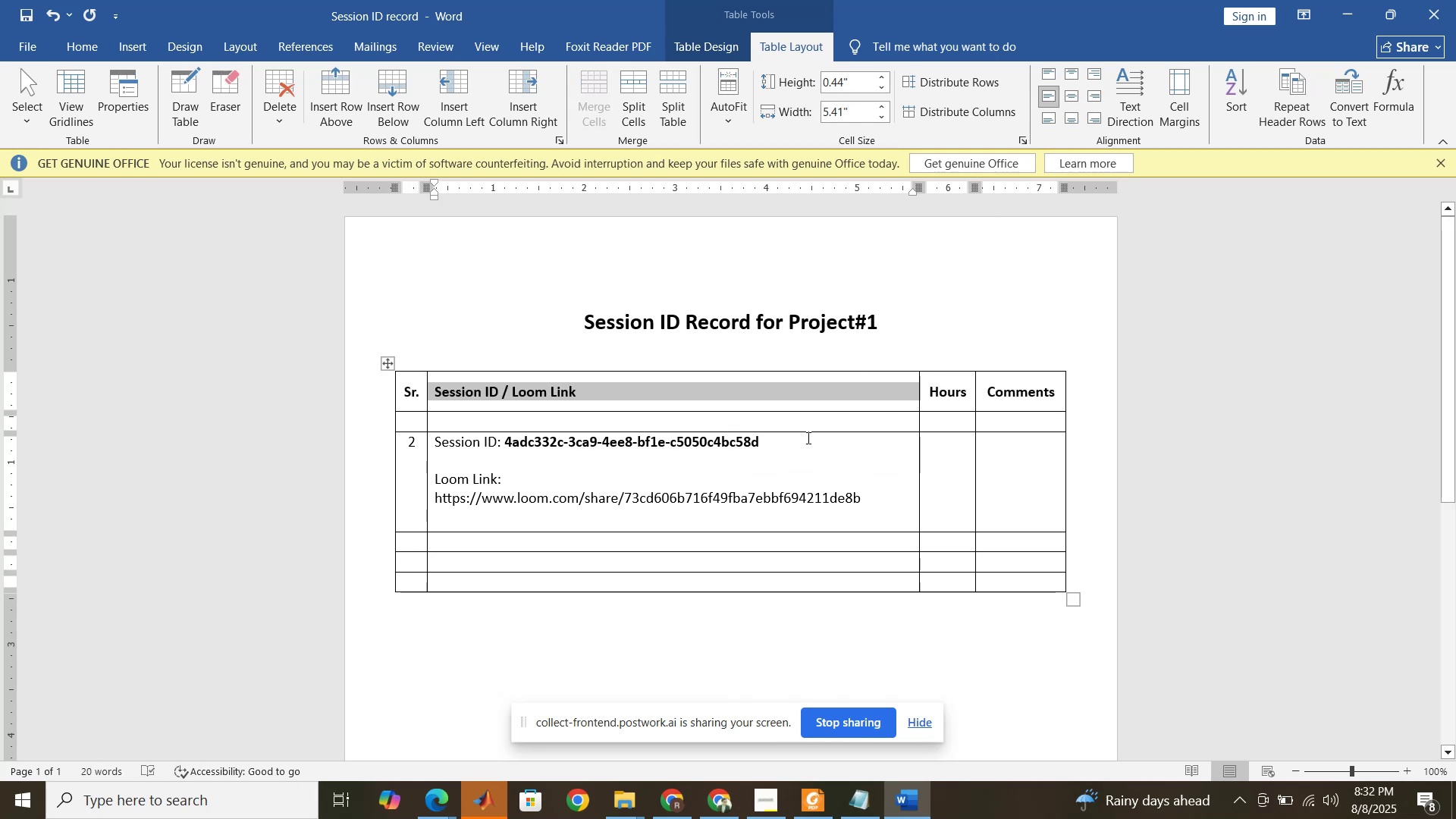 
left_click([807, 438])
 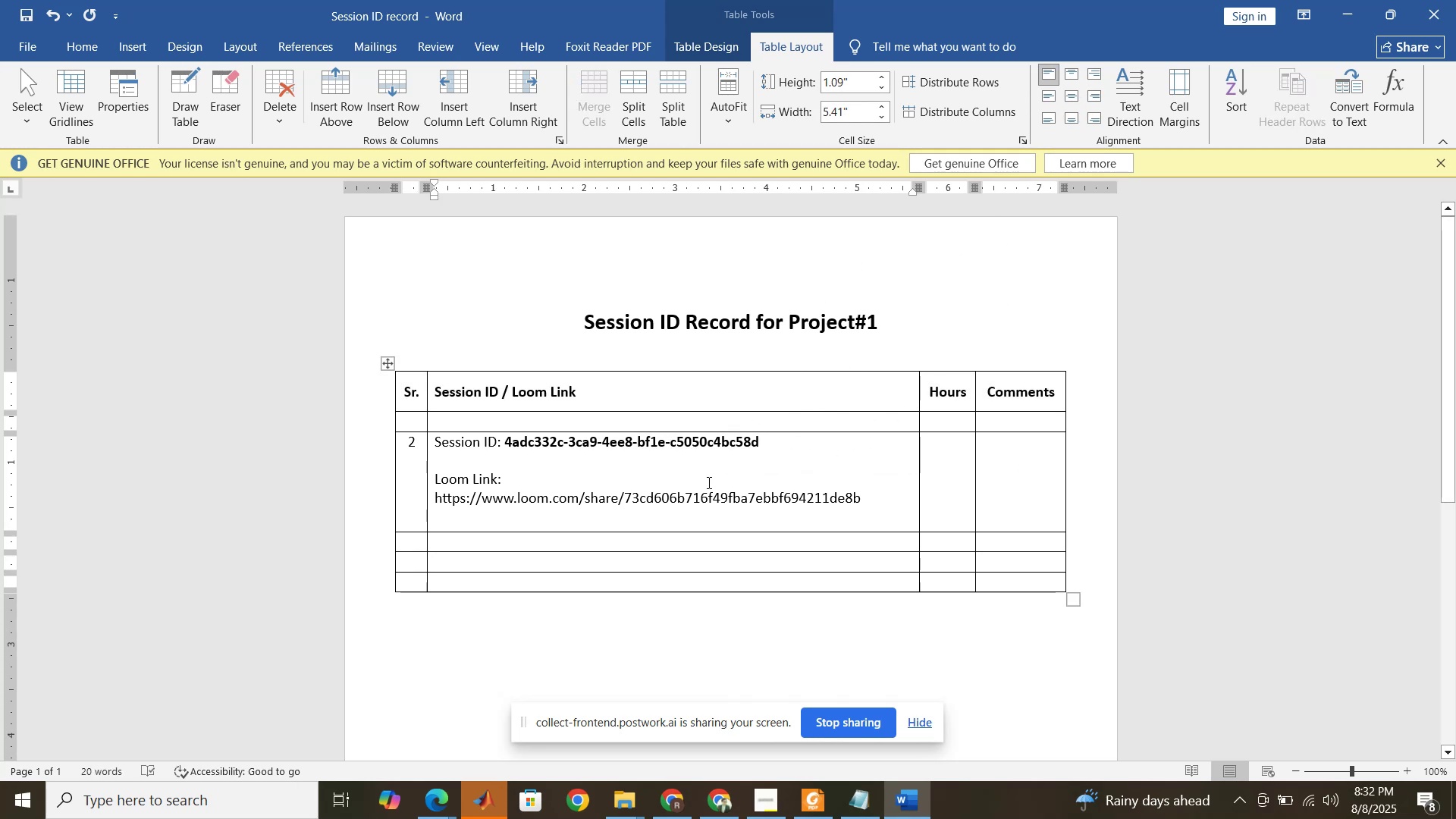 
left_click([708, 482])
 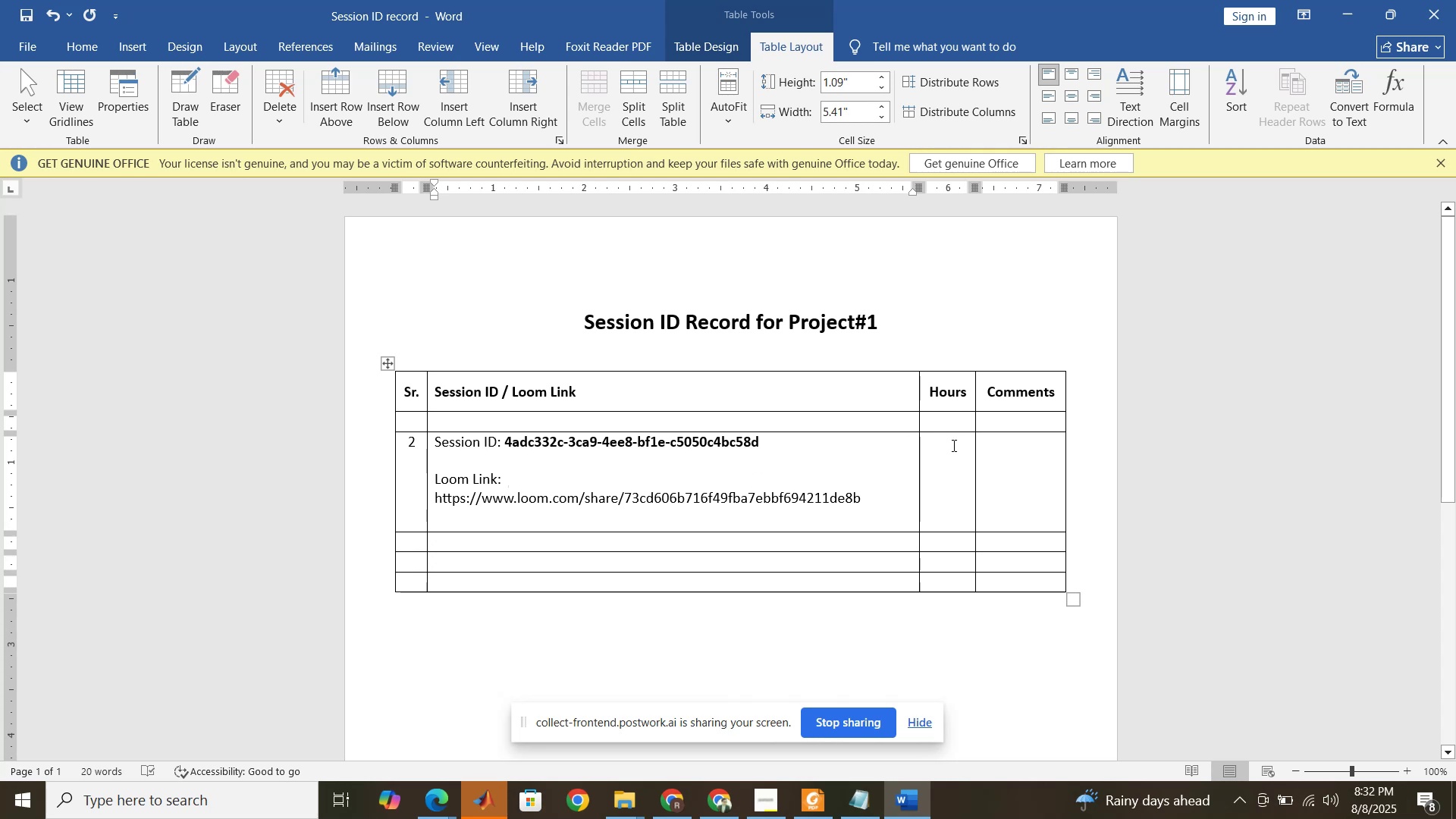 
left_click([952, 454])
 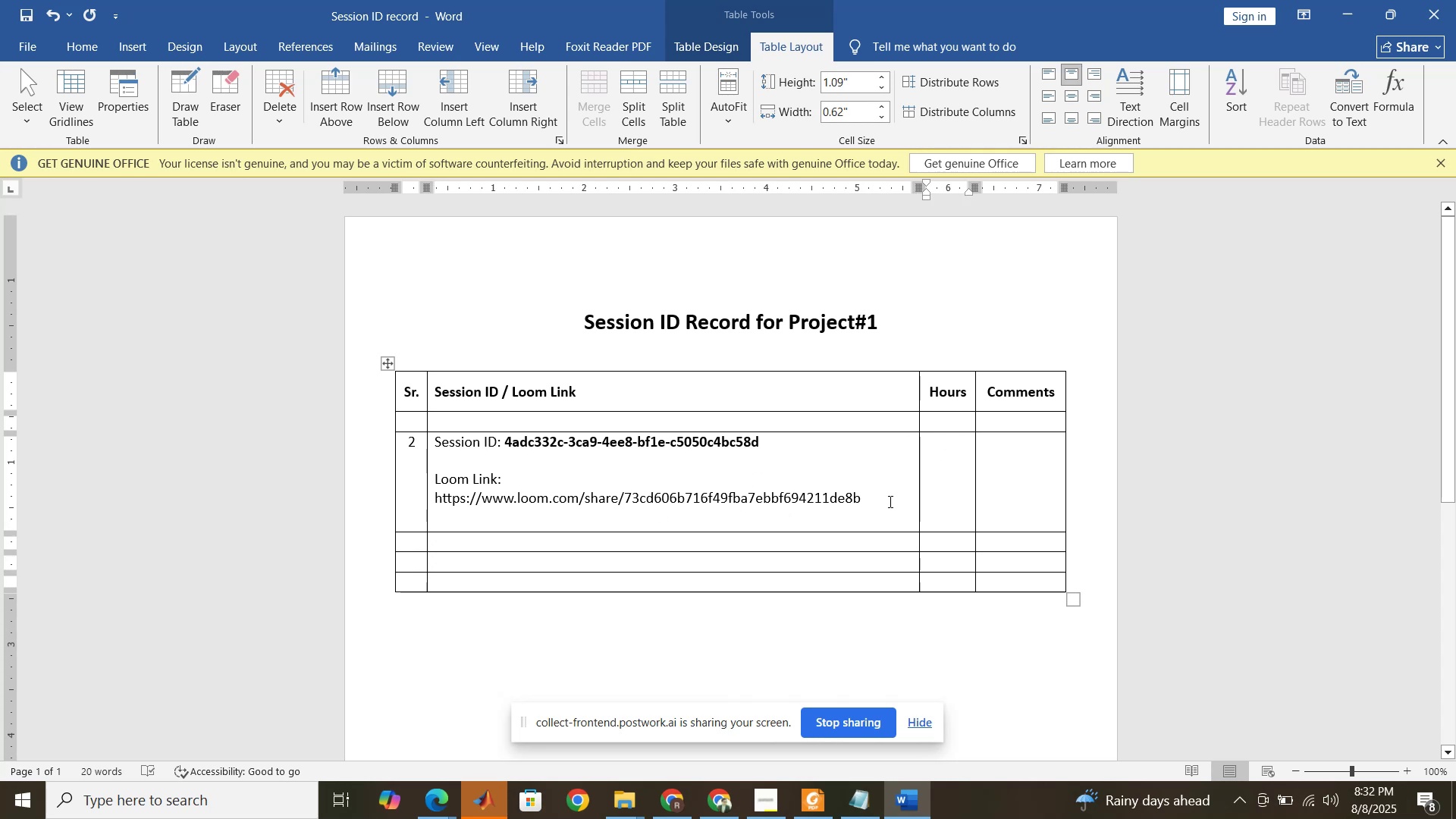 
left_click([673, 802])
 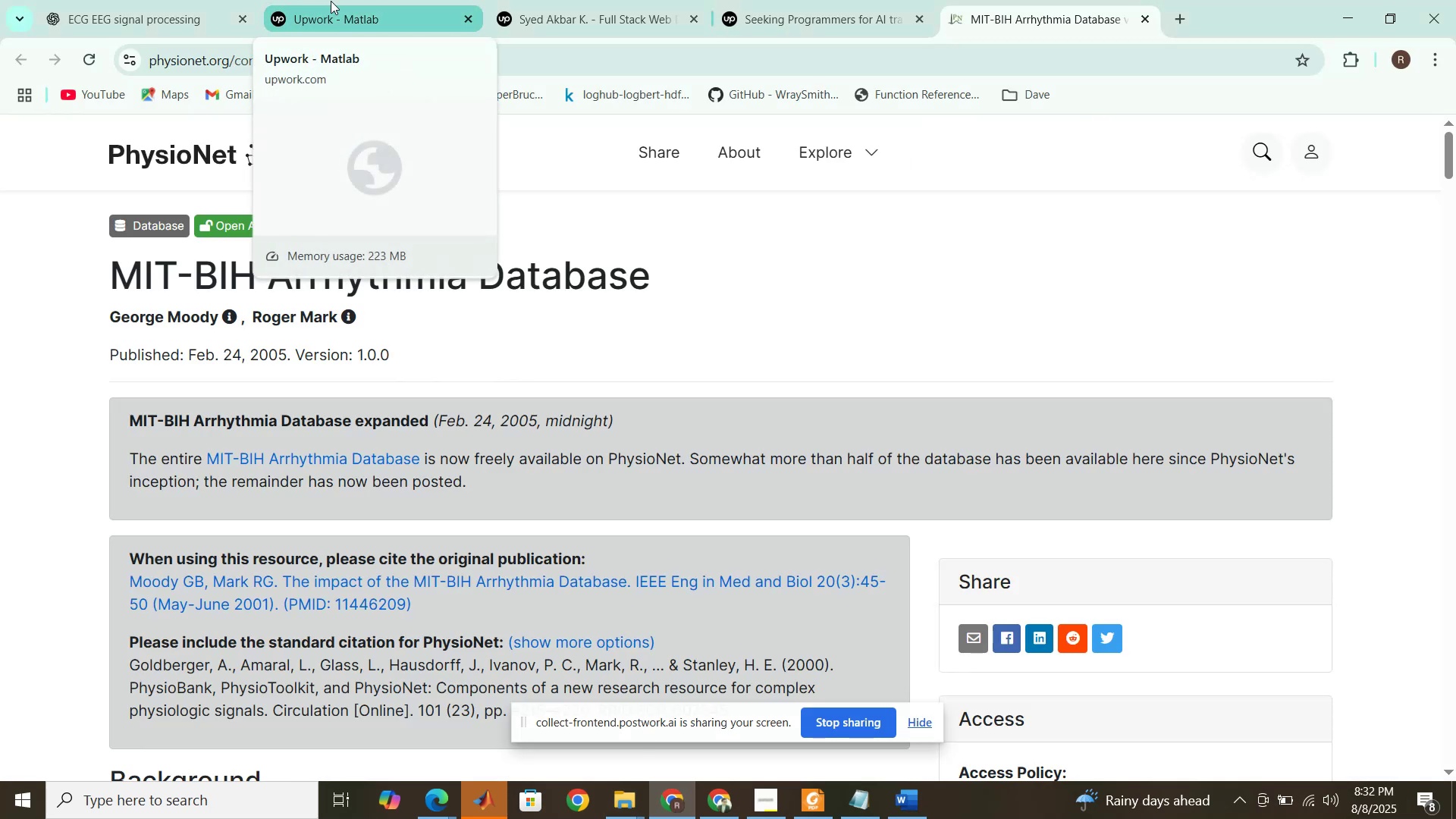 
left_click([331, 1])
 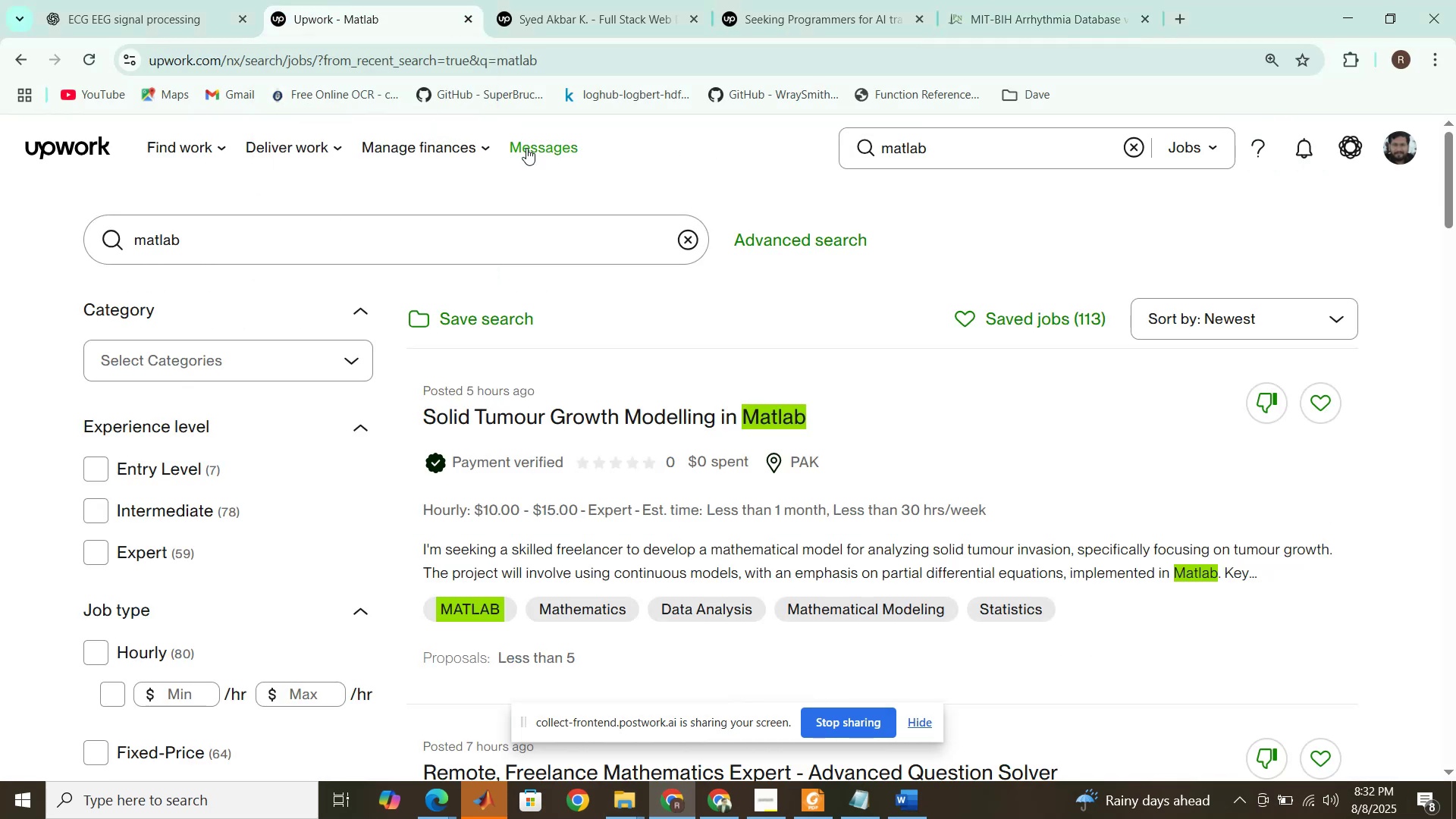 
left_click([537, 155])
 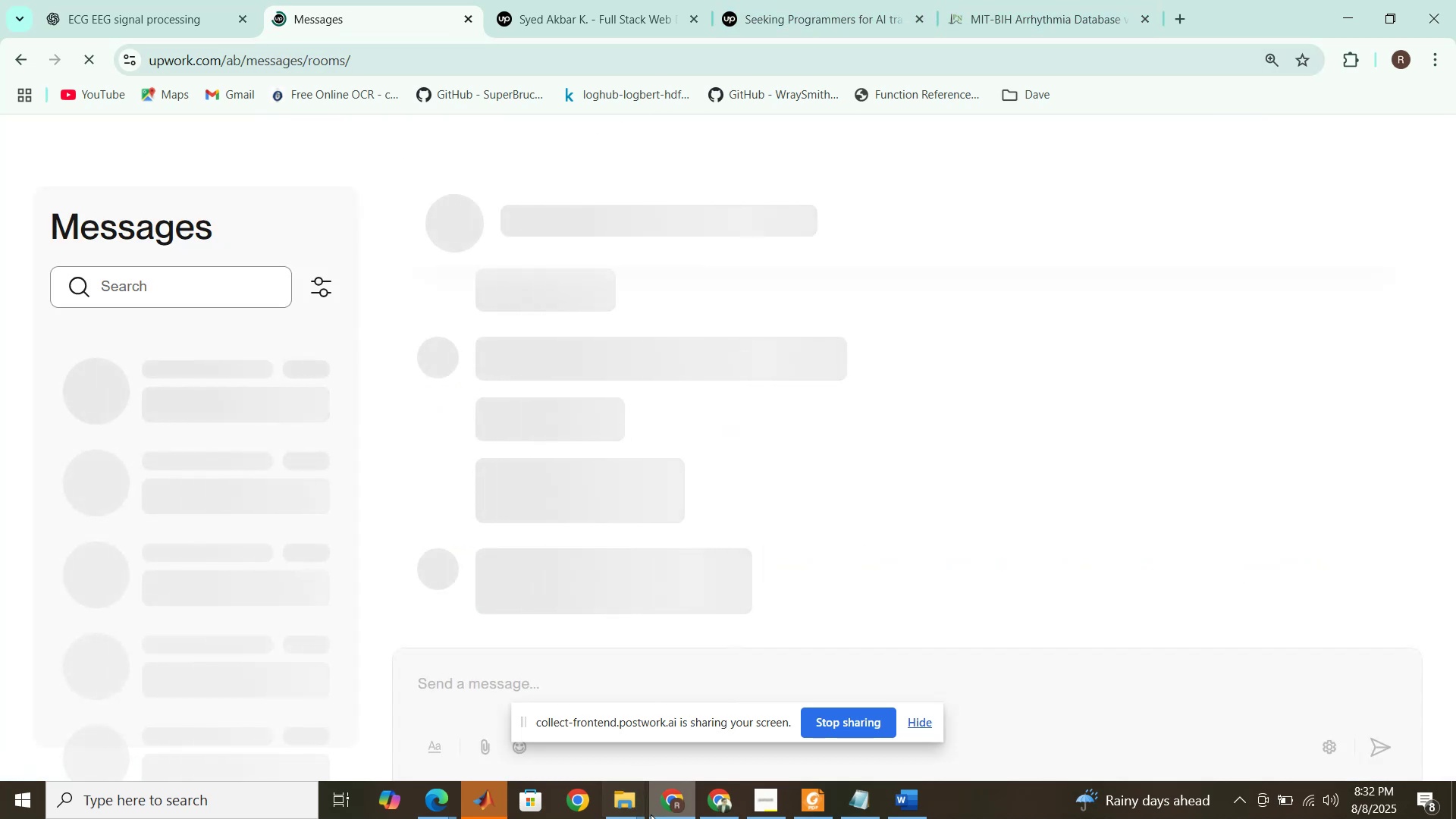 
left_click([494, 808])
 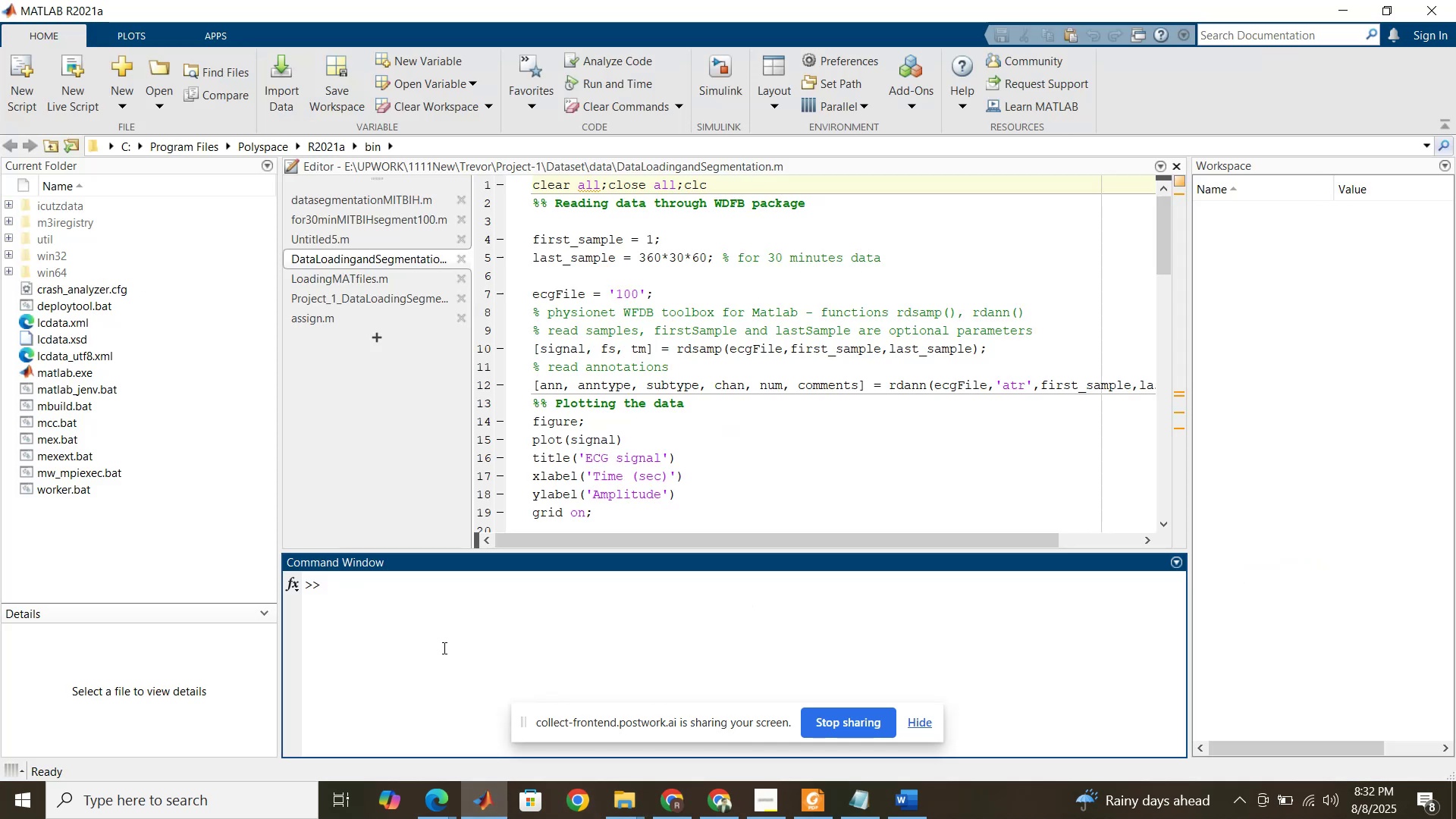 
left_click([443, 619])
 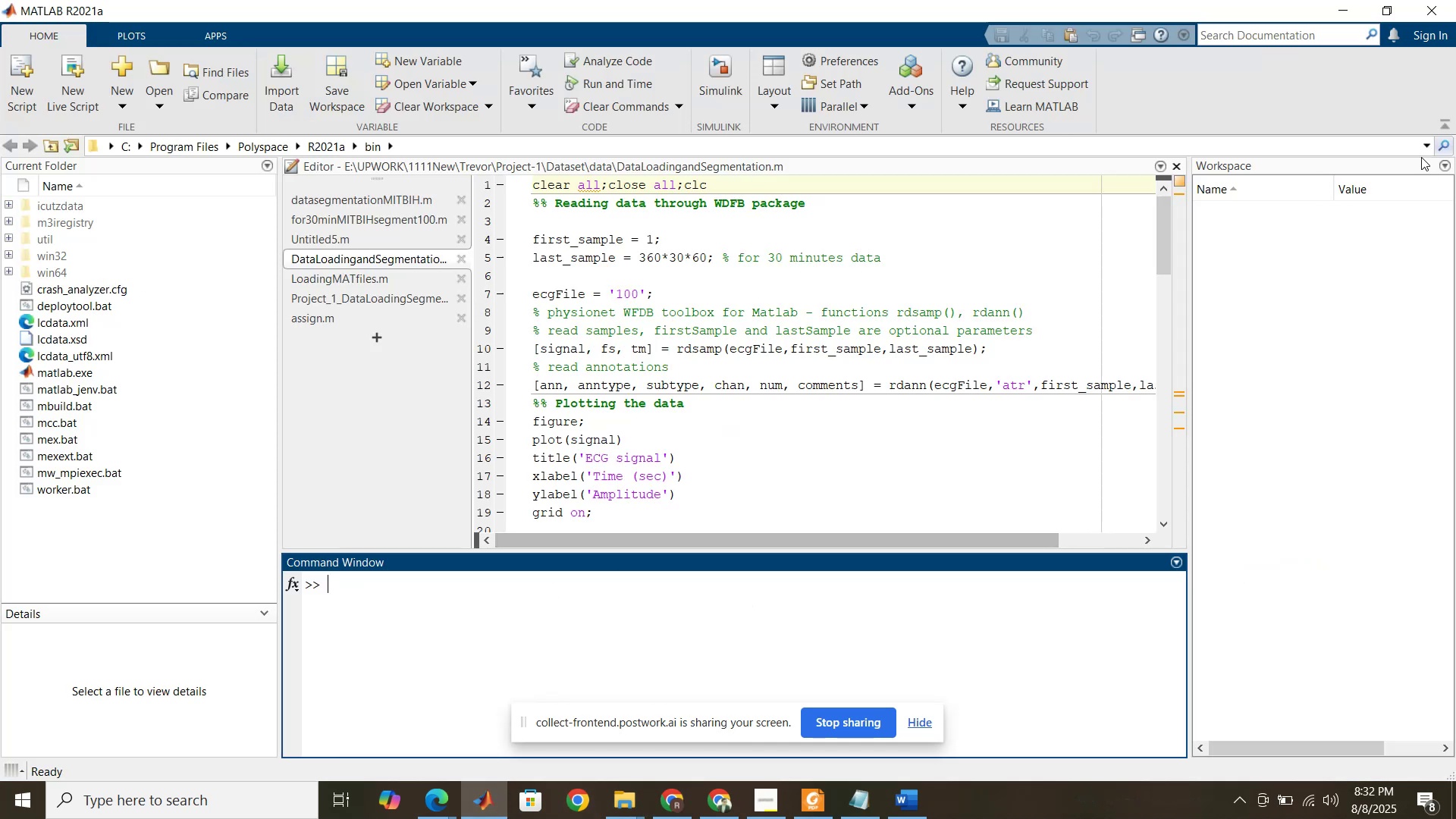 
left_click([1422, 143])
 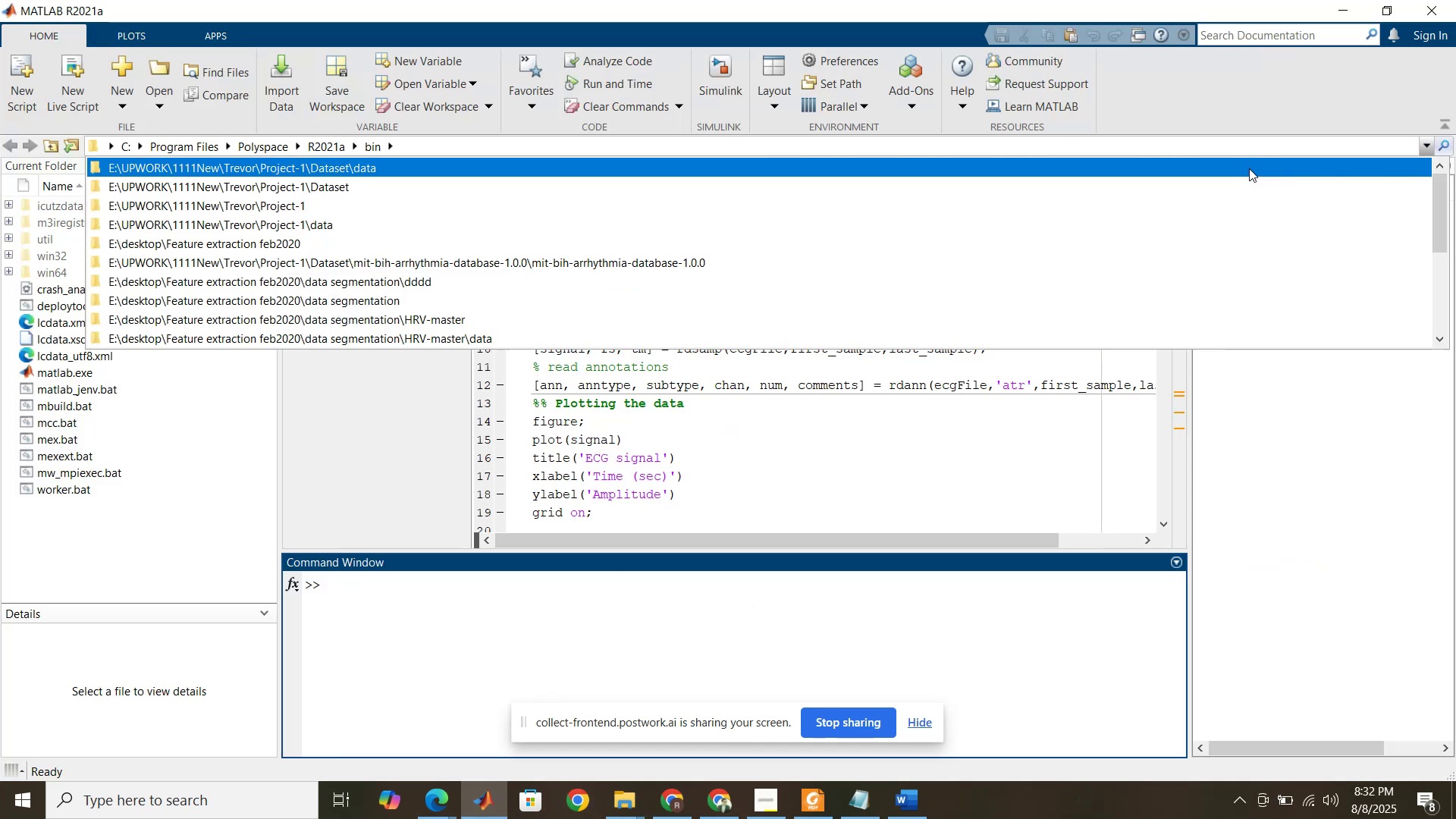 
left_click([1249, 168])
 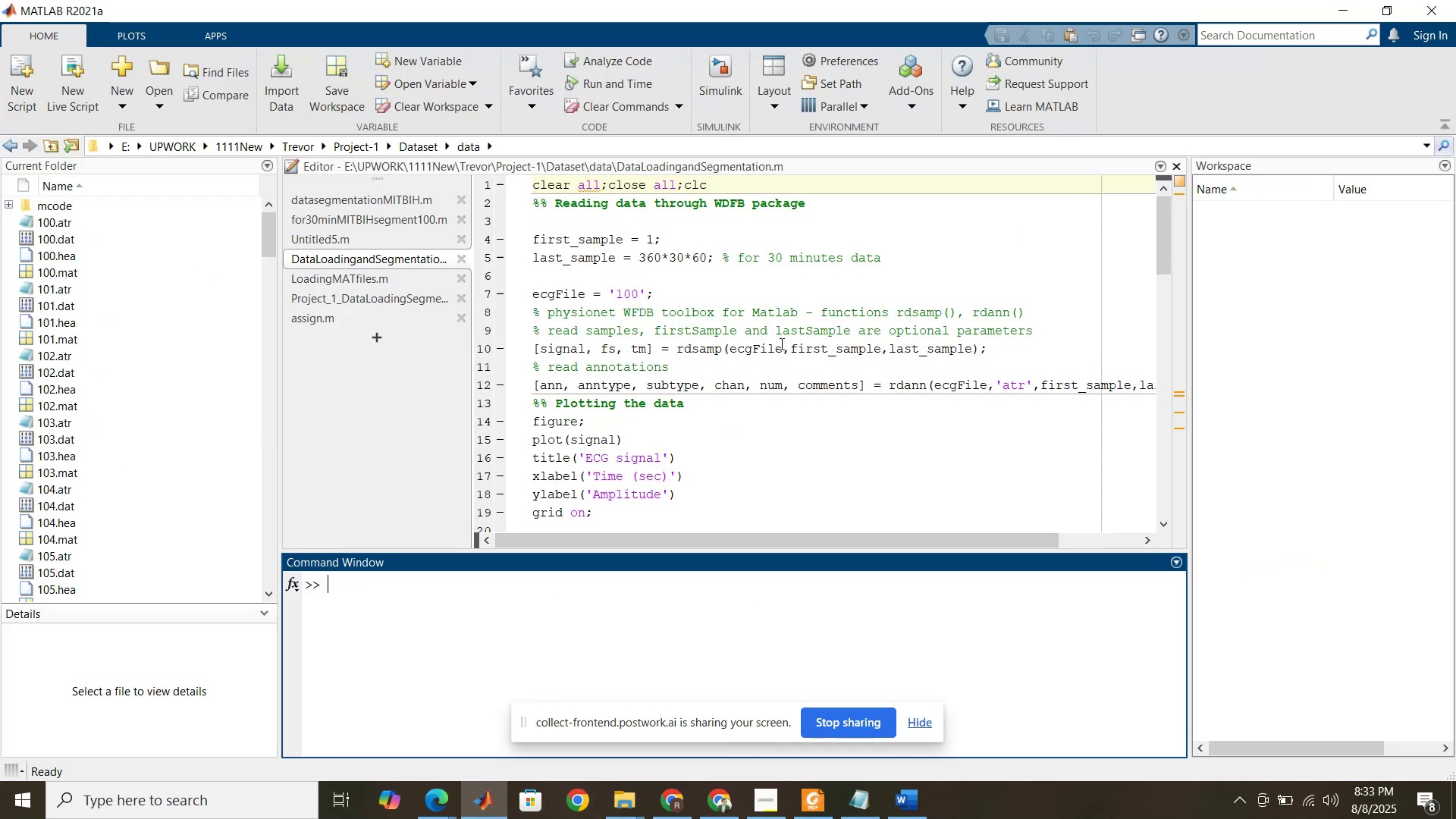 
left_click([780, 344])
 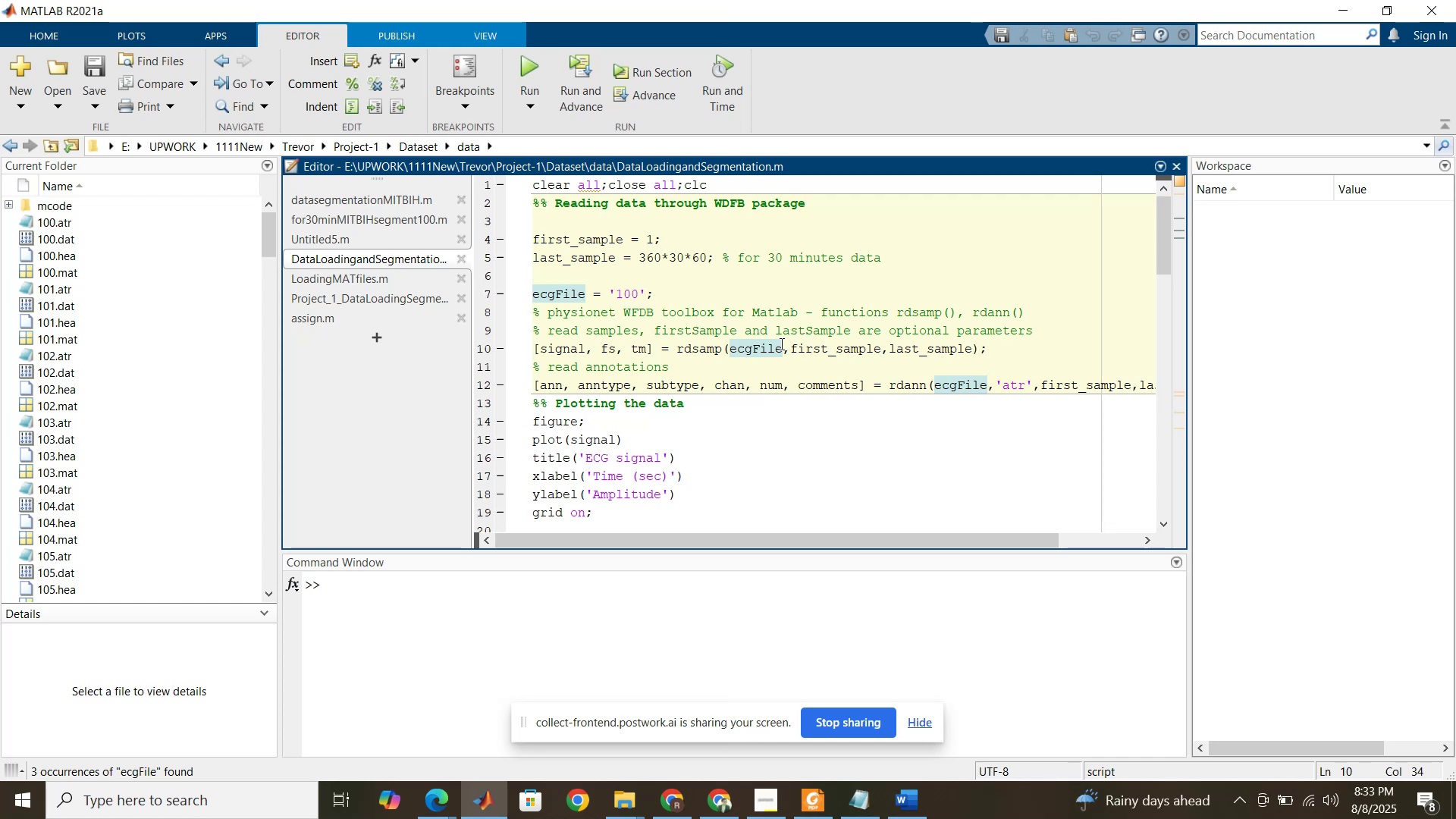 
scroll: coordinate [780, 344], scroll_direction: down, amount: 5.0
 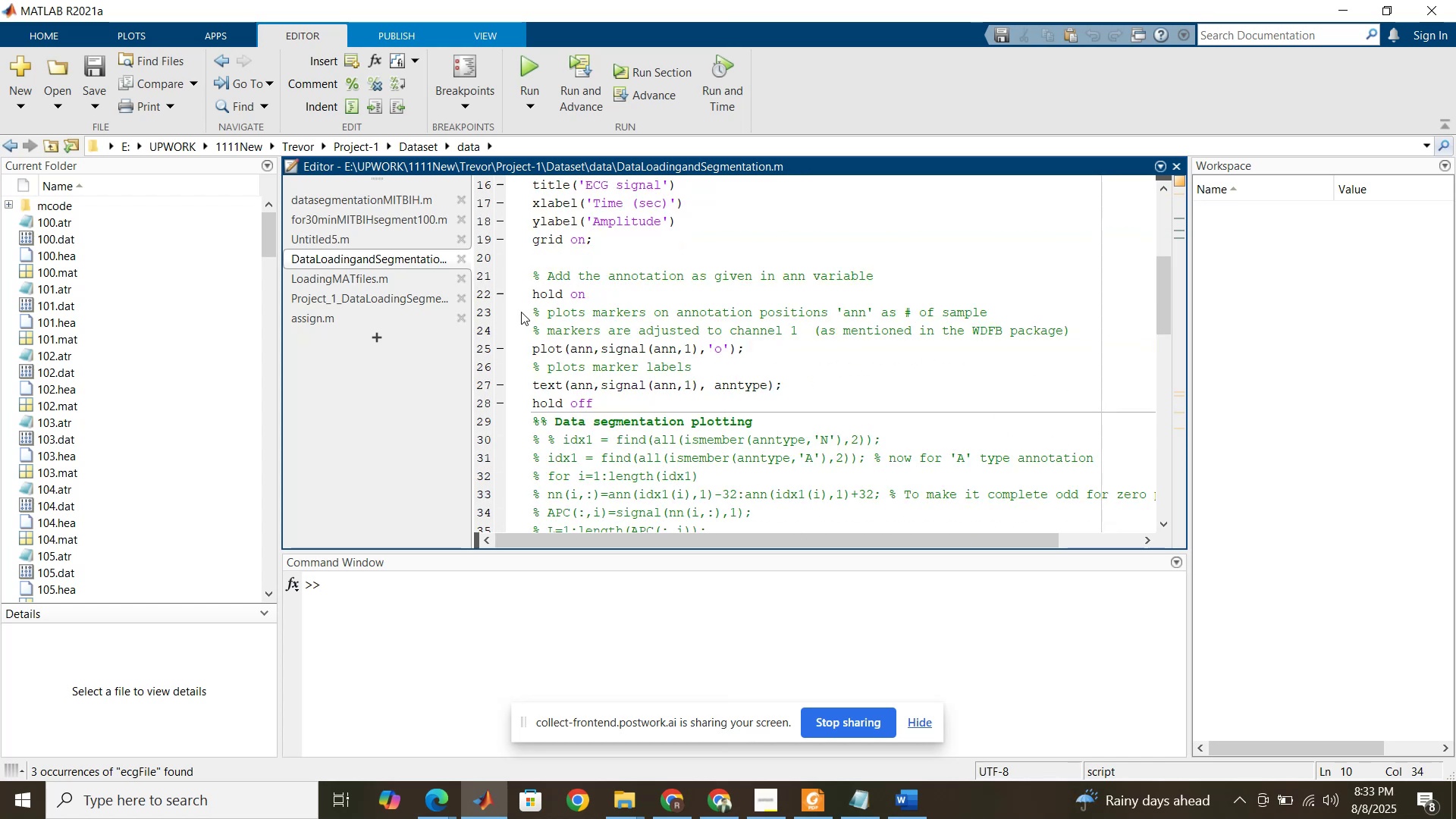 
left_click([410, 292])
 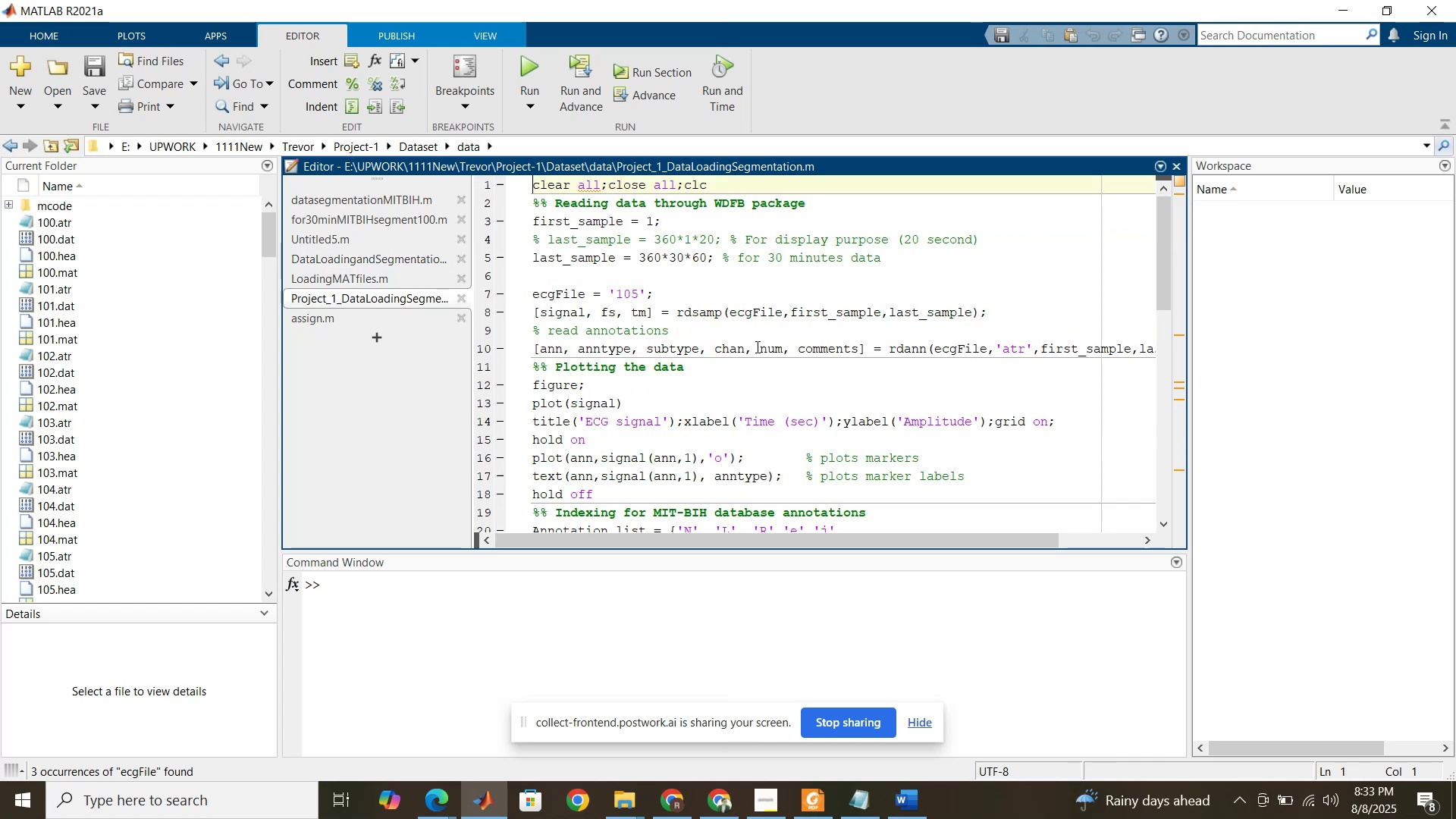 
scroll: coordinate [756, 347], scroll_direction: down, amount: 19.0
 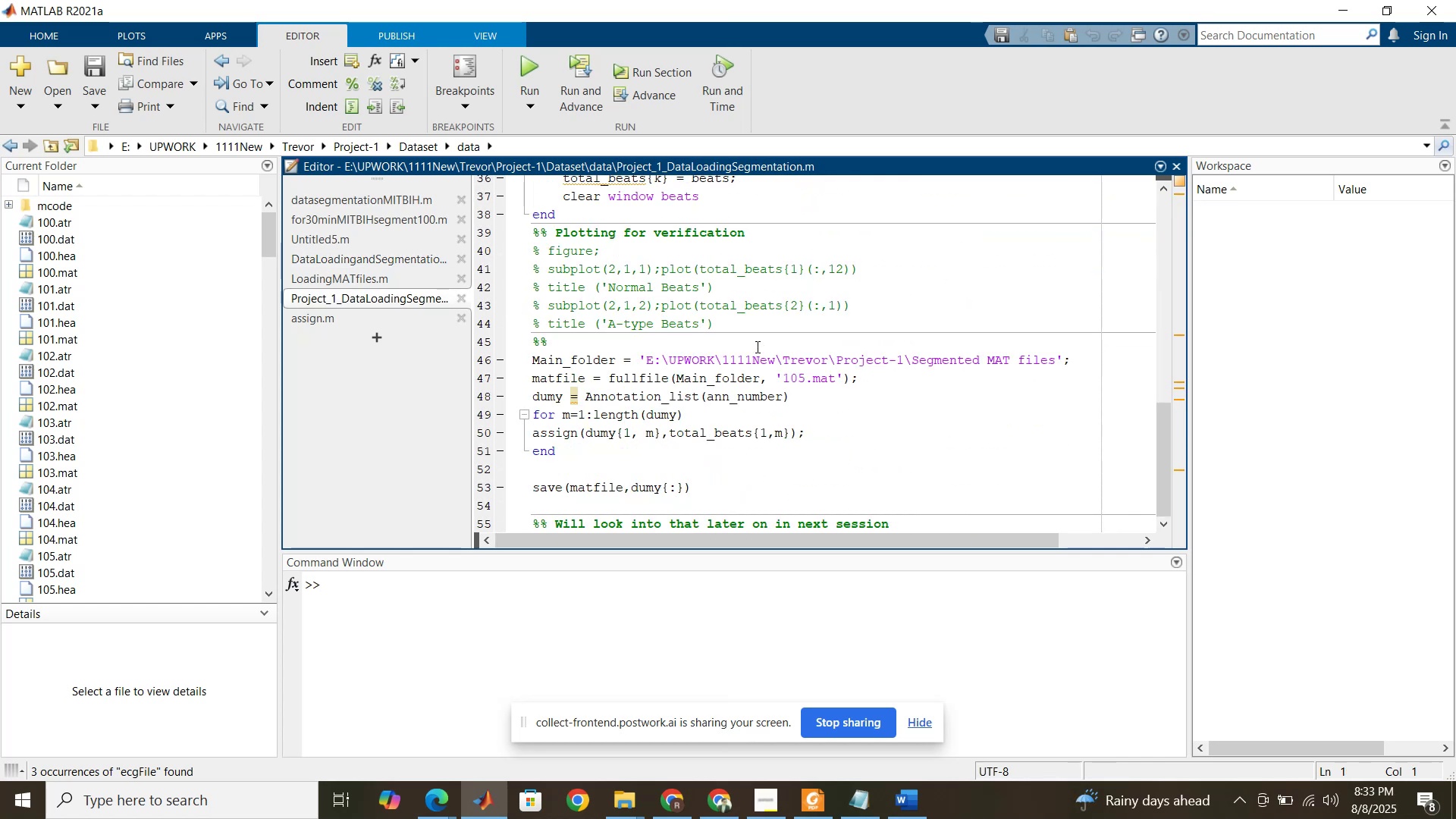 
scroll: coordinate [756, 347], scroll_direction: up, amount: 14.0
 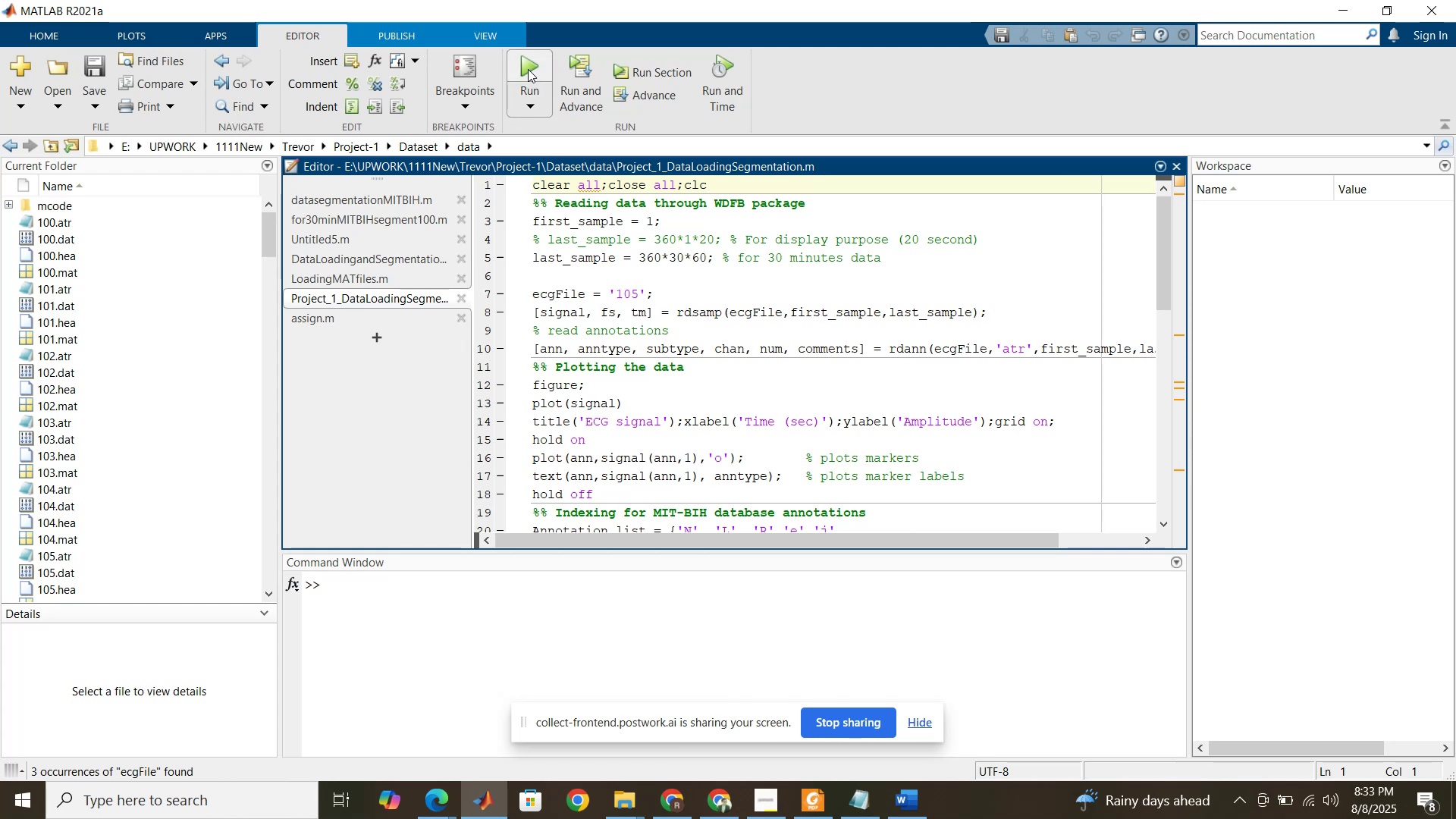 
scroll: coordinate [601, 341], scroll_direction: down, amount: 11.0
 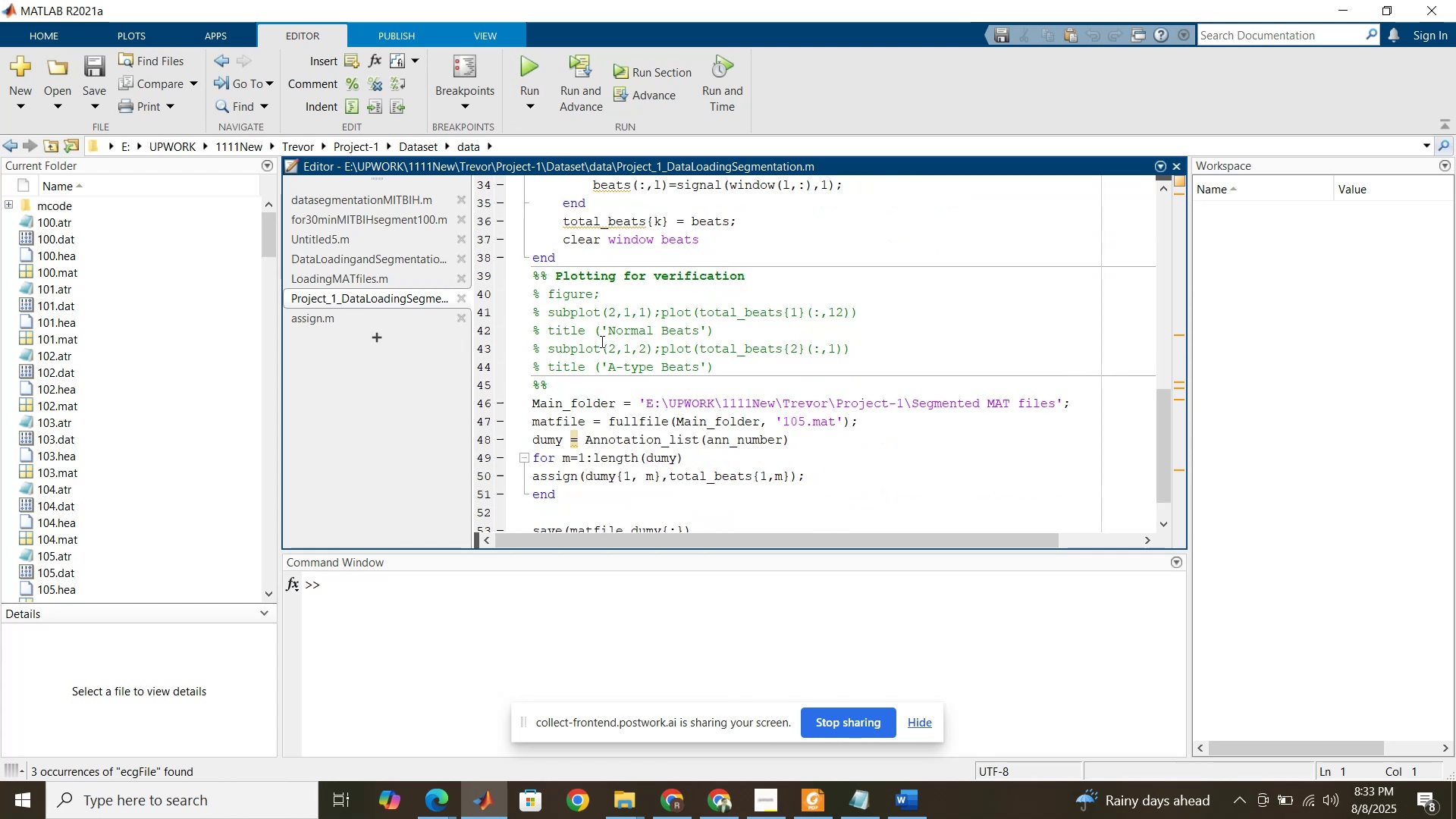 
scroll: coordinate [601, 341], scroll_direction: up, amount: 9.0
 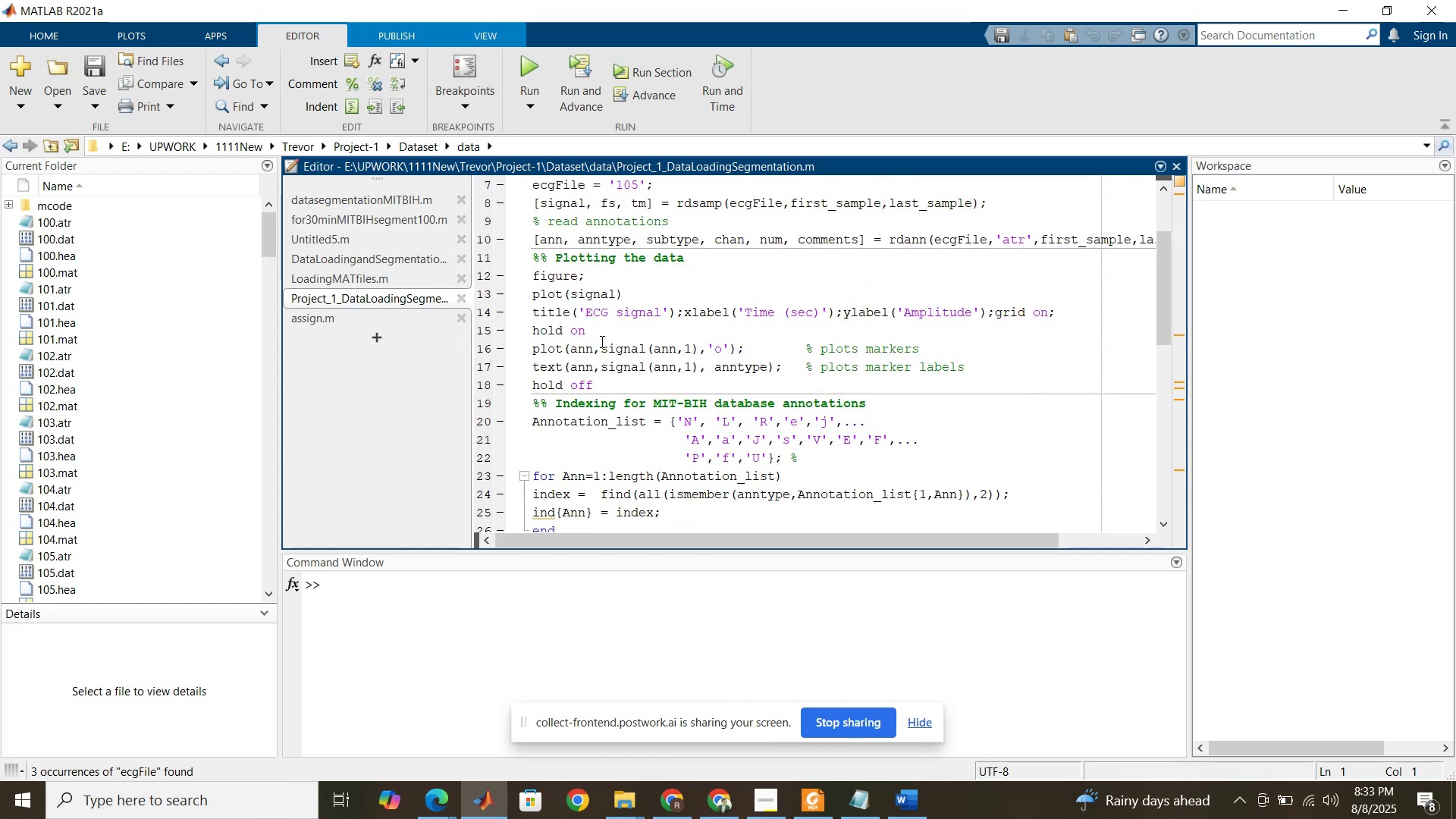 
scroll: coordinate [601, 341], scroll_direction: down, amount: 16.0
 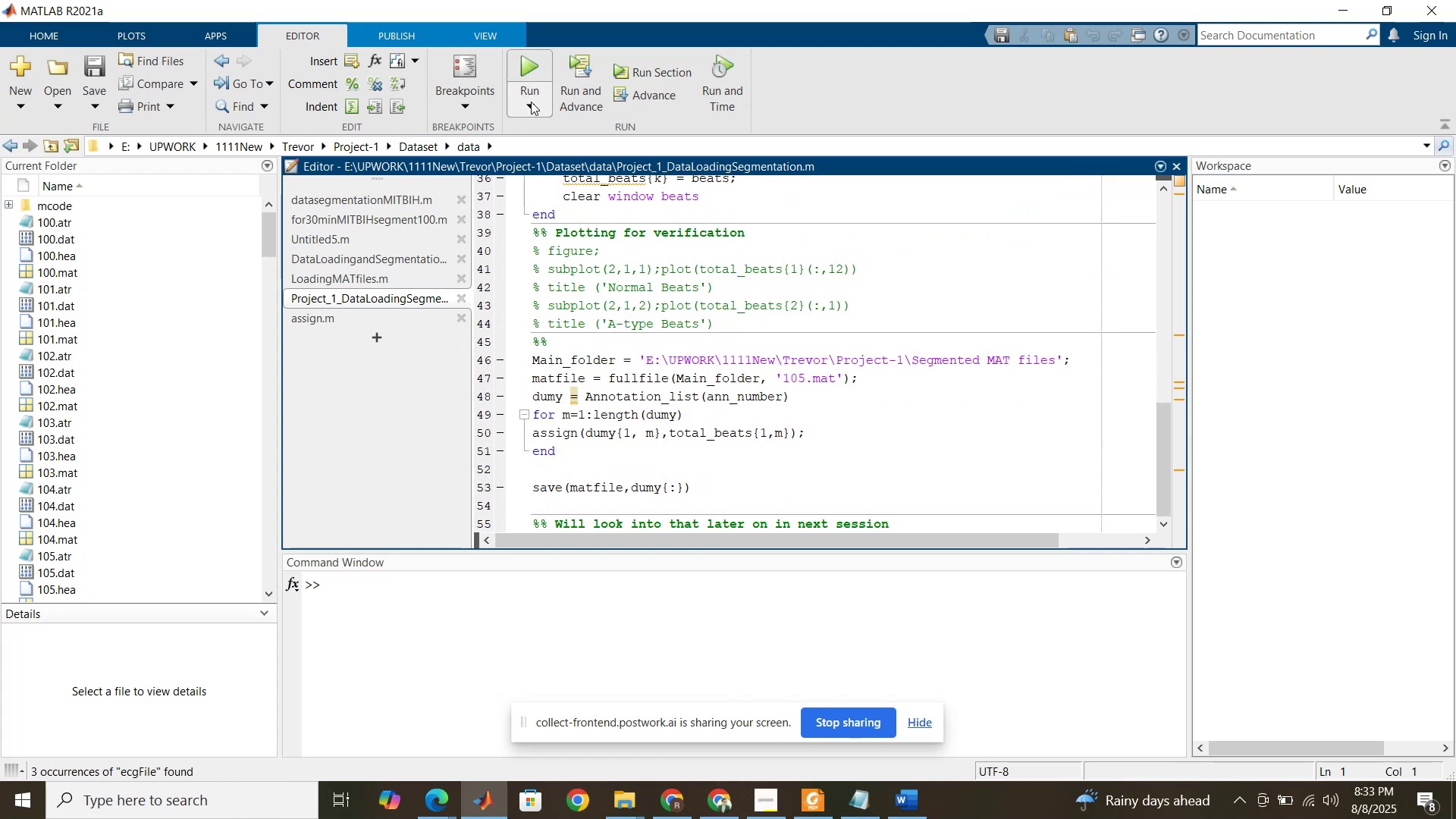 
left_click([528, 70])
 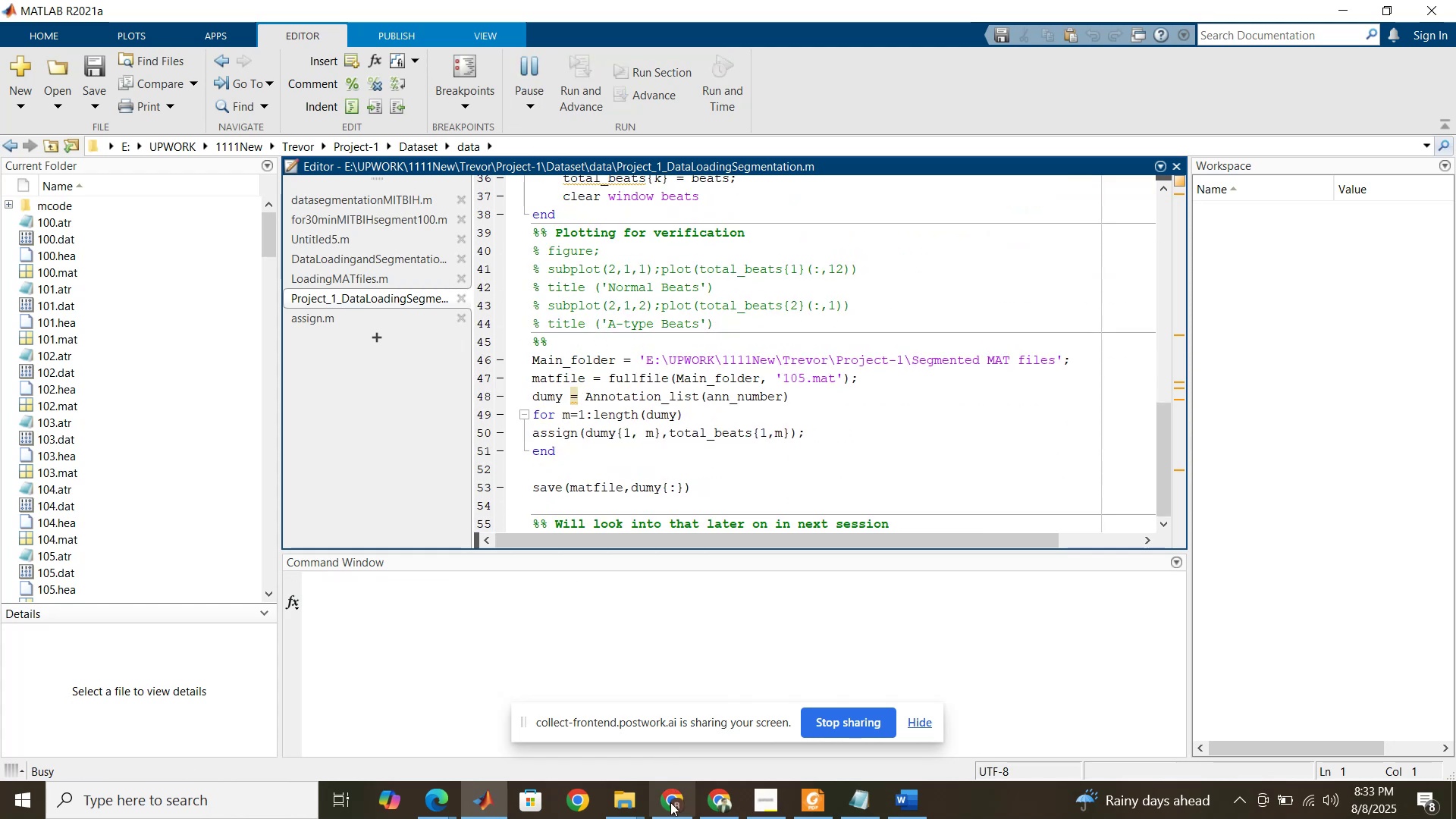 
left_click([671, 813])
 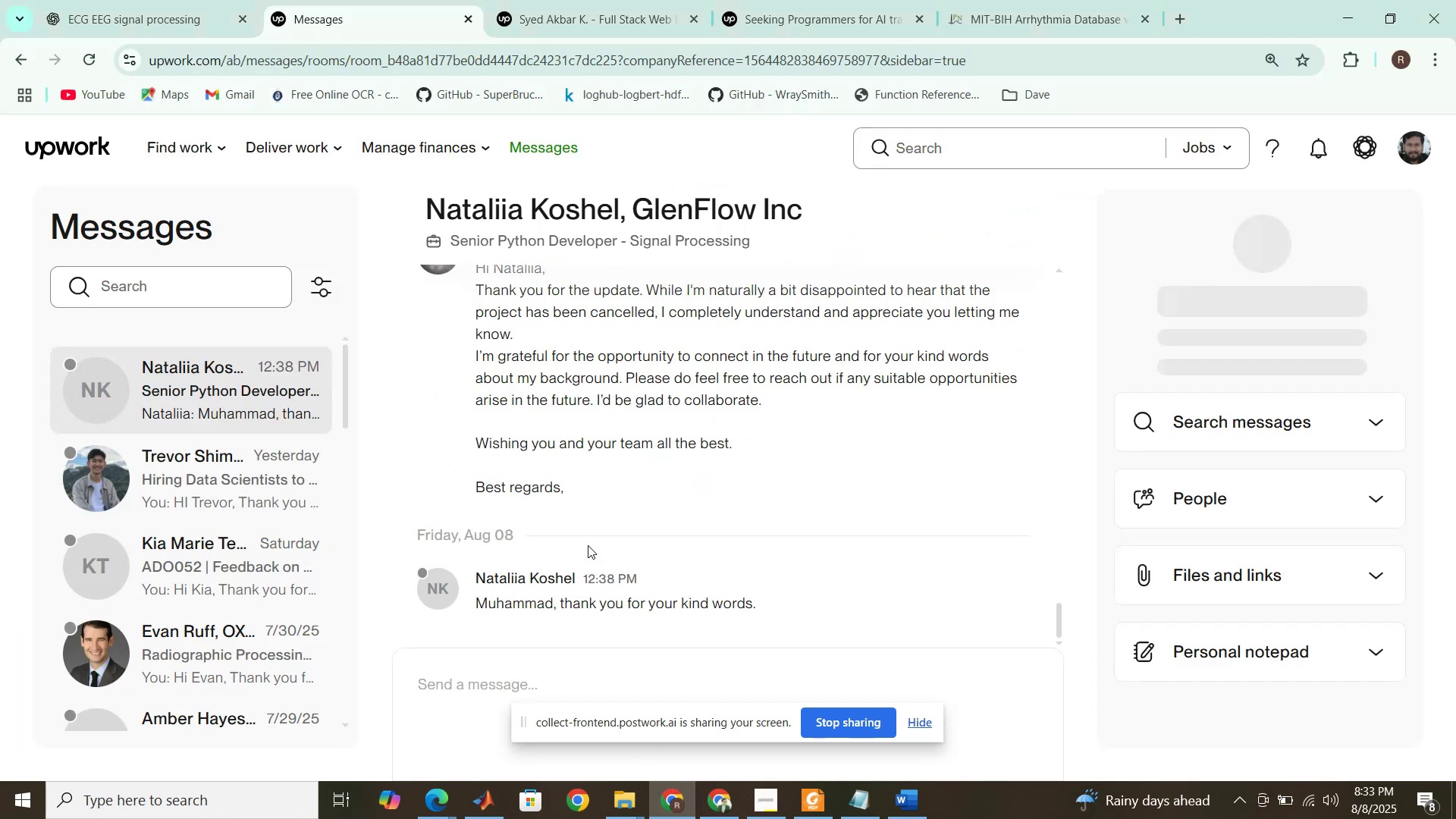 
scroll: coordinate [588, 545], scroll_direction: up, amount: 1.0
 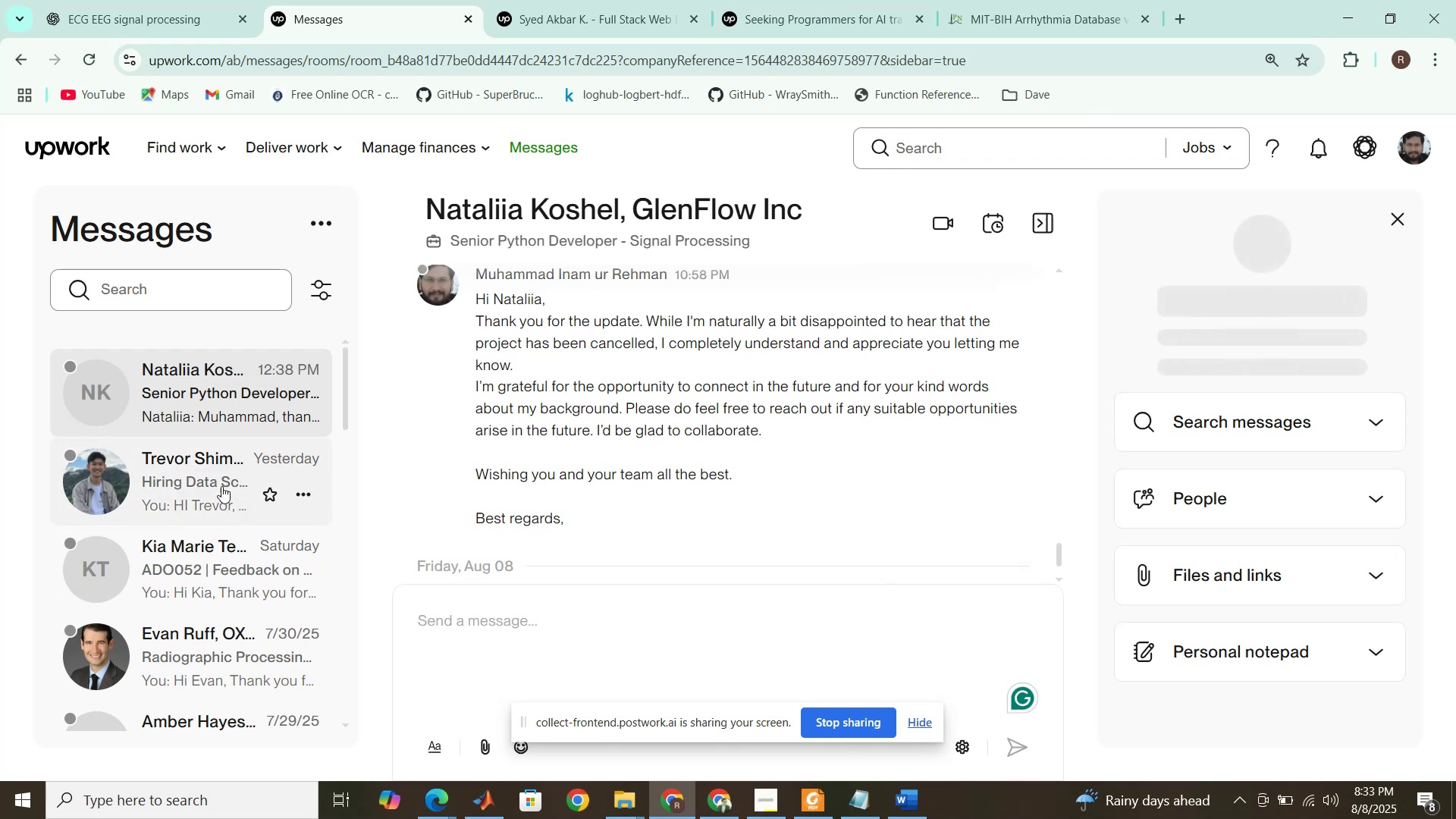 
left_click([221, 482])
 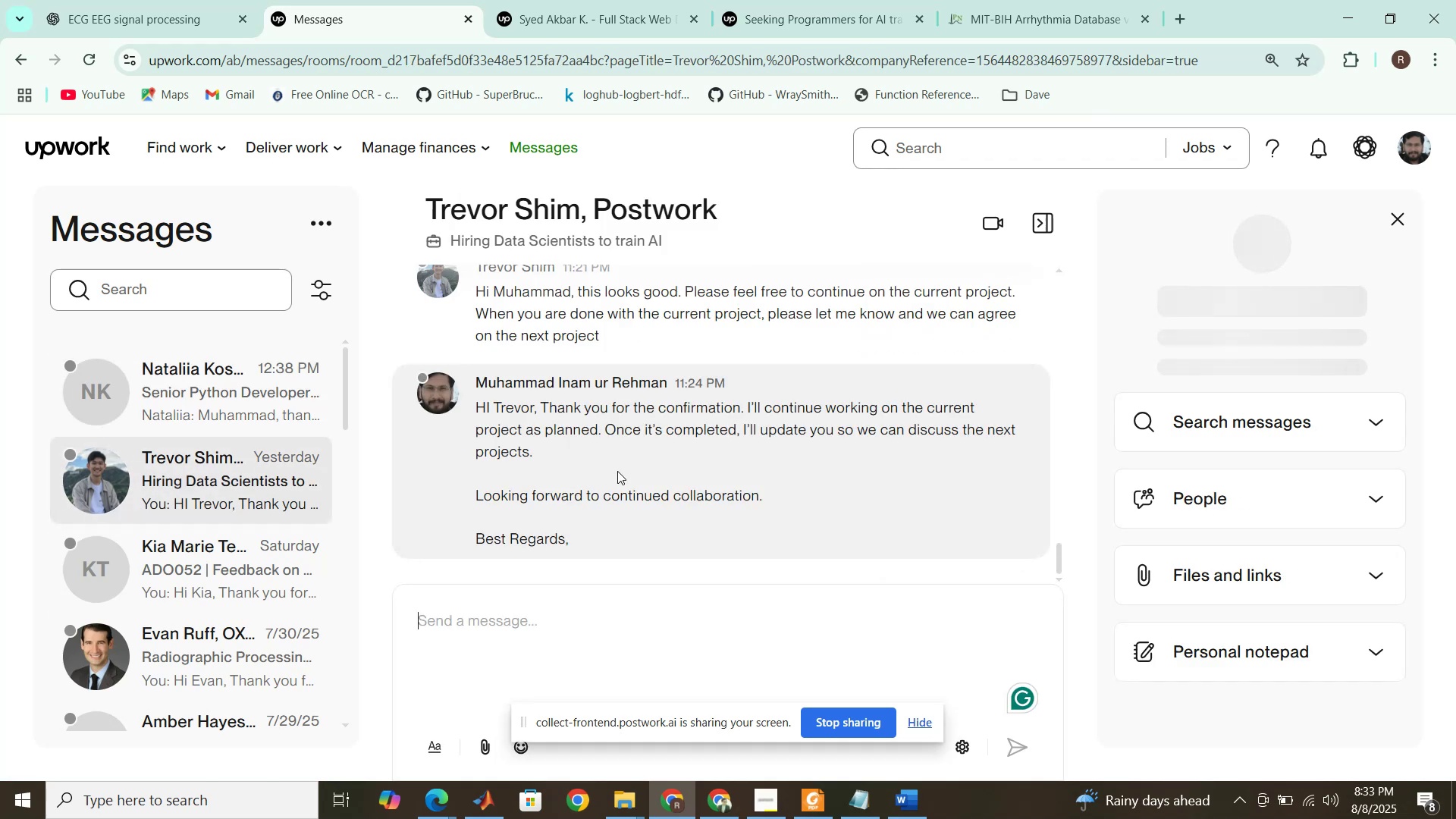 
scroll: coordinate [640, 457], scroll_direction: up, amount: 6.0
 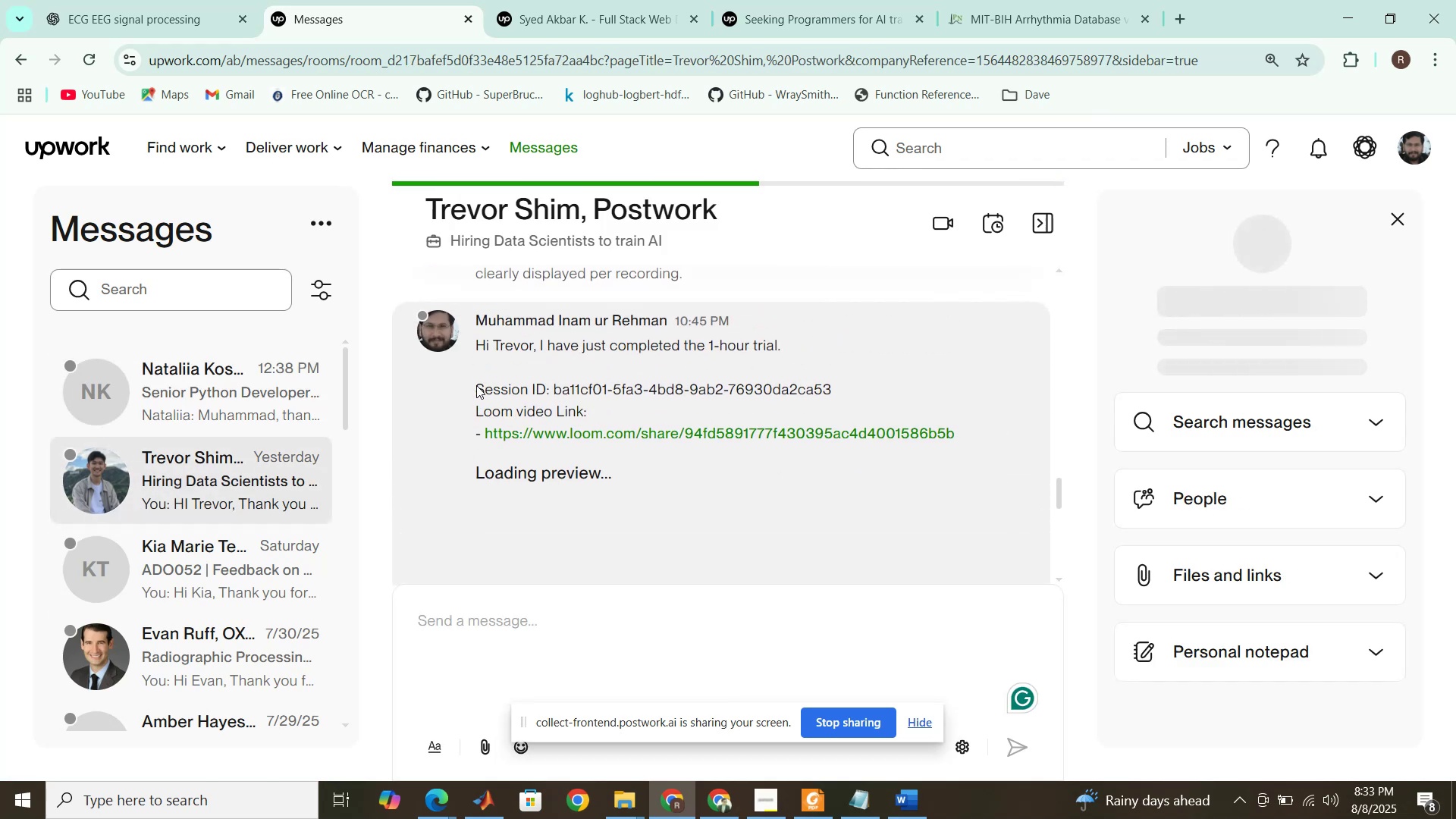 
left_click_drag(start_coordinate=[476, 385], to_coordinate=[526, 400])
 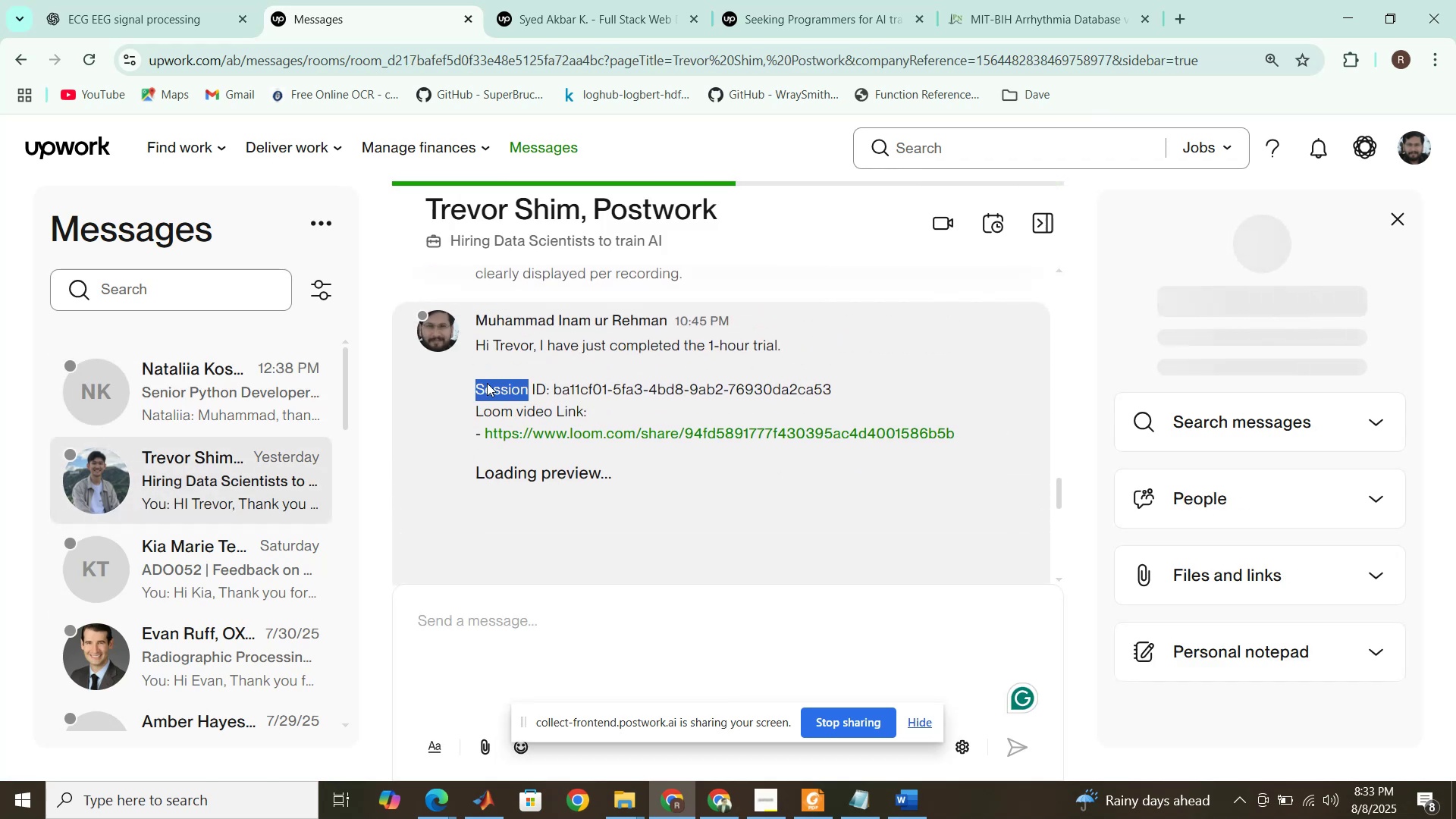 
left_click([485, 386])
 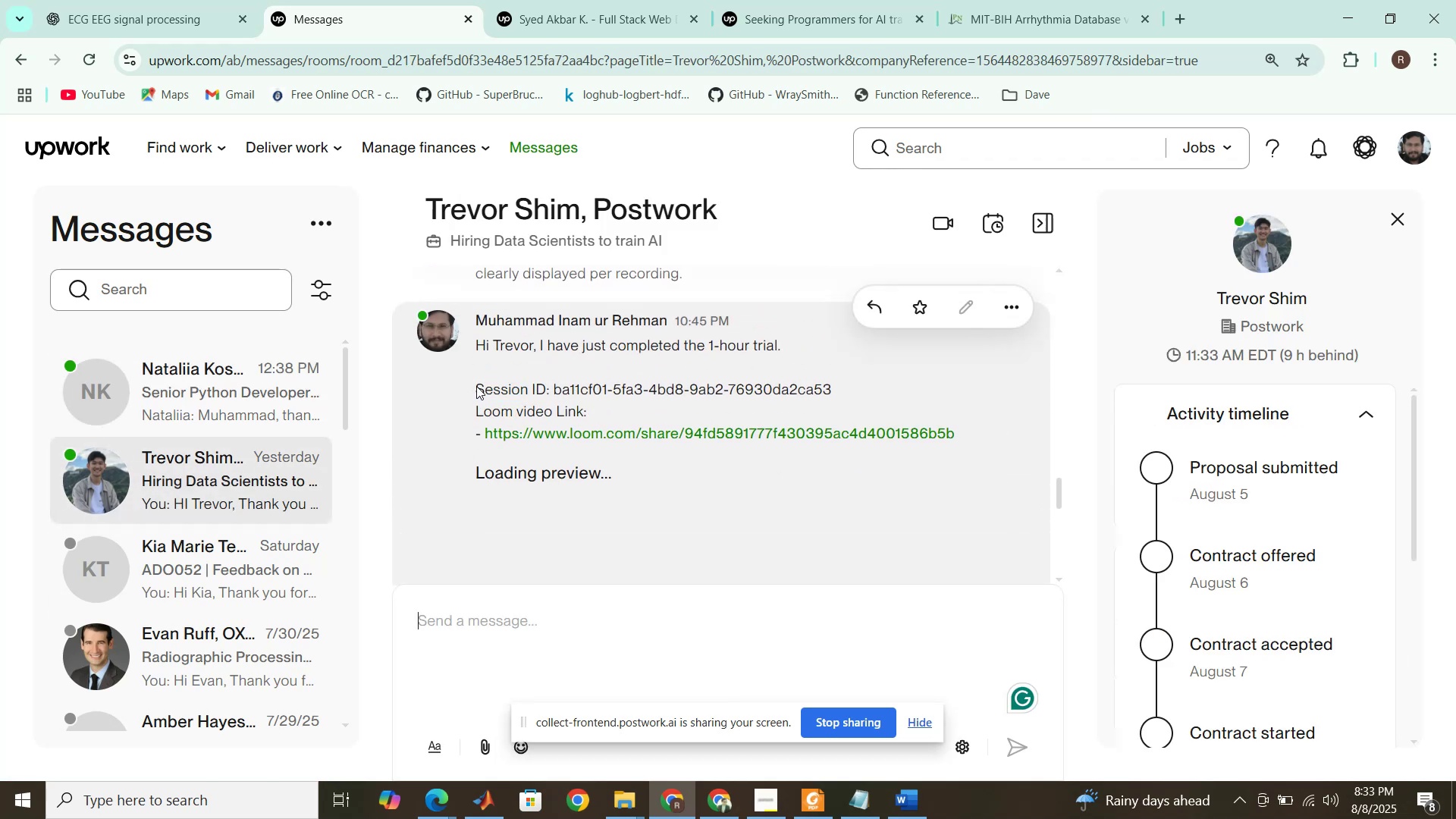 
left_click_drag(start_coordinate=[475, 385], to_coordinate=[961, 438])
 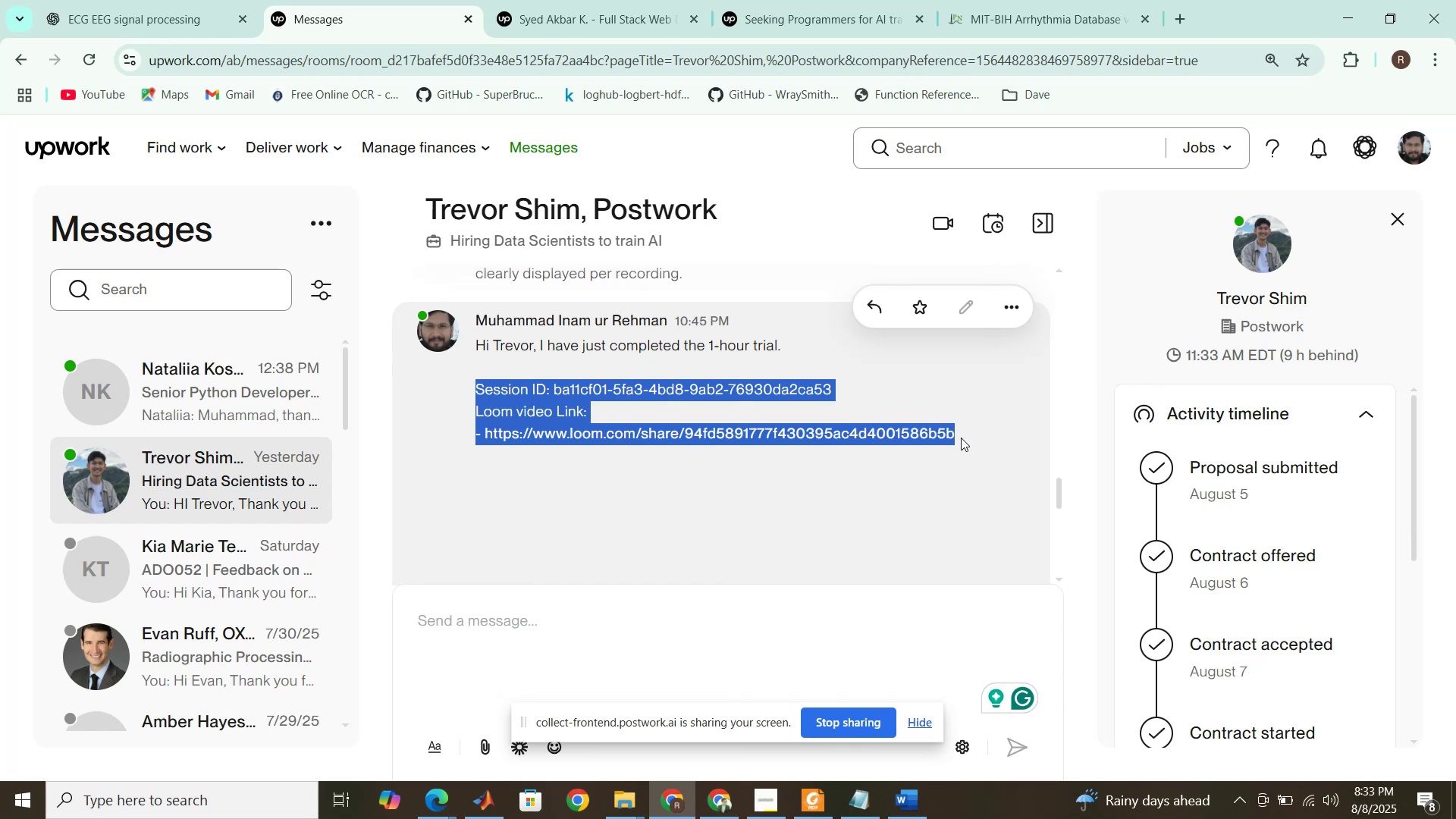 
key(Control+C)
 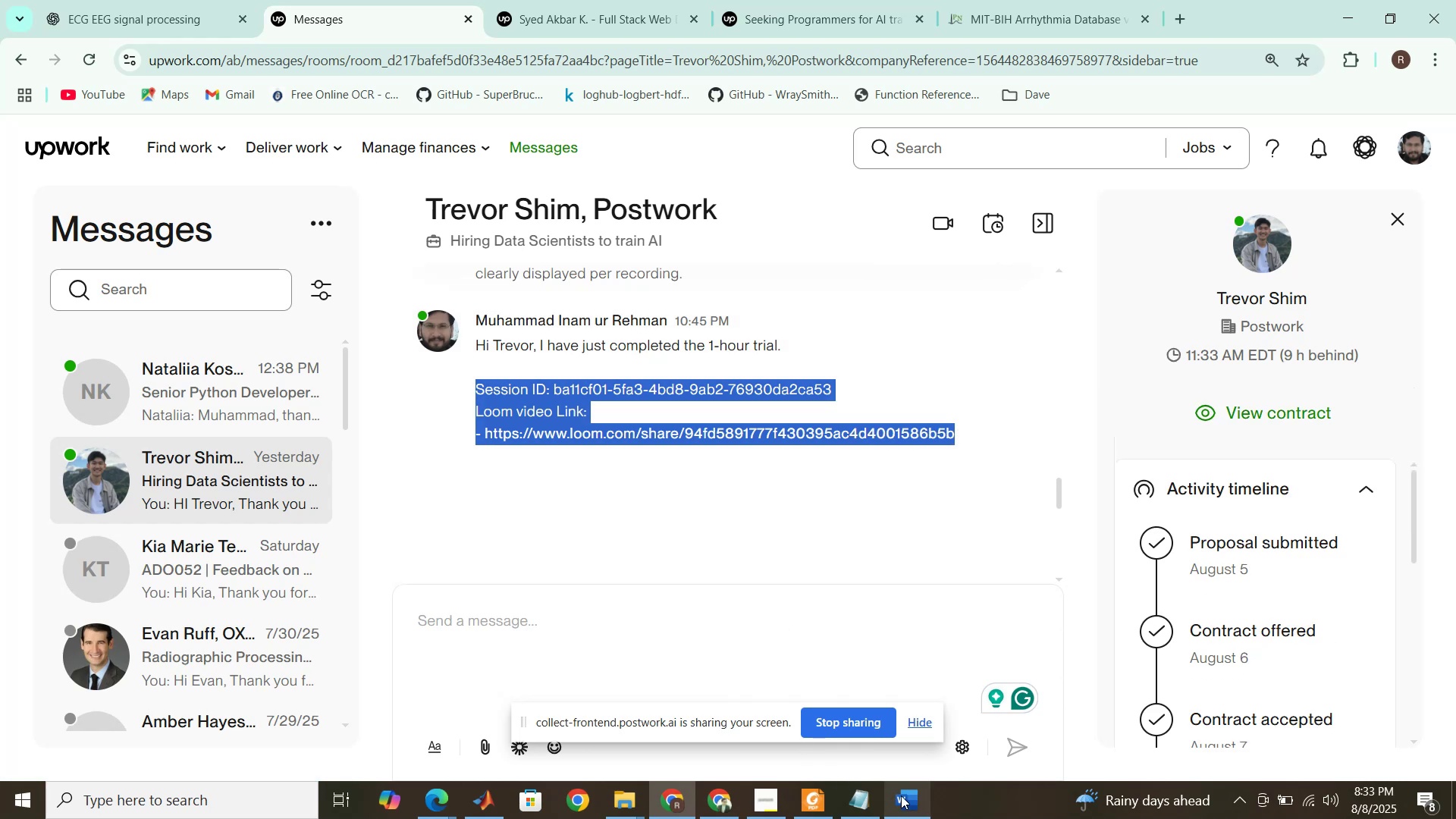 
left_click([908, 795])
 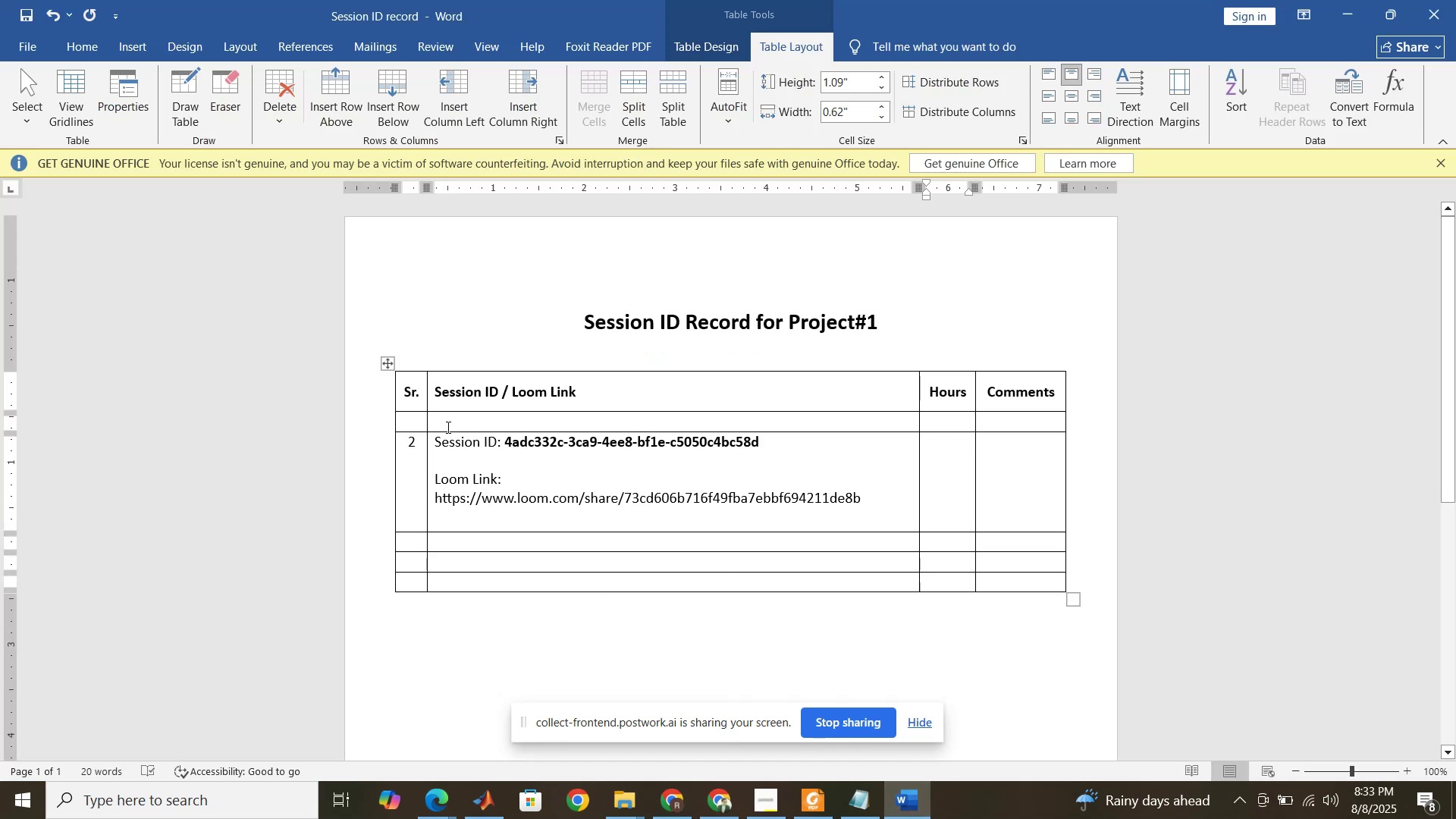 
left_click([447, 425])
 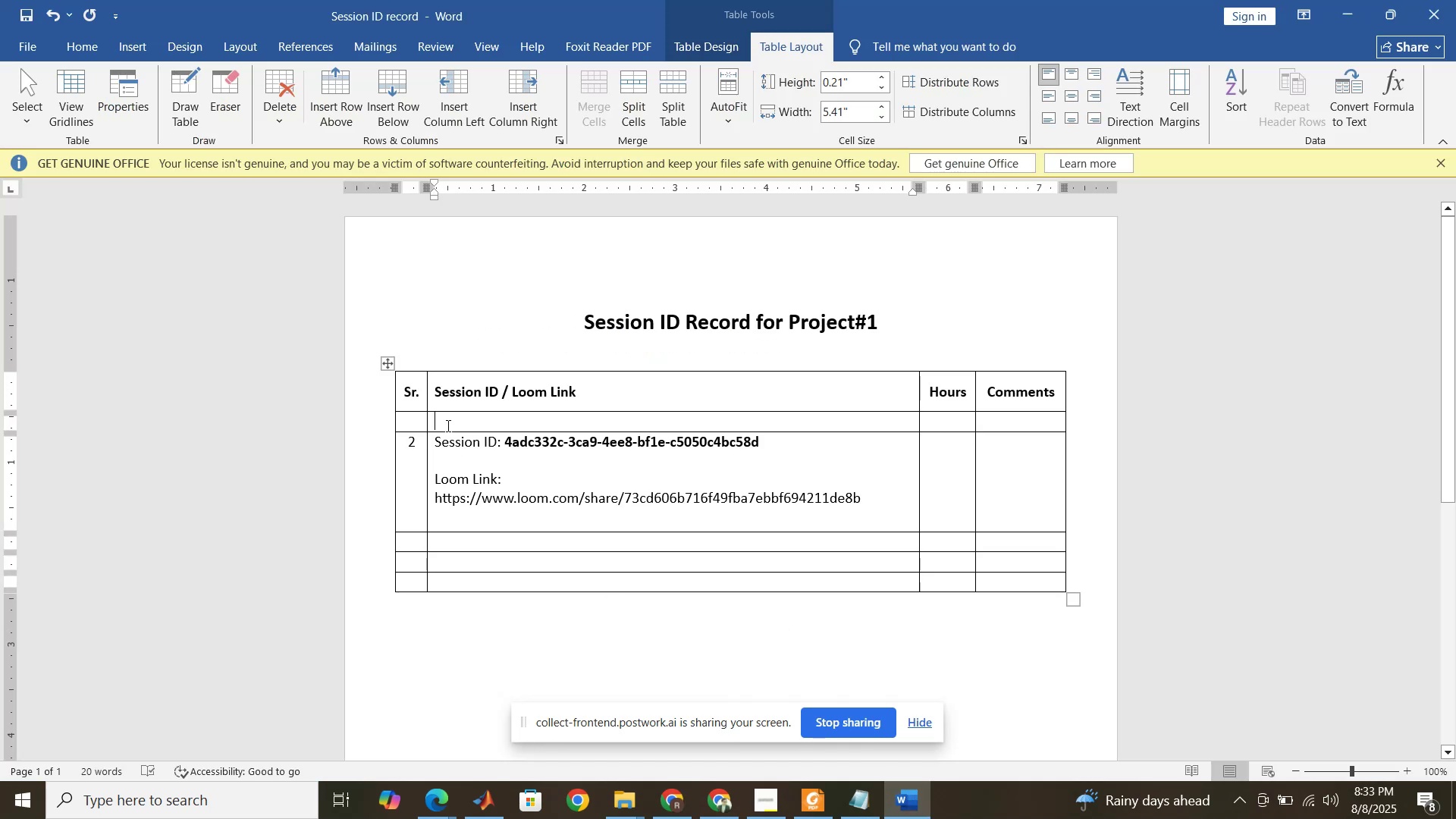 
key(Control+V)
 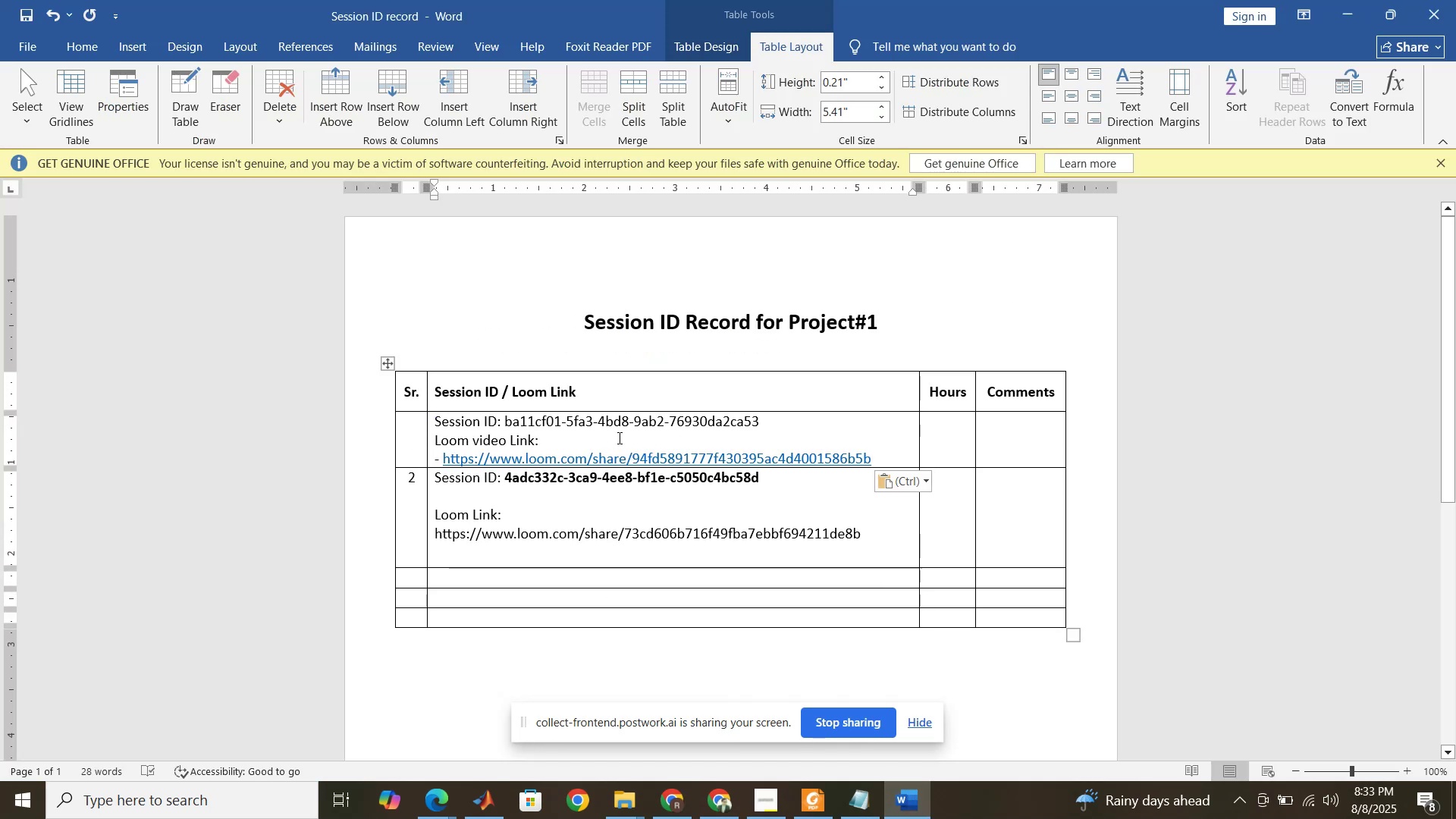 
left_click_drag(start_coordinate=[502, 424], to_coordinate=[443, 422])
 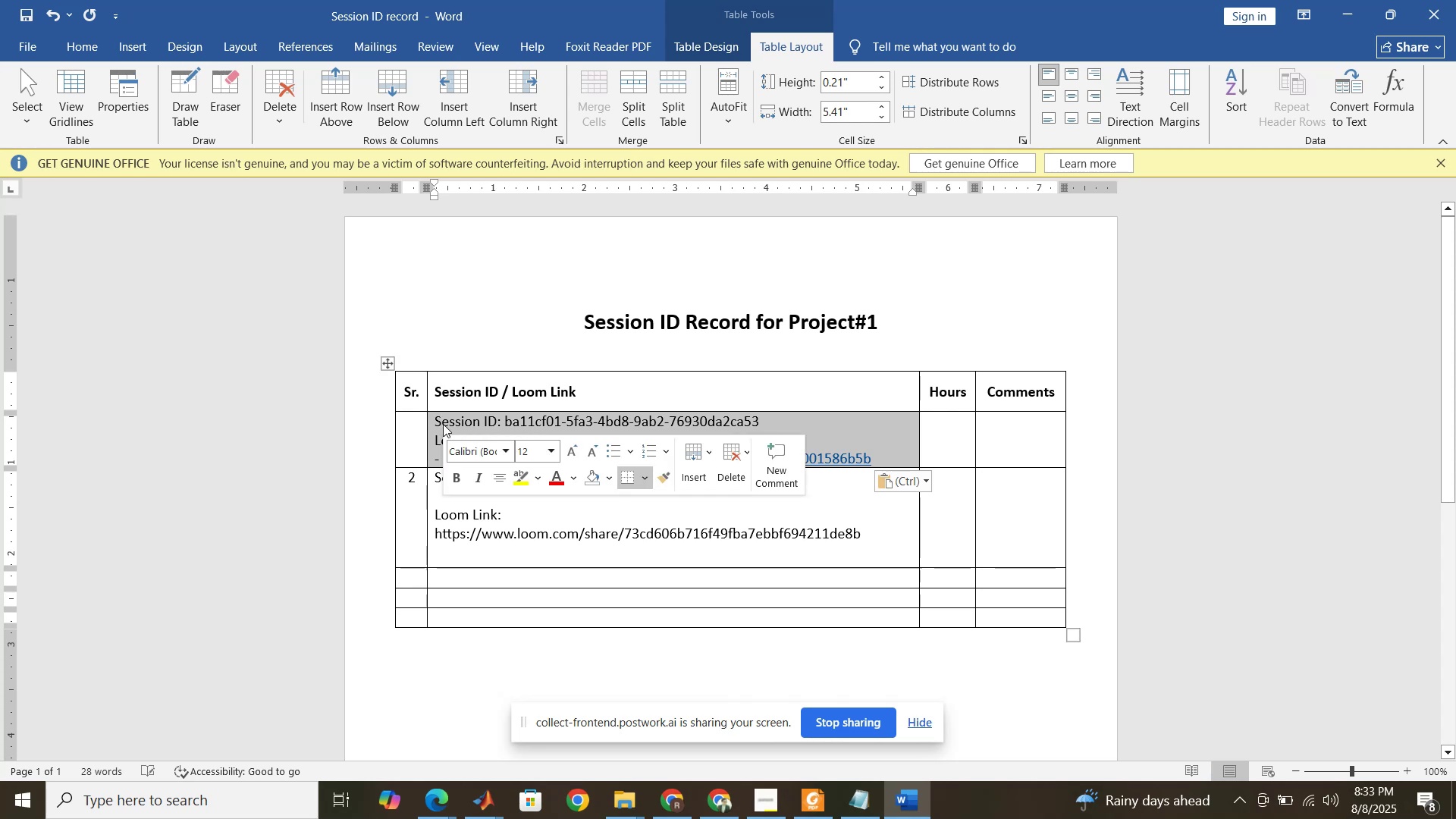 
left_click([443, 425])
 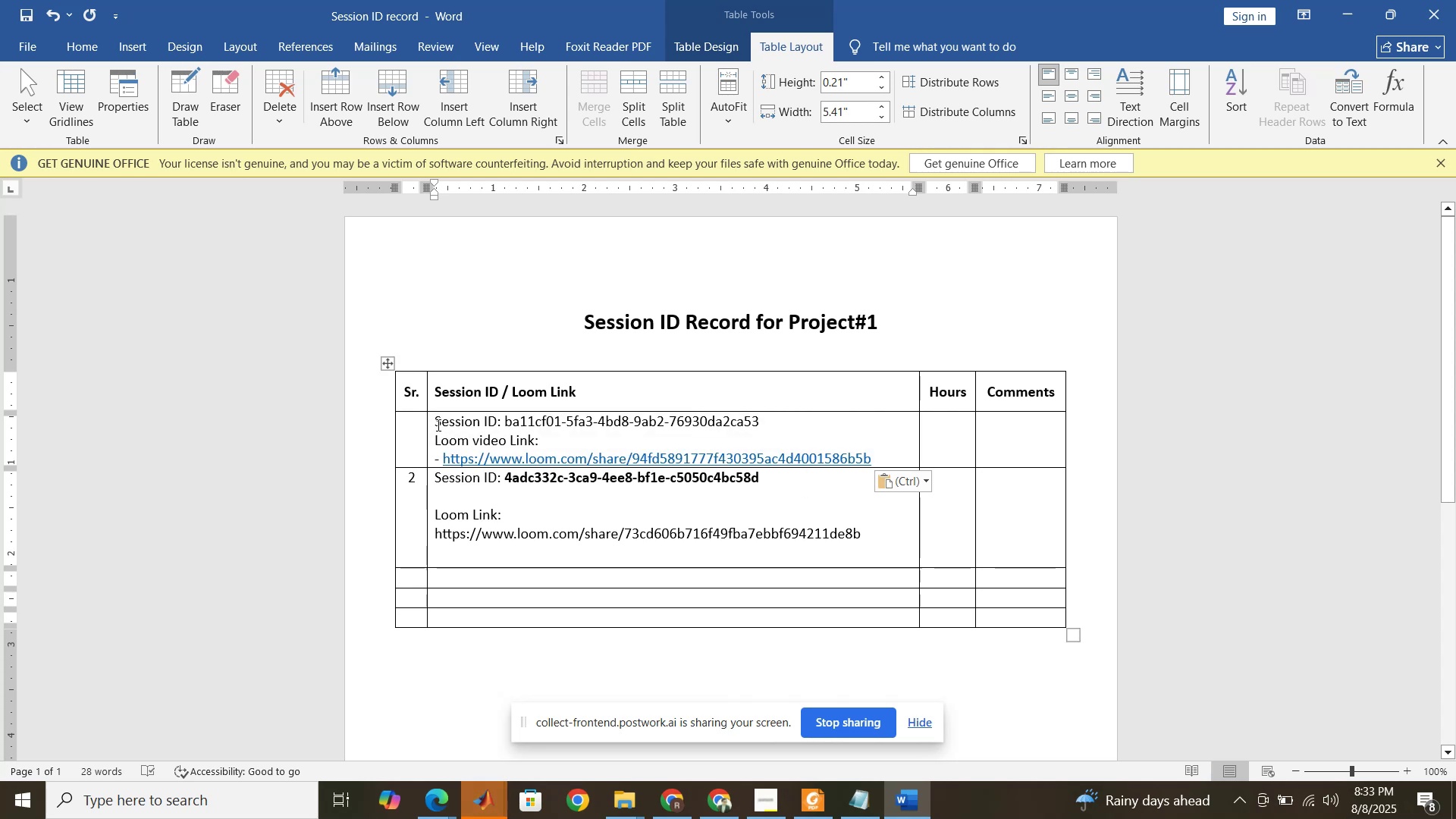 
left_click_drag(start_coordinate=[437, 425], to_coordinate=[500, 428])
 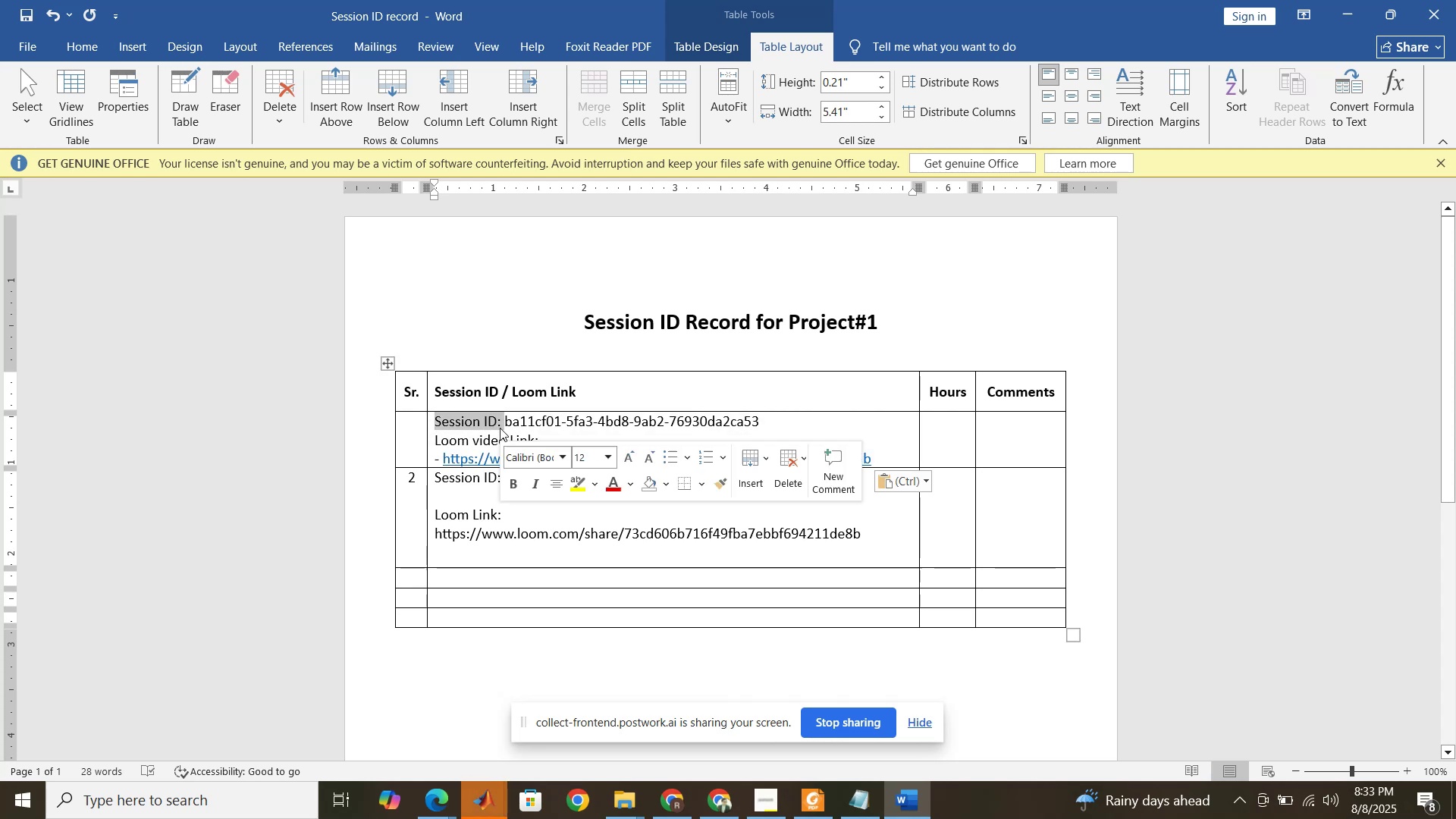 
key(Control+B)
 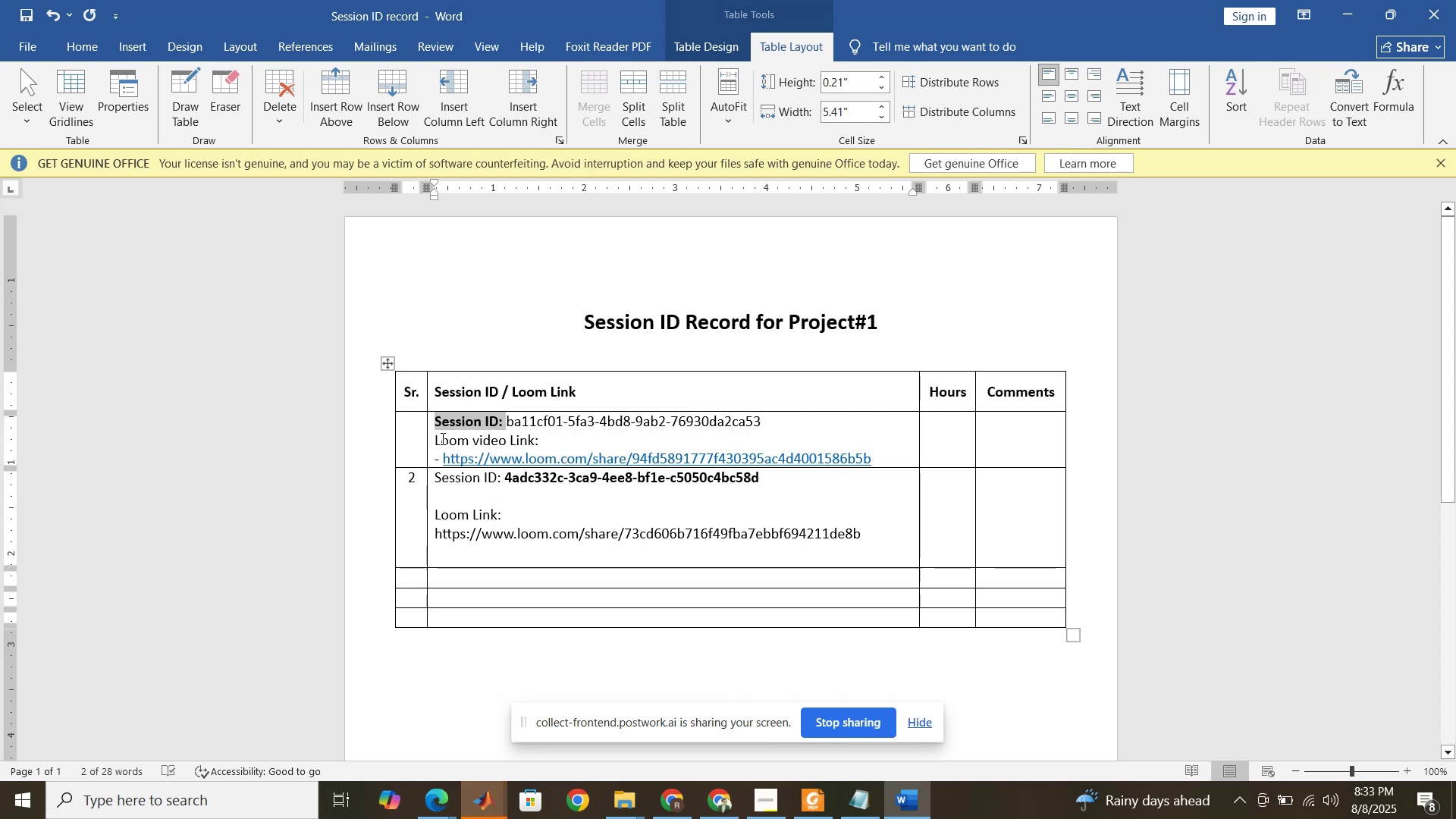 
left_click_drag(start_coordinate=[438, 438], to_coordinate=[538, 436])
 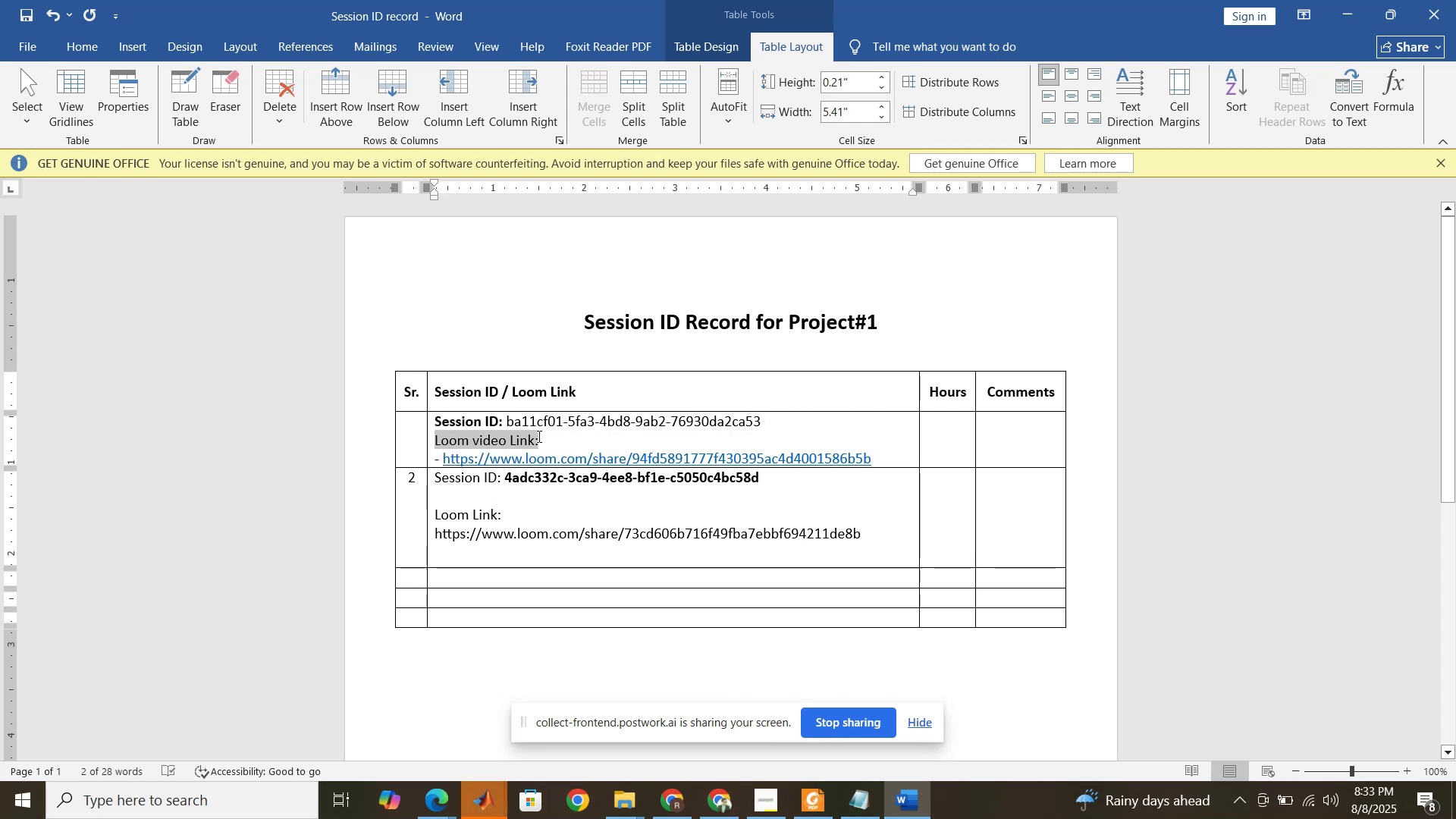 
key(Control+B)
 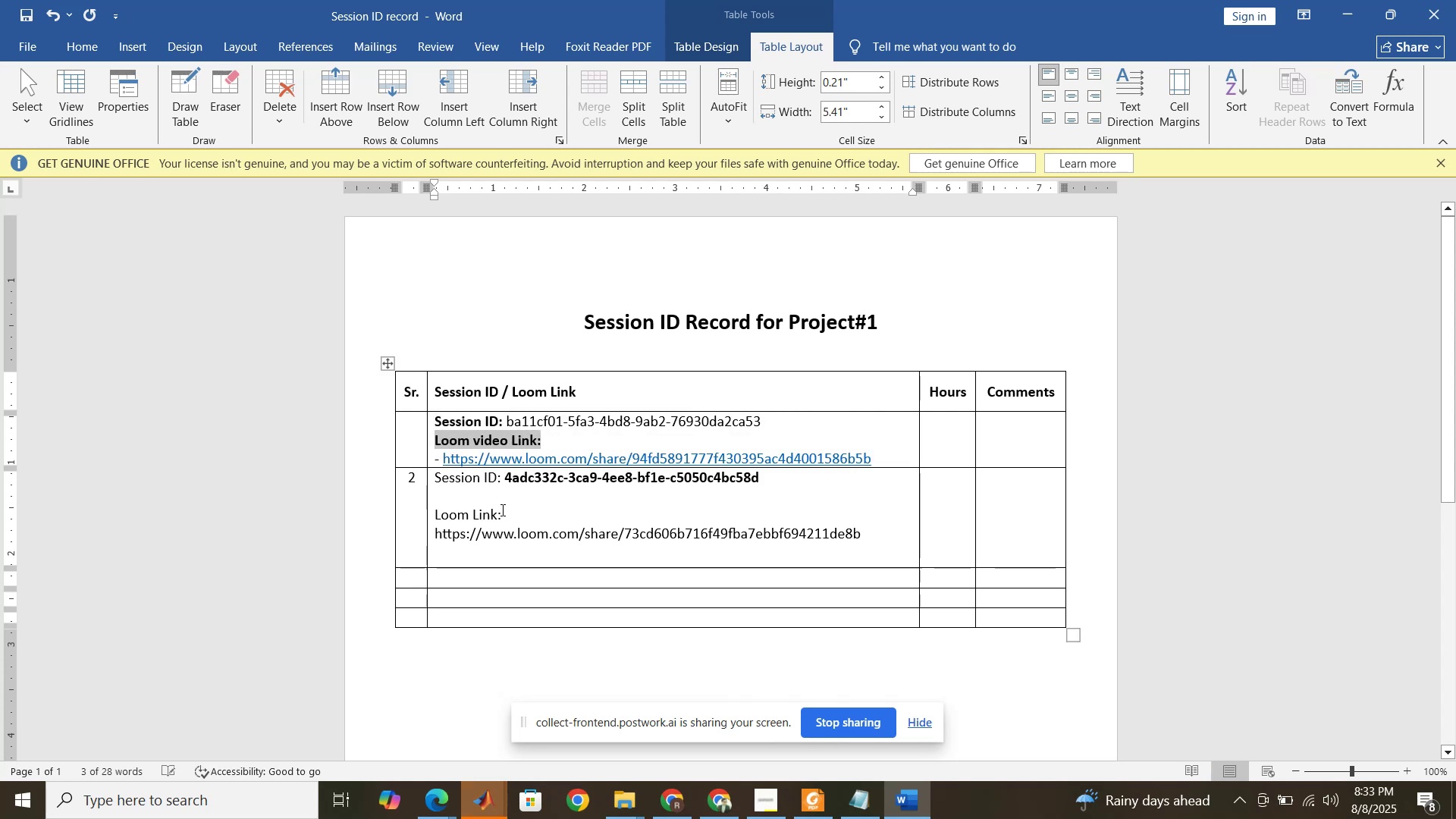 
left_click_drag(start_coordinate=[501, 510], to_coordinate=[441, 510])
 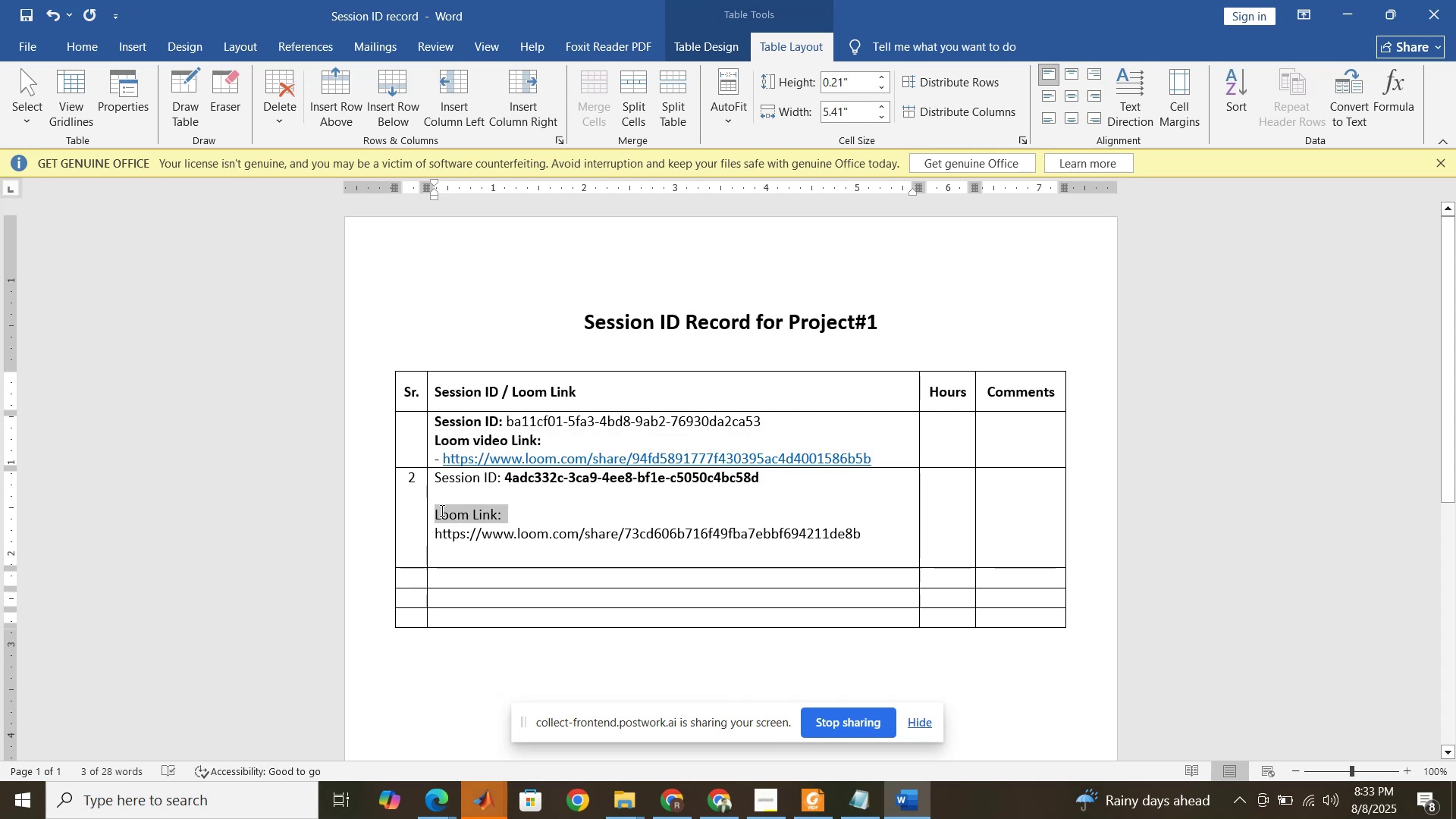 
key(Control+ControlLeft)
 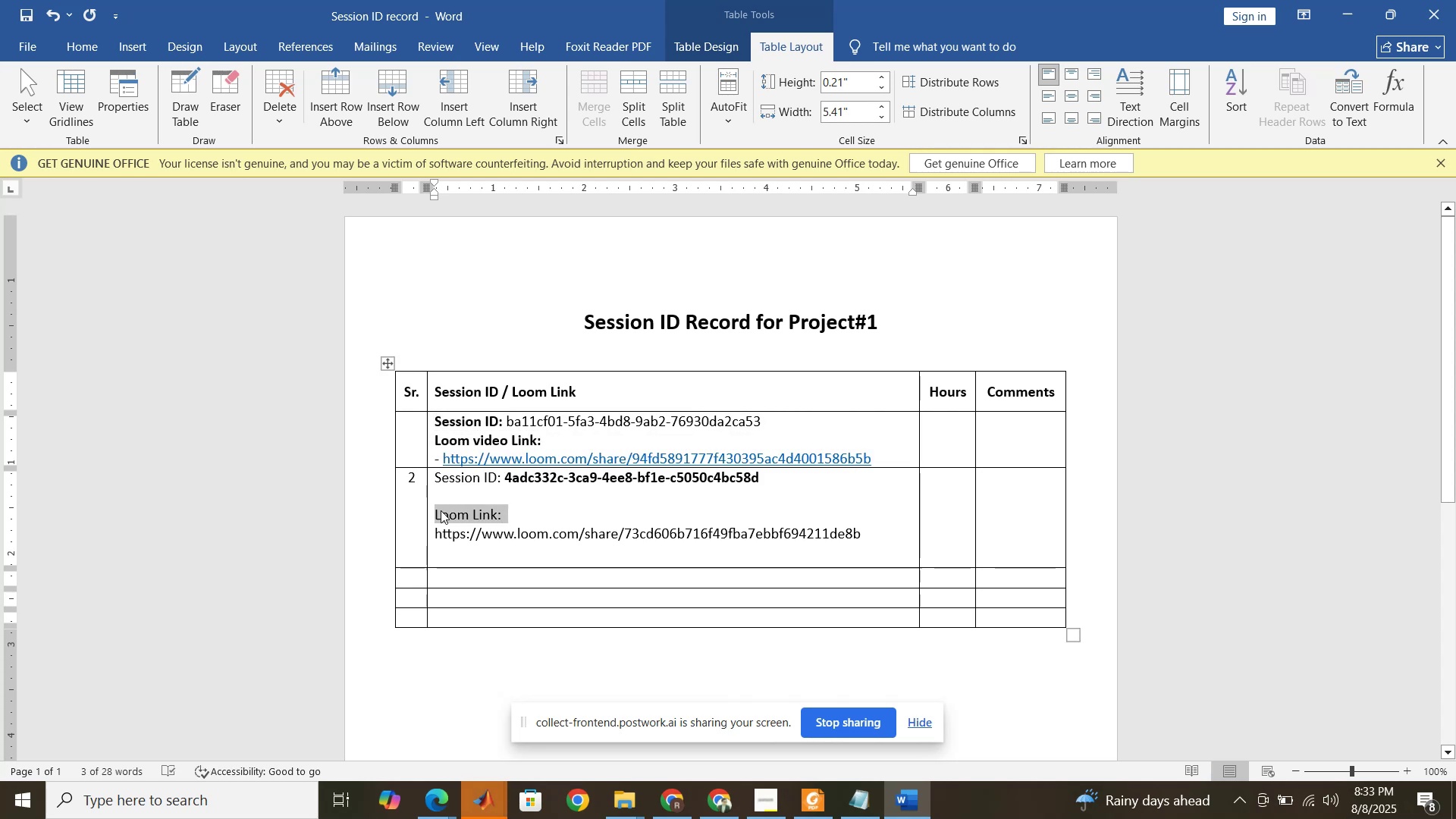 
key(Control+B)
 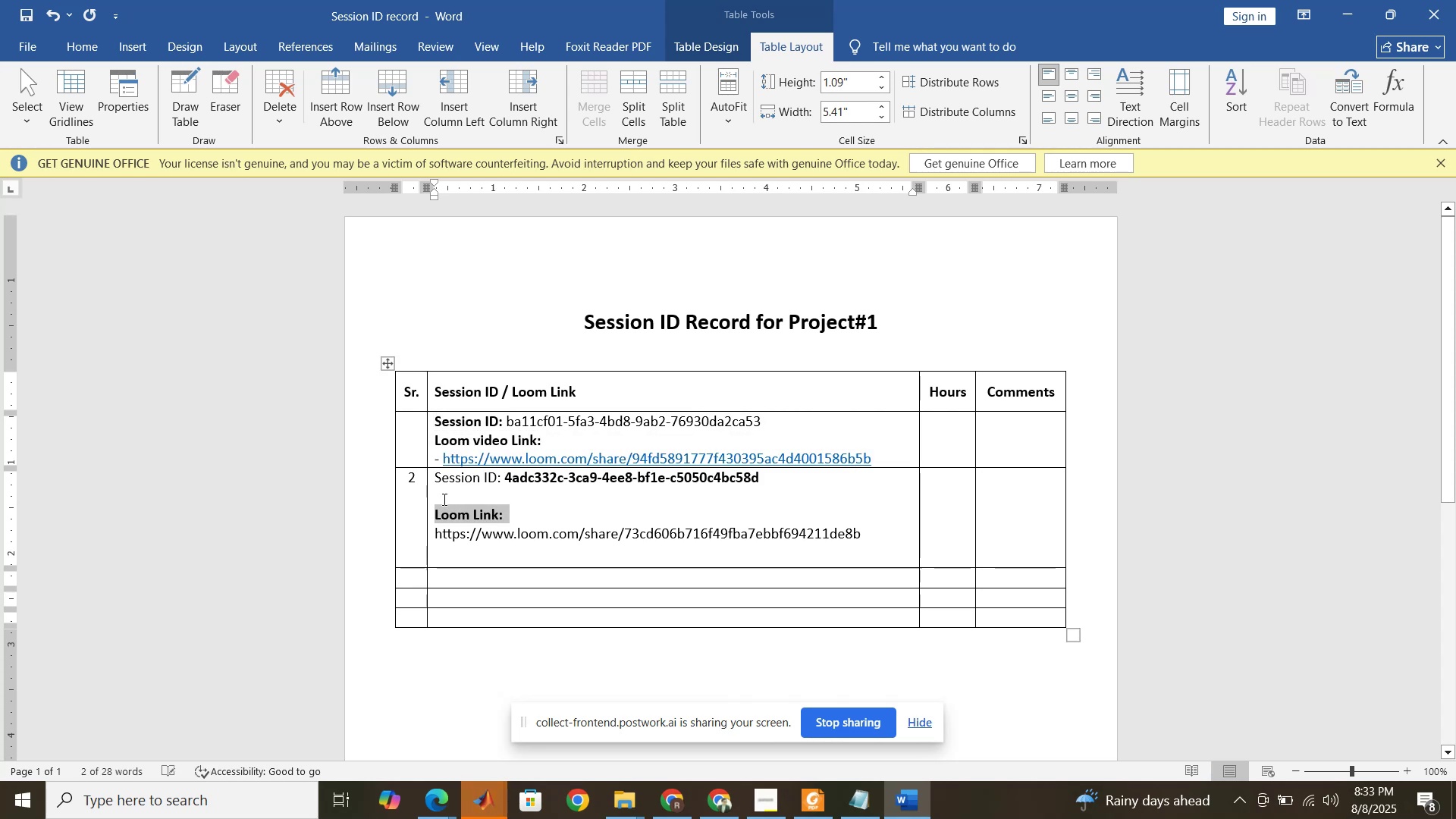 
left_click([444, 497])
 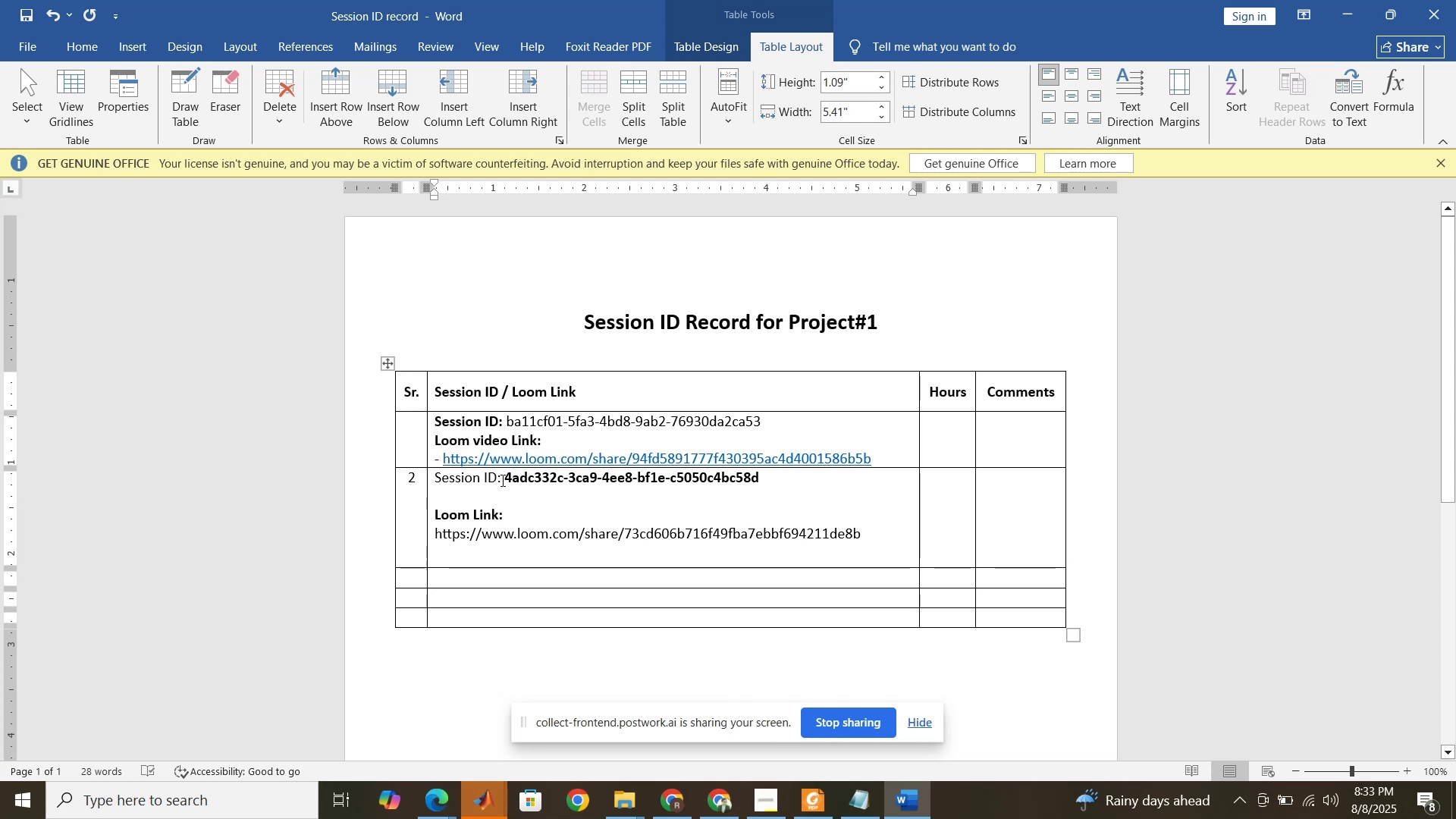 
wait(10.06)
 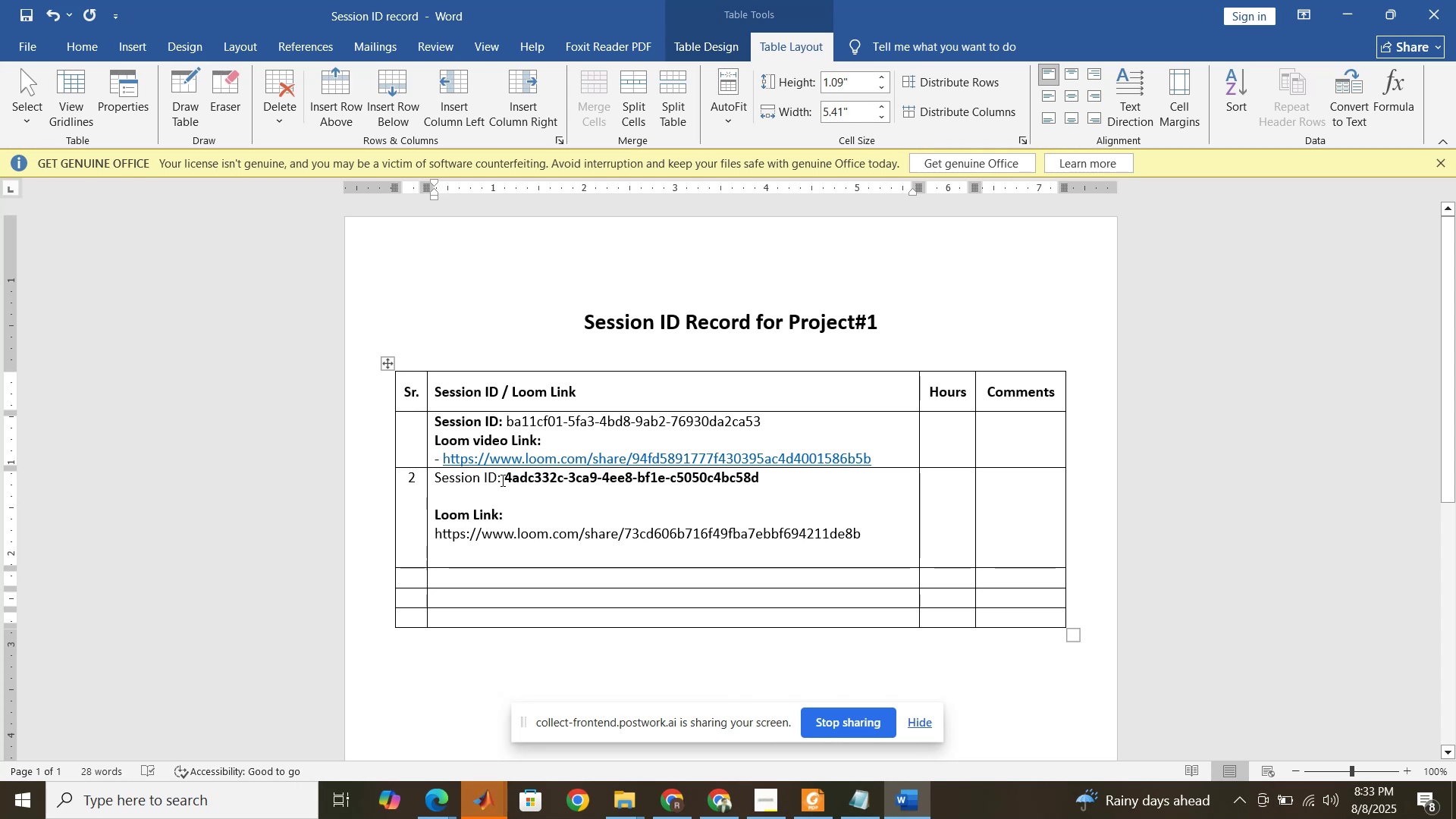 
left_click_drag(start_coordinate=[501, 422], to_coordinate=[451, 424])
 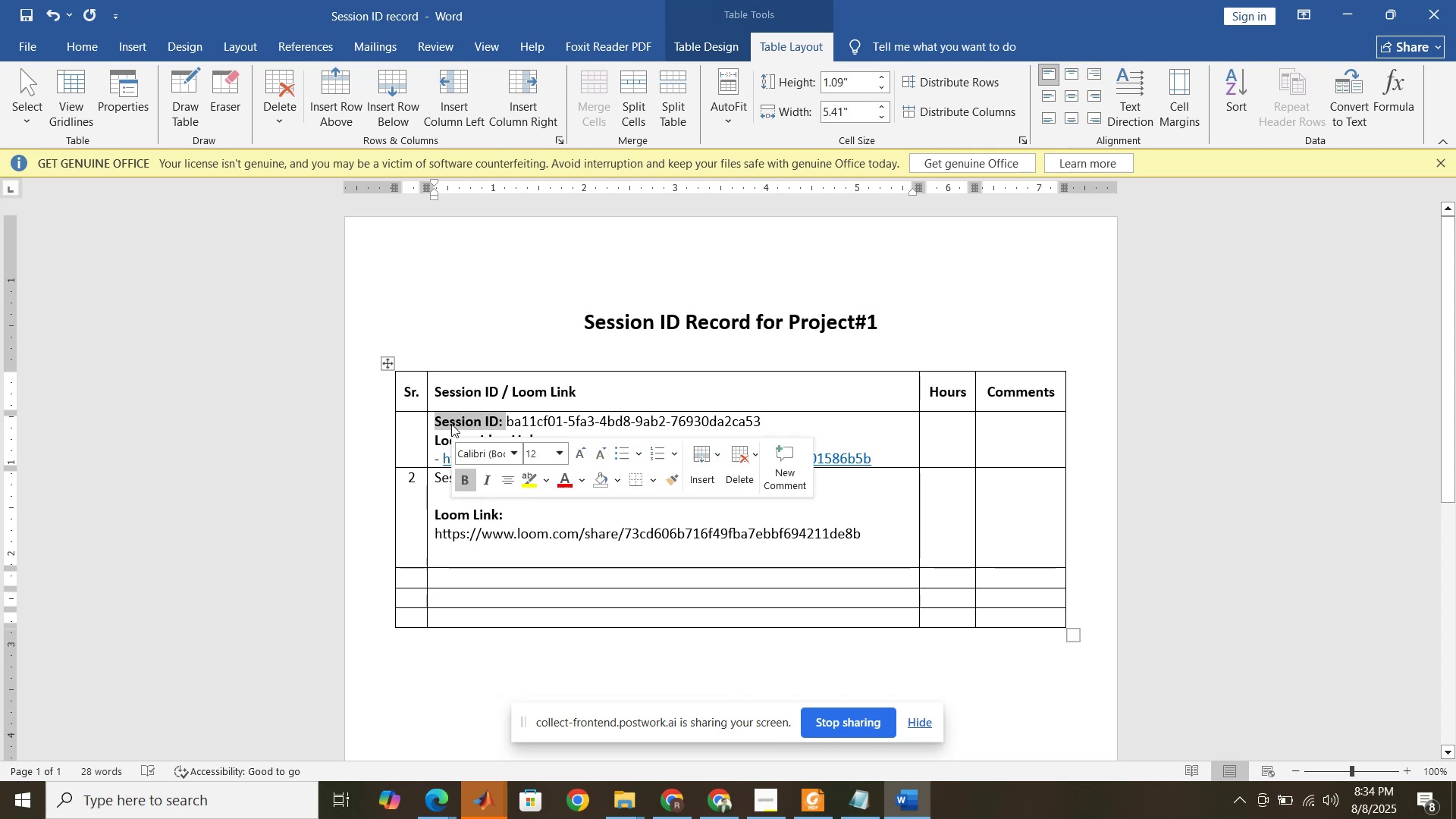 
key(Control+B)
 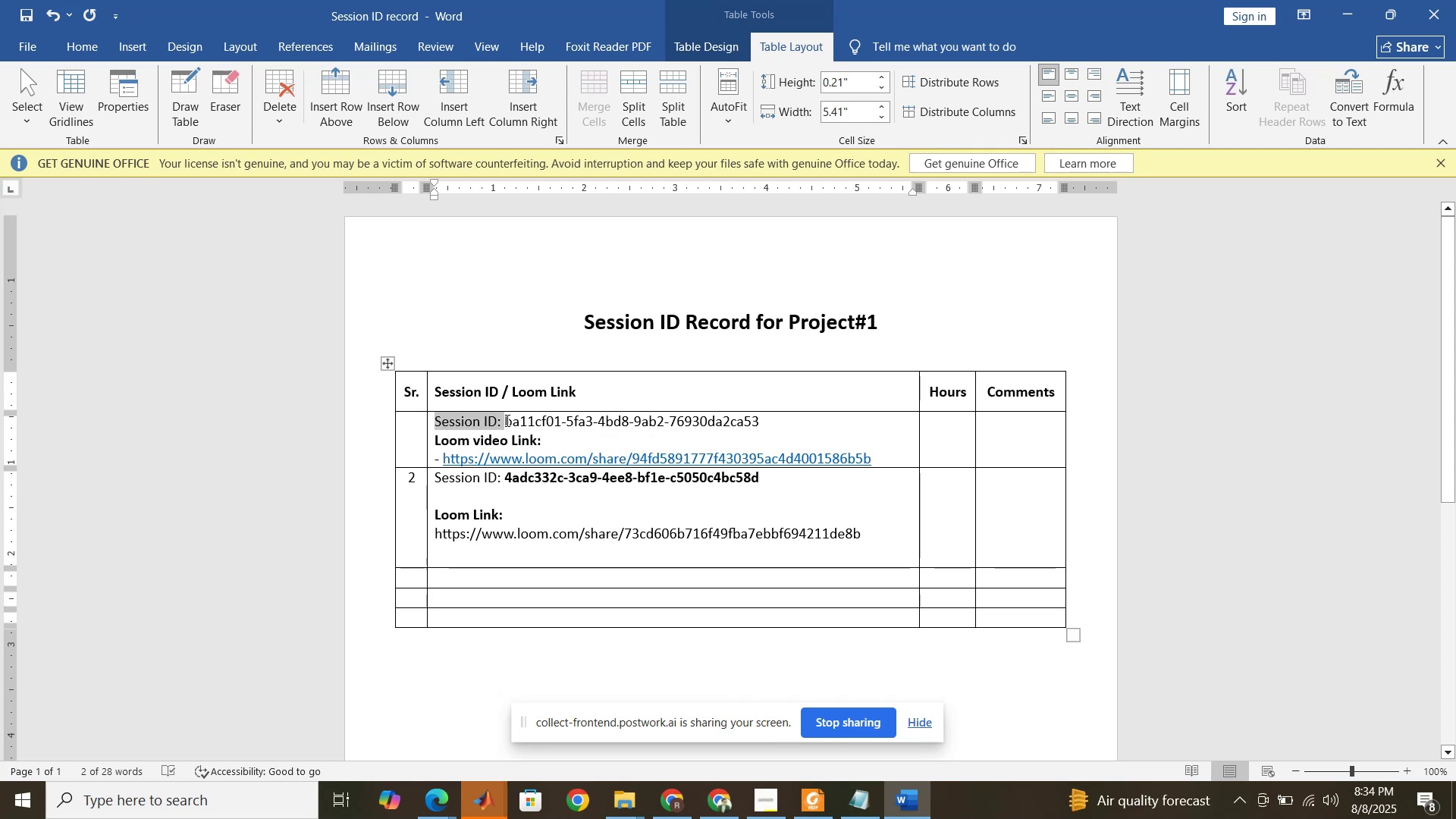 
left_click([506, 420])
 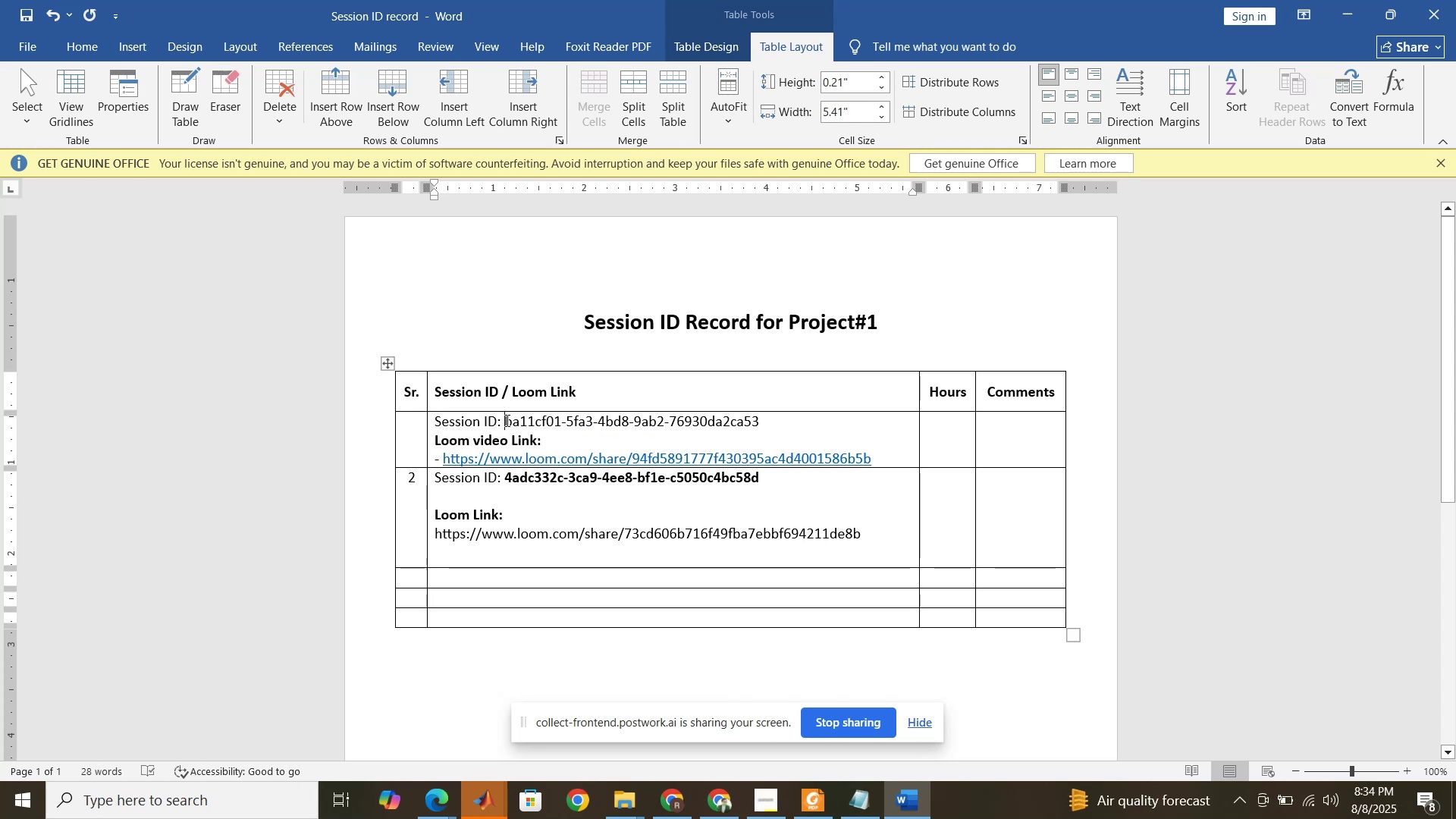 
left_click_drag(start_coordinate=[506, 420], to_coordinate=[752, 425])
 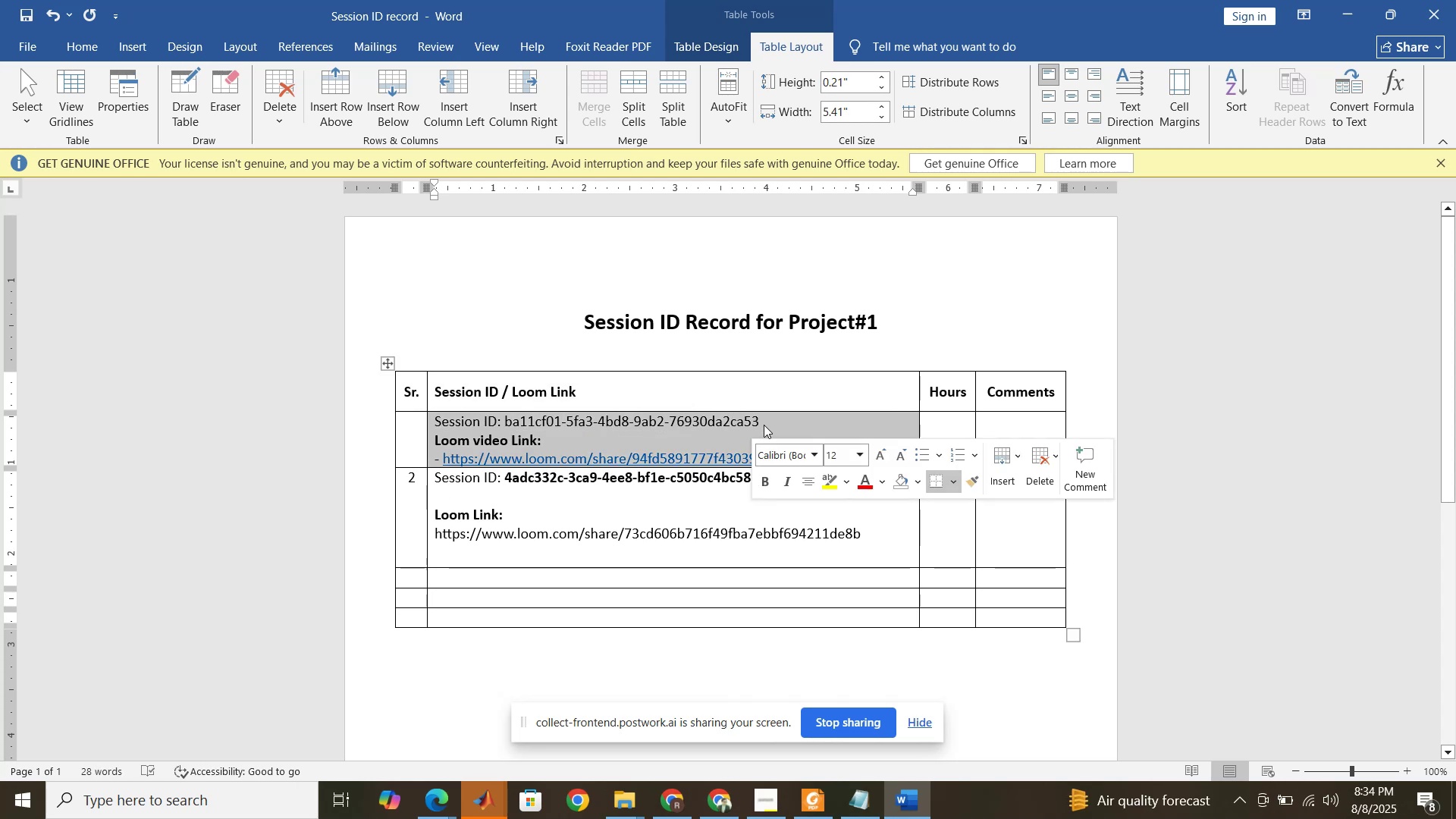 
left_click([764, 425])
 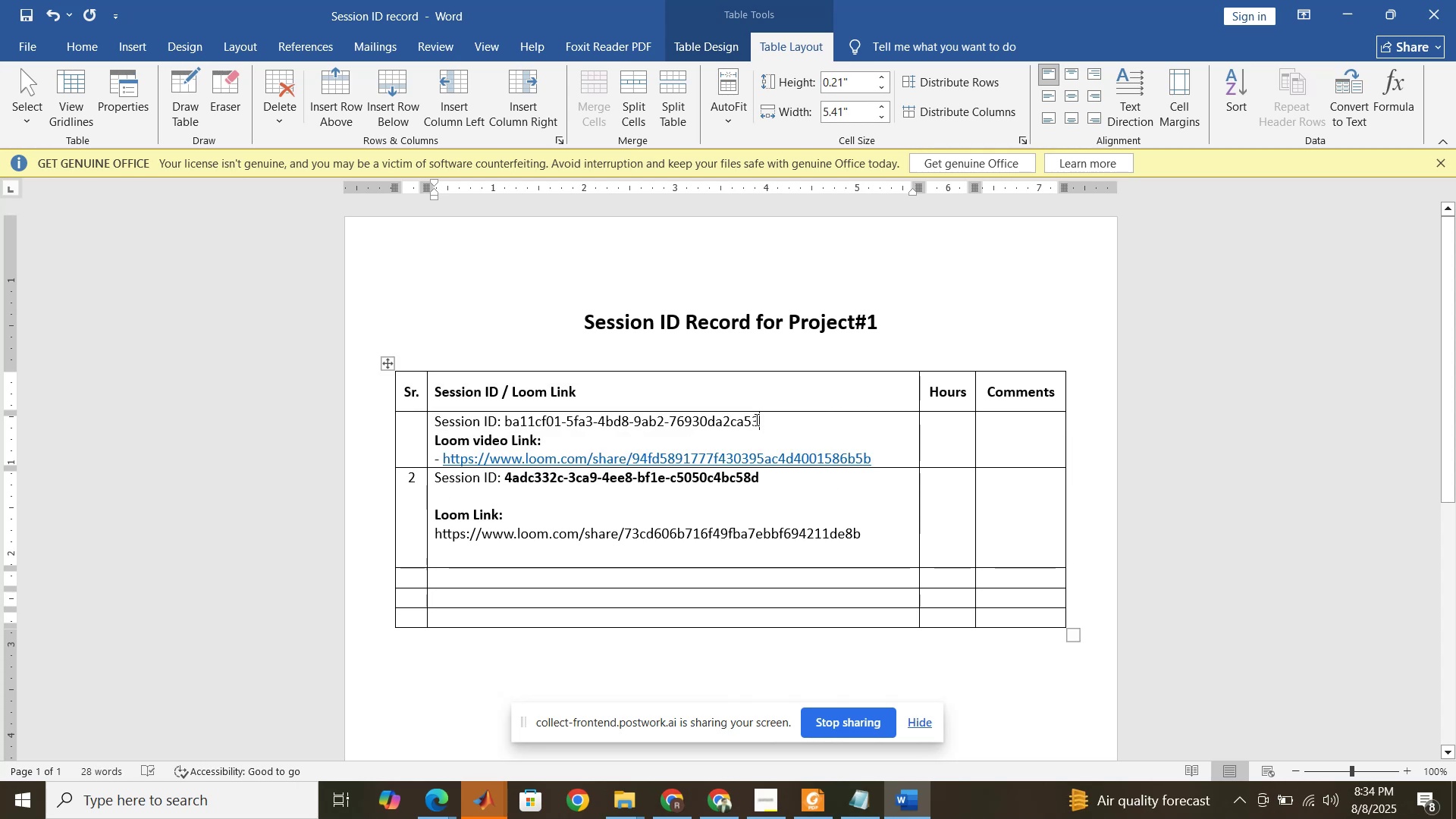 
left_click_drag(start_coordinate=[755, 419], to_coordinate=[512, 422])
 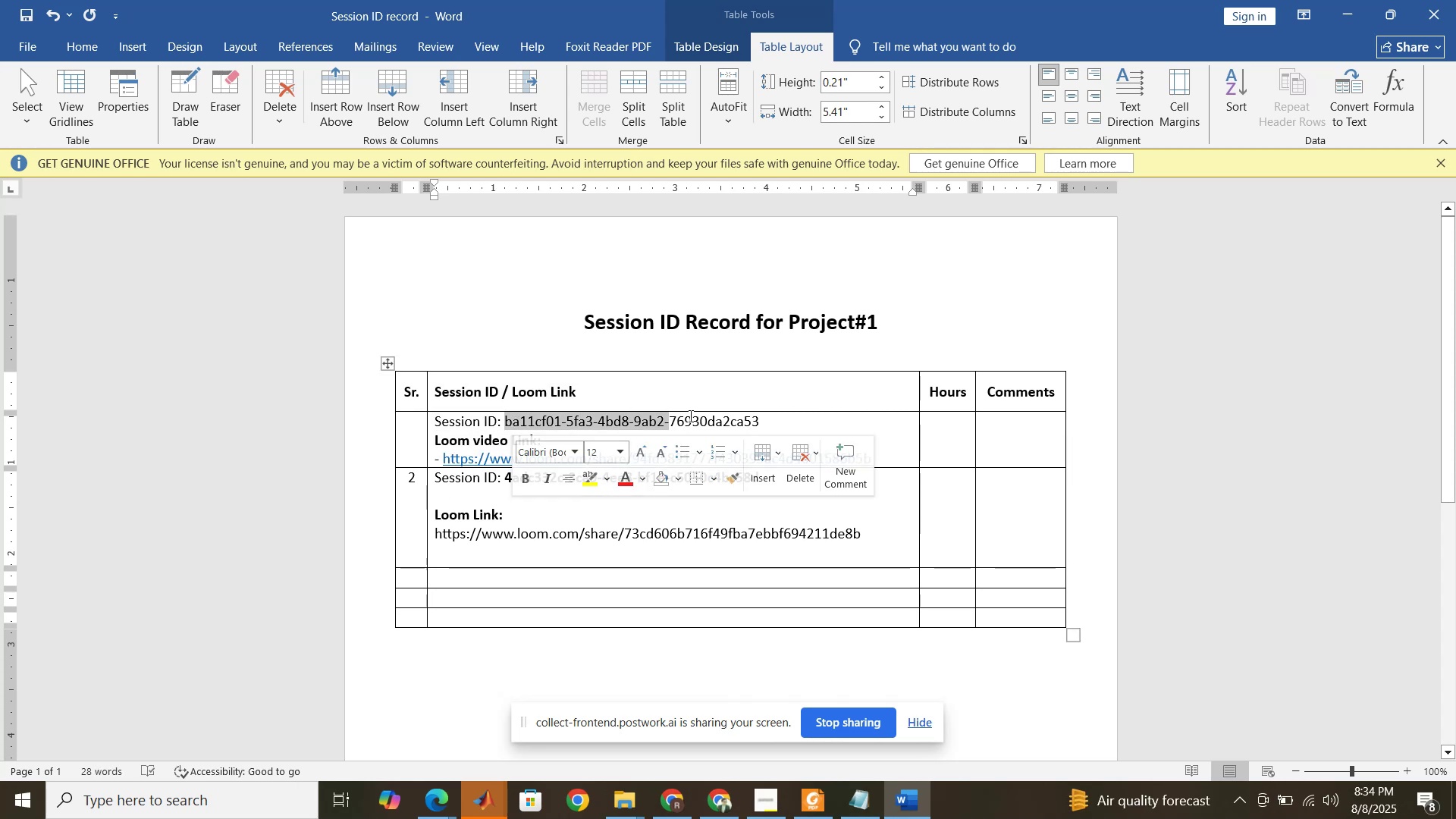 
left_click([689, 415])
 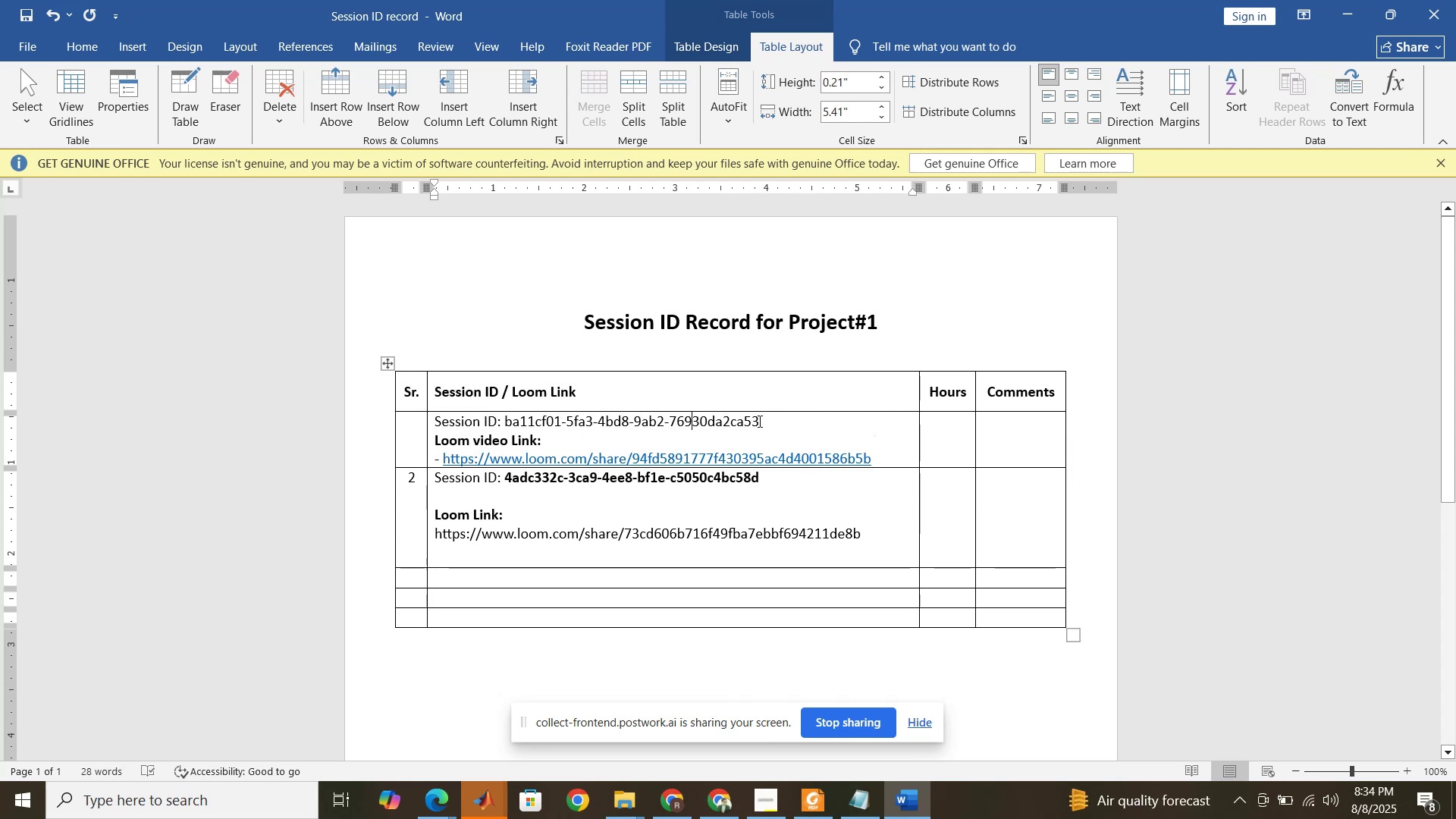 
left_click_drag(start_coordinate=[761, 420], to_coordinate=[519, 419])
 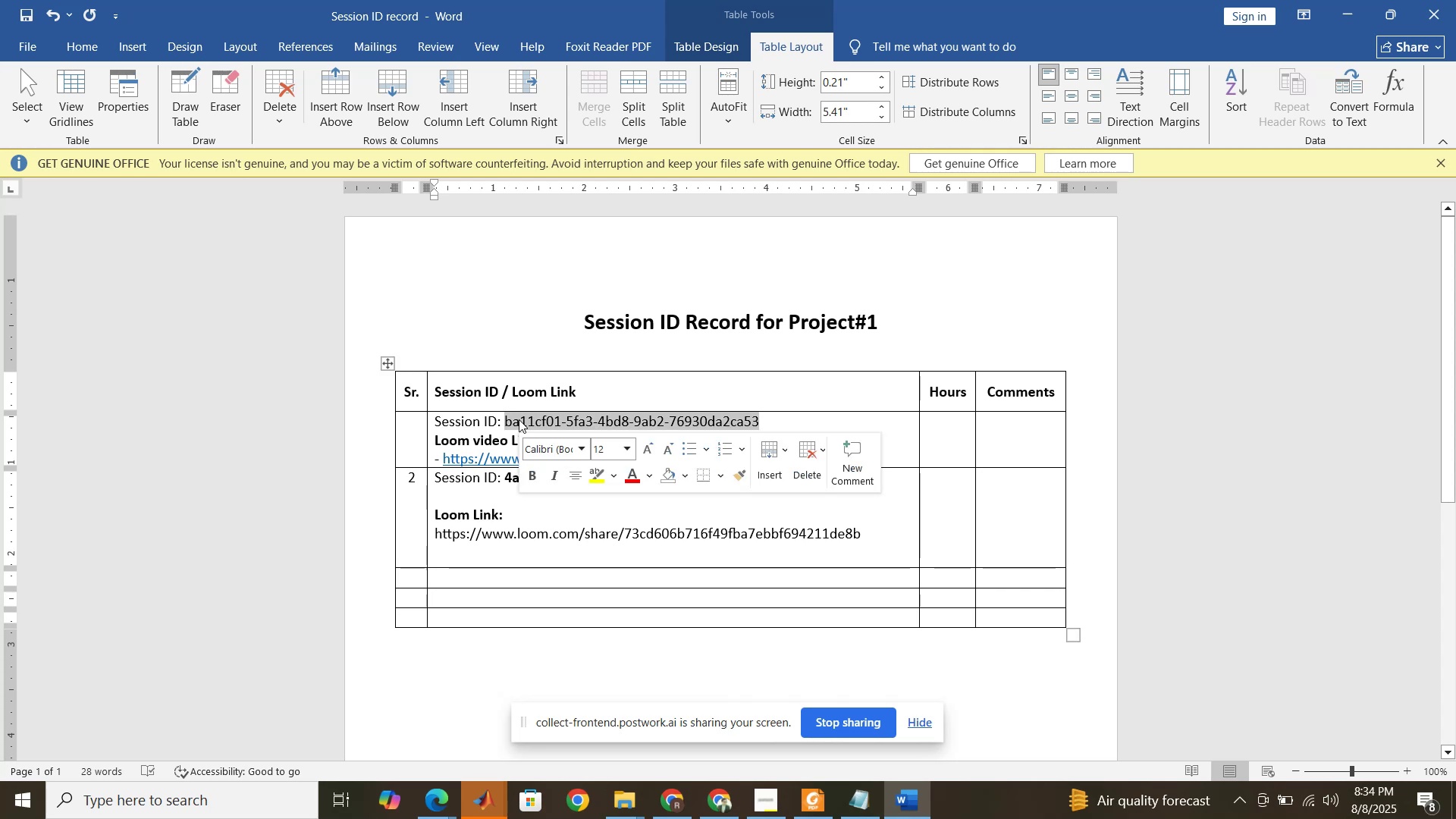 
key(Control+B)
 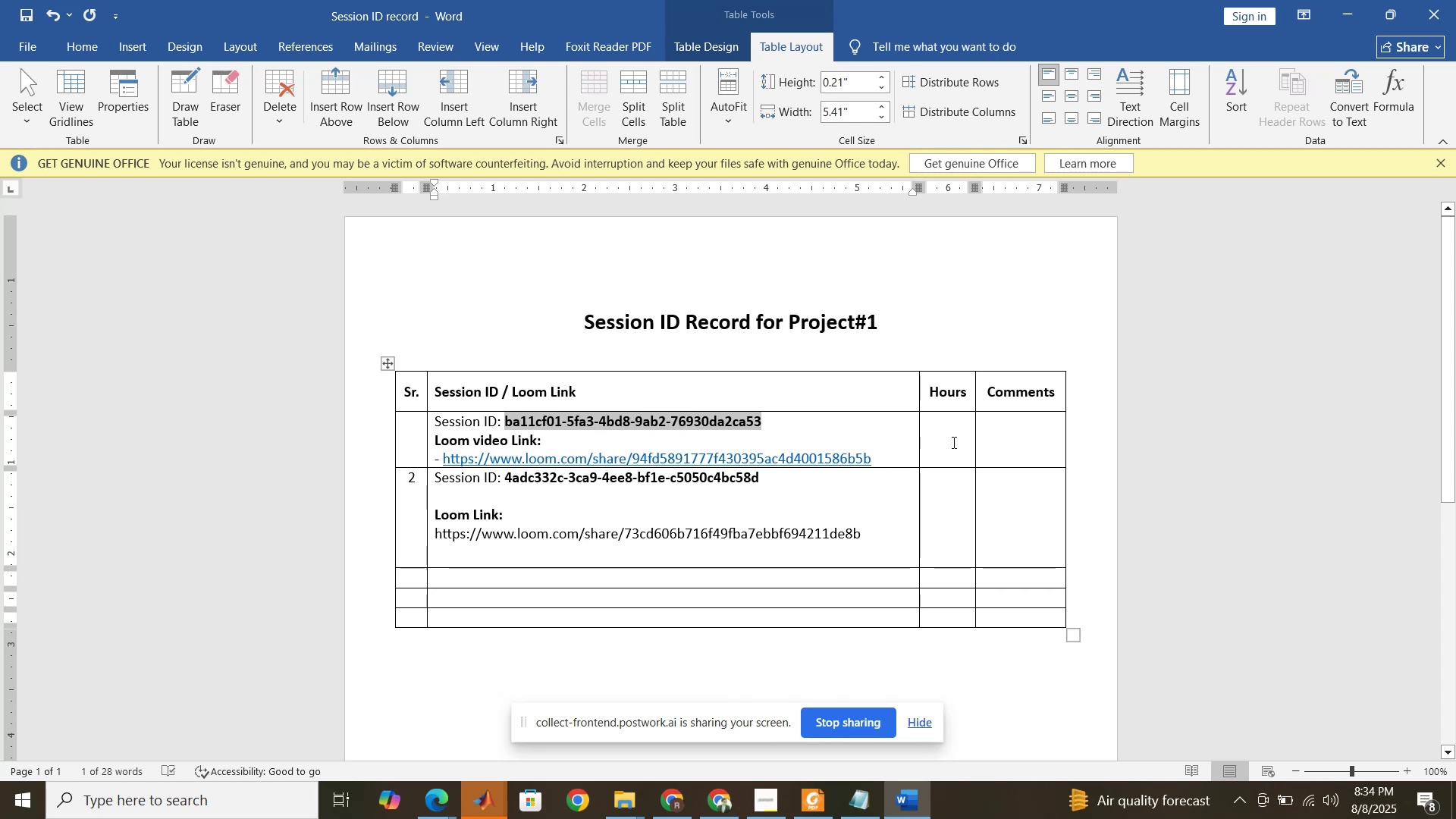 
left_click([961, 444])
 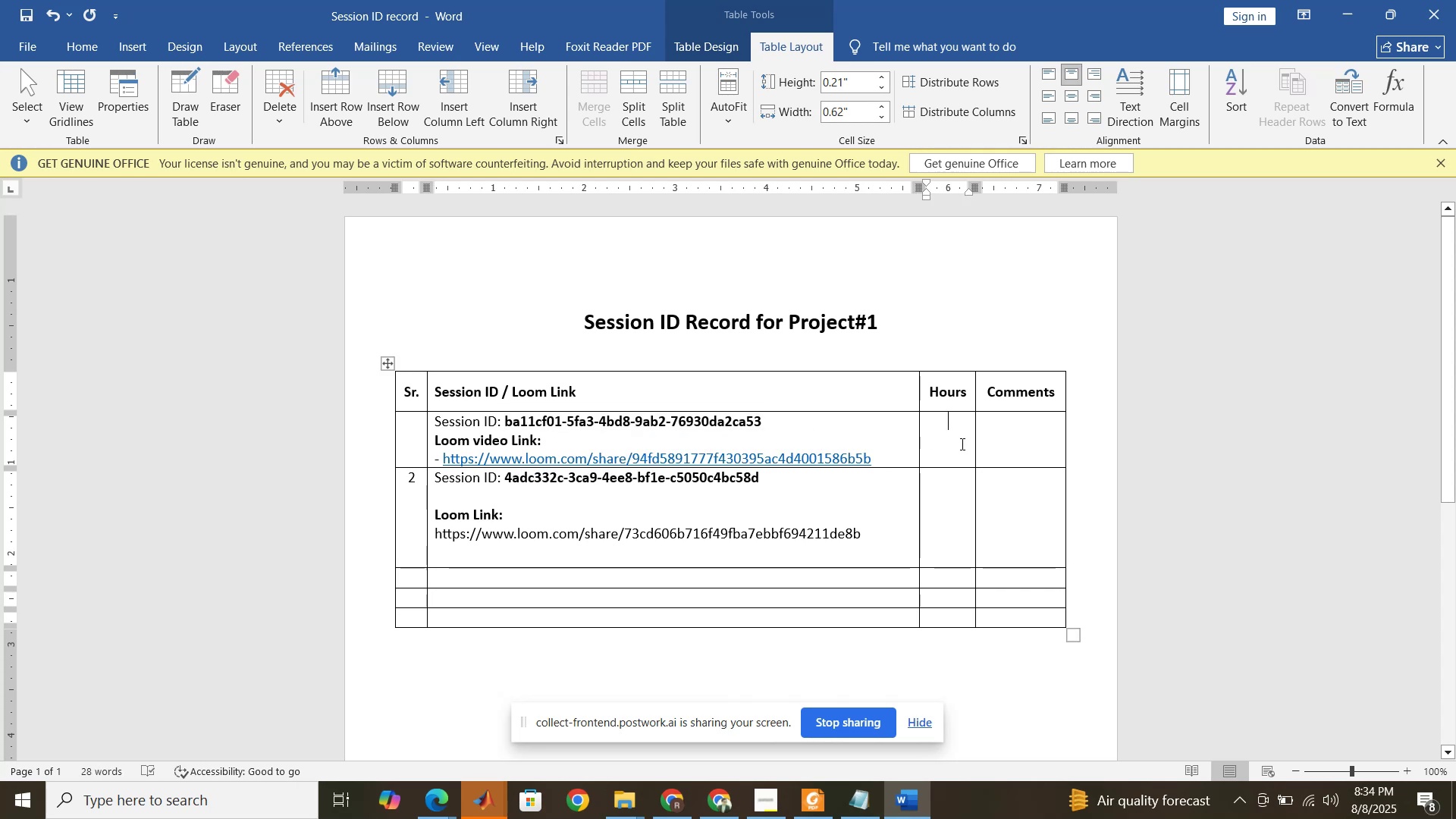 
key(Numpad1)
 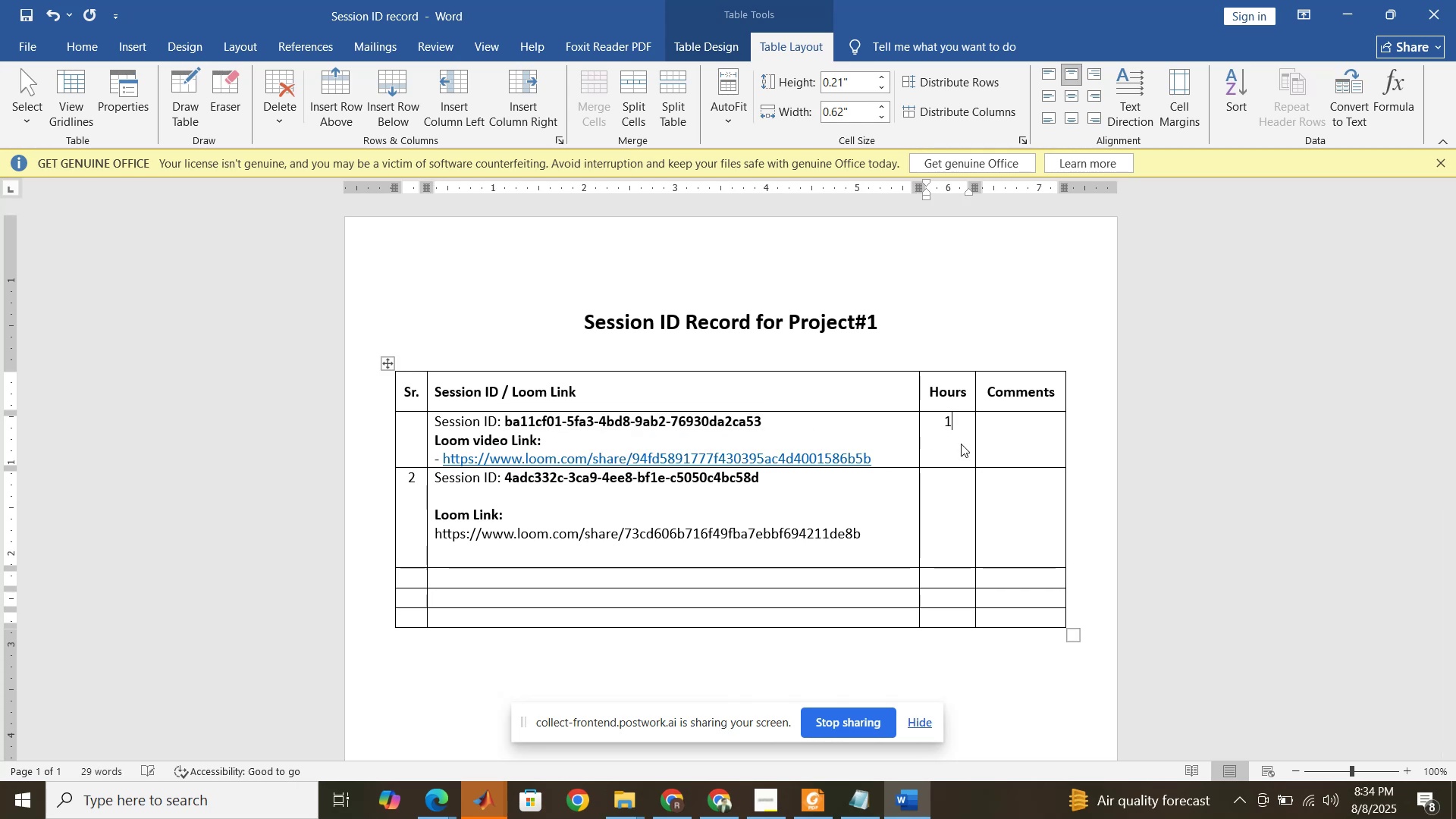 
key(Space)
 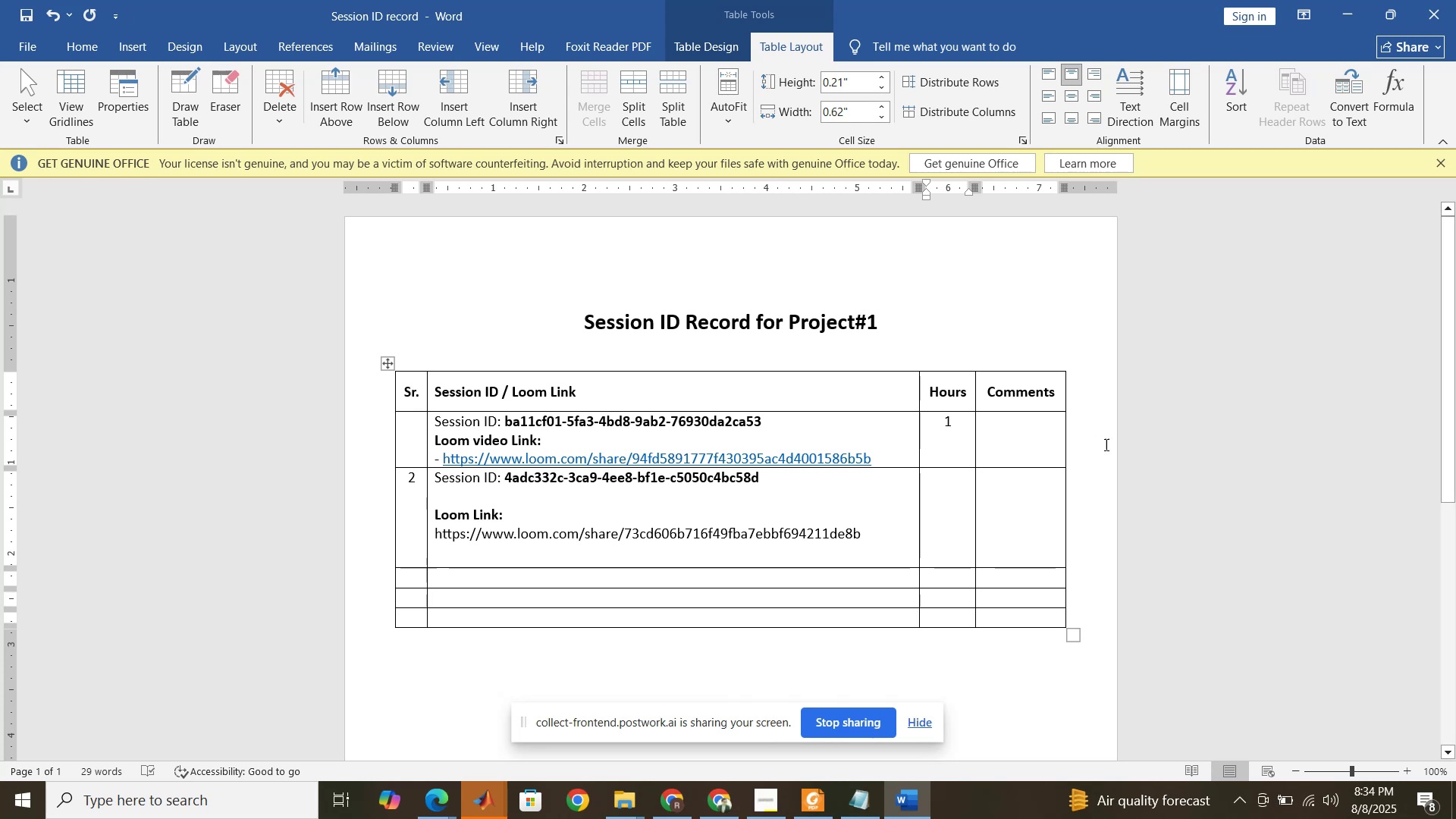 
left_click([1011, 425])
 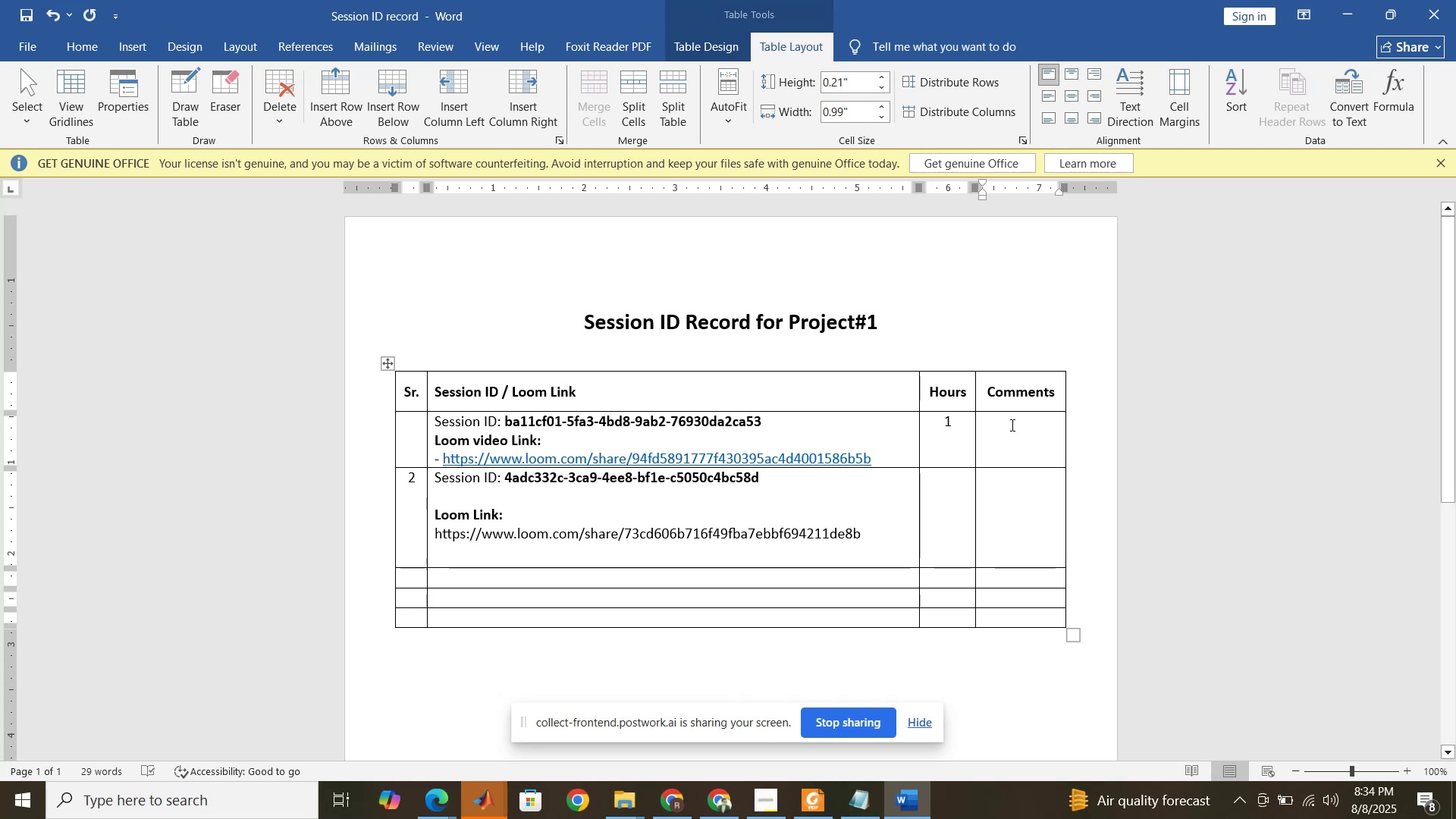 
type(-)
key(Backspace)
type(1-hour)
key(Backspace)
type(r trial)
 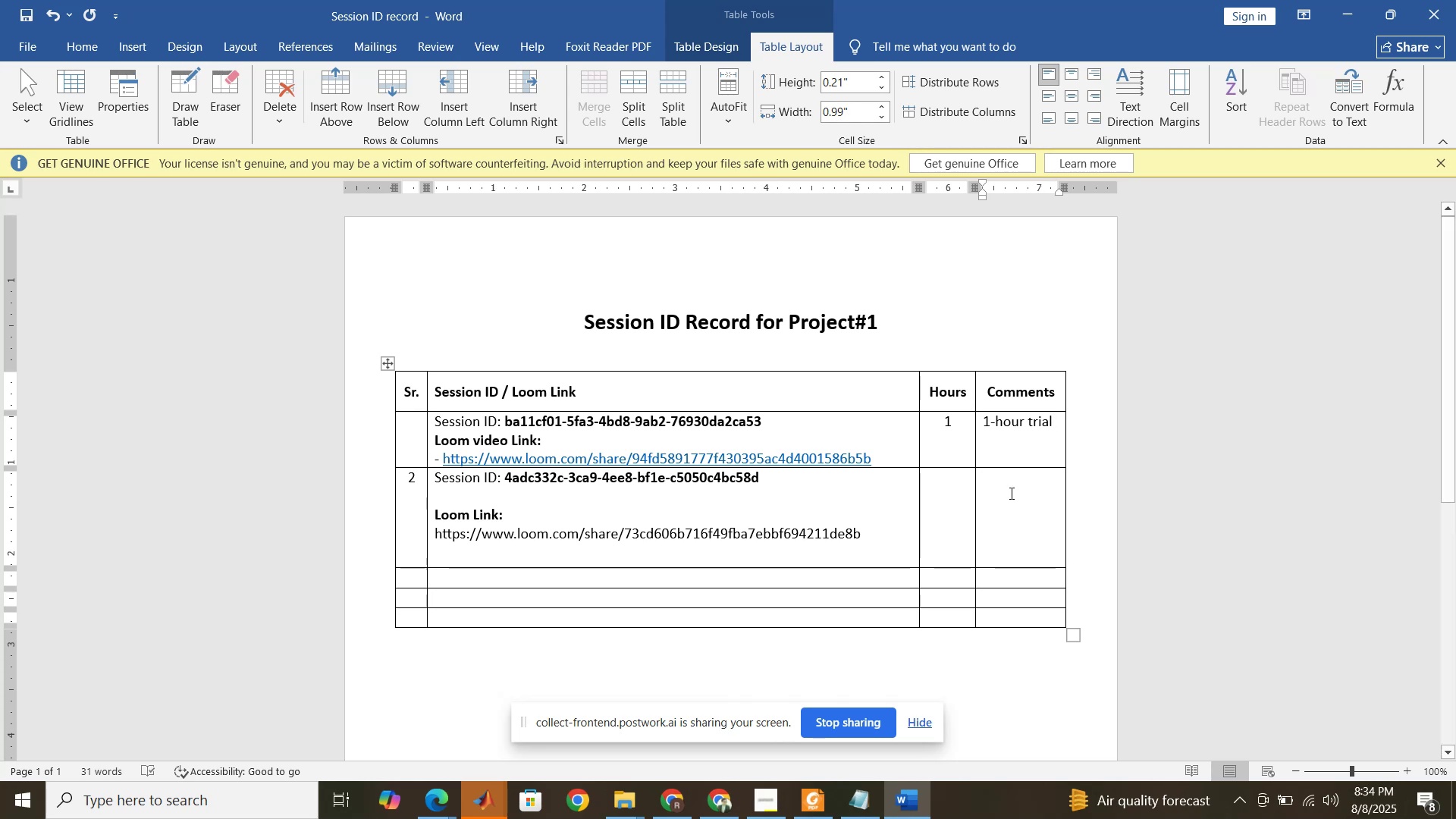 
left_click([944, 506])
 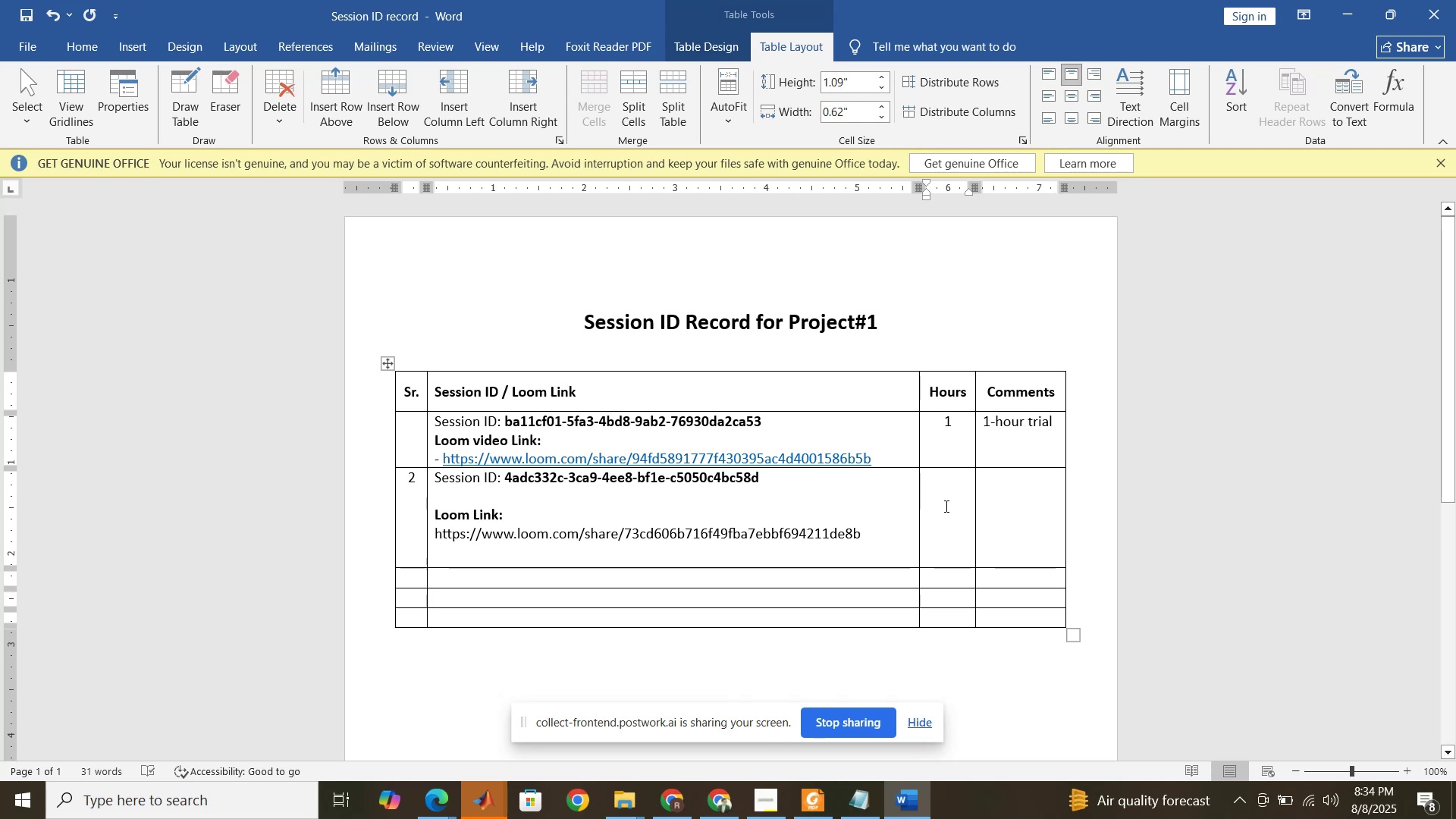 
hold_key(key=Numpad0, duration=0.35)
 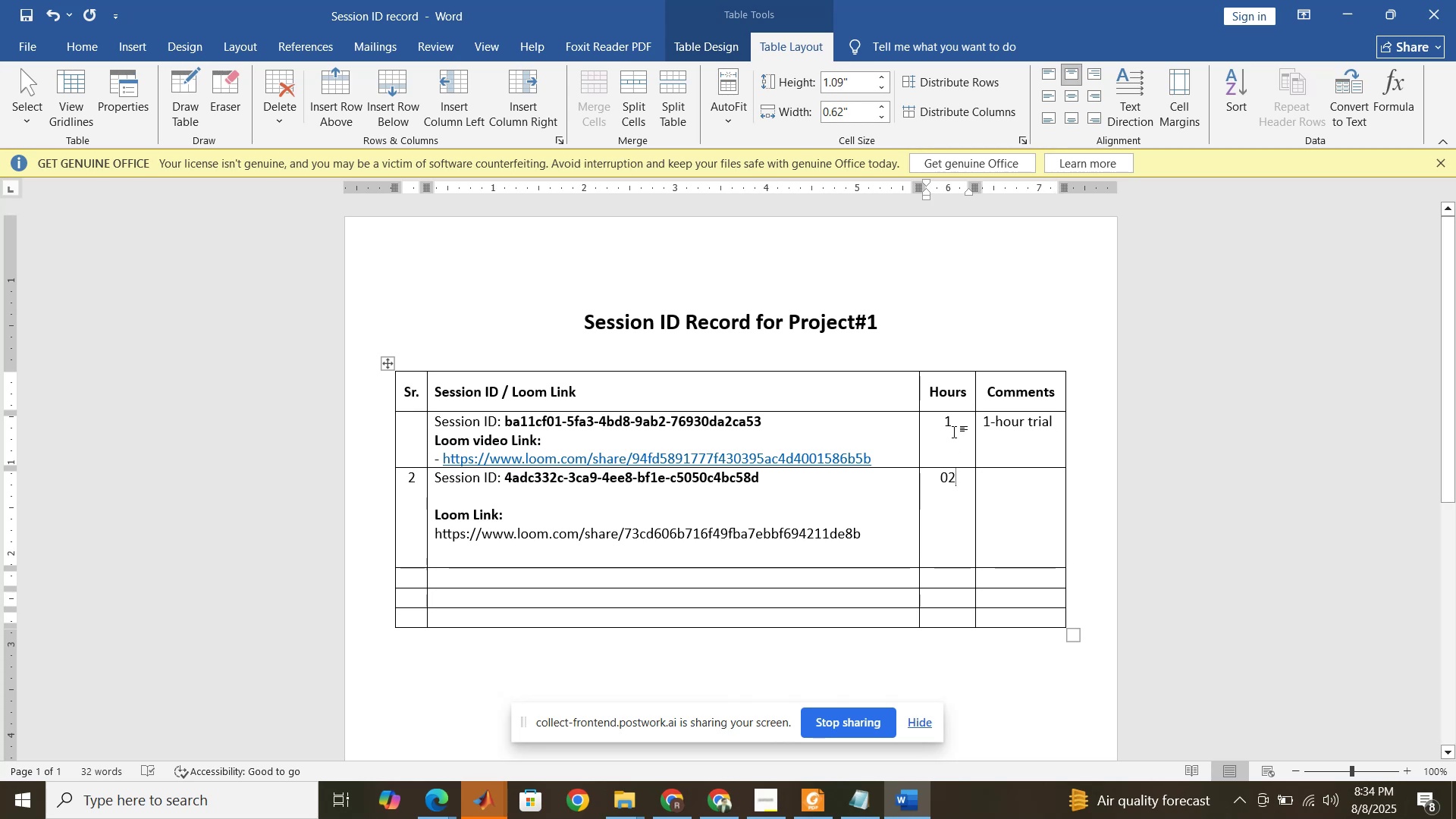 
key(Numpad2)
 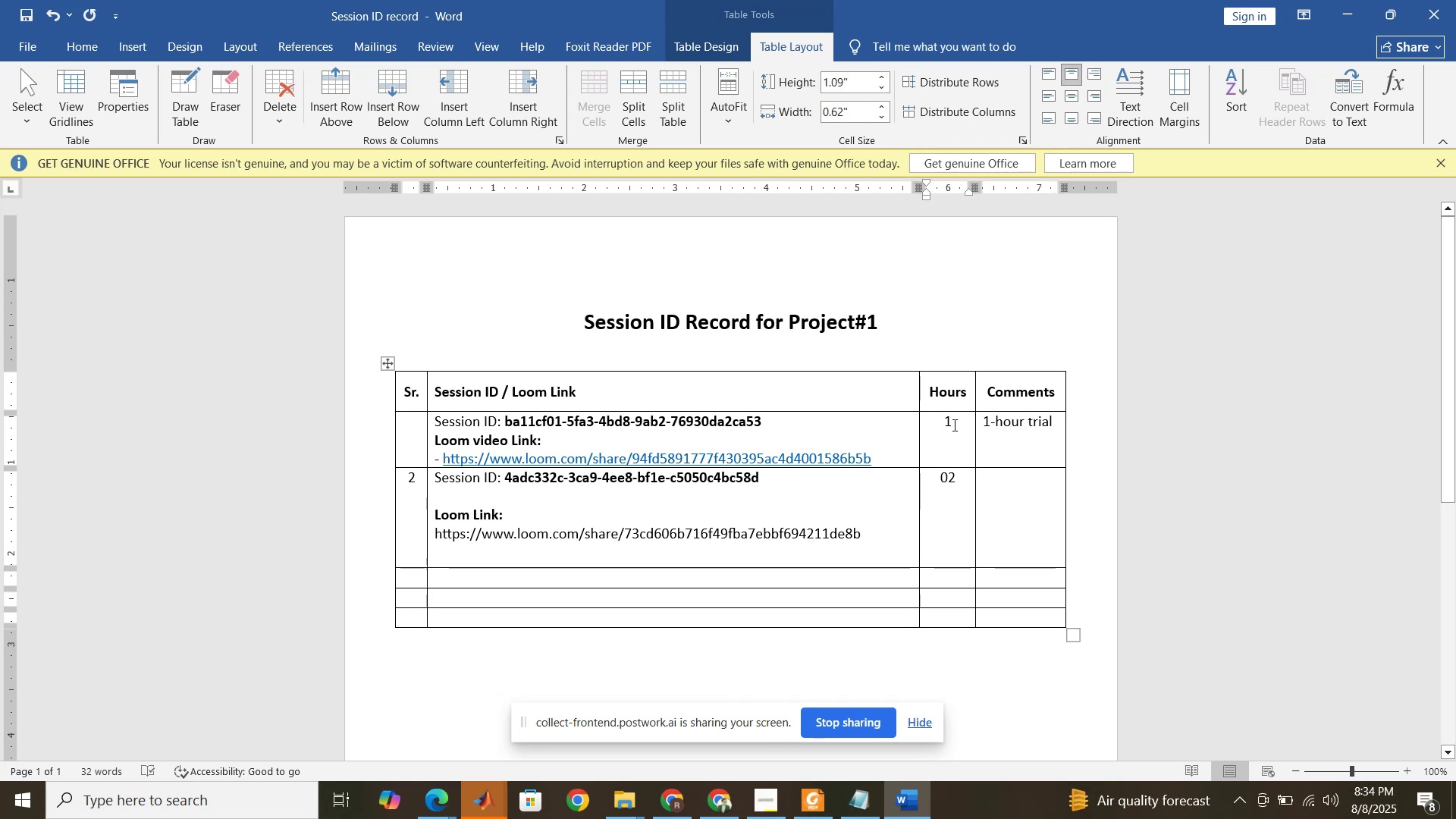 
left_click([953, 425])
 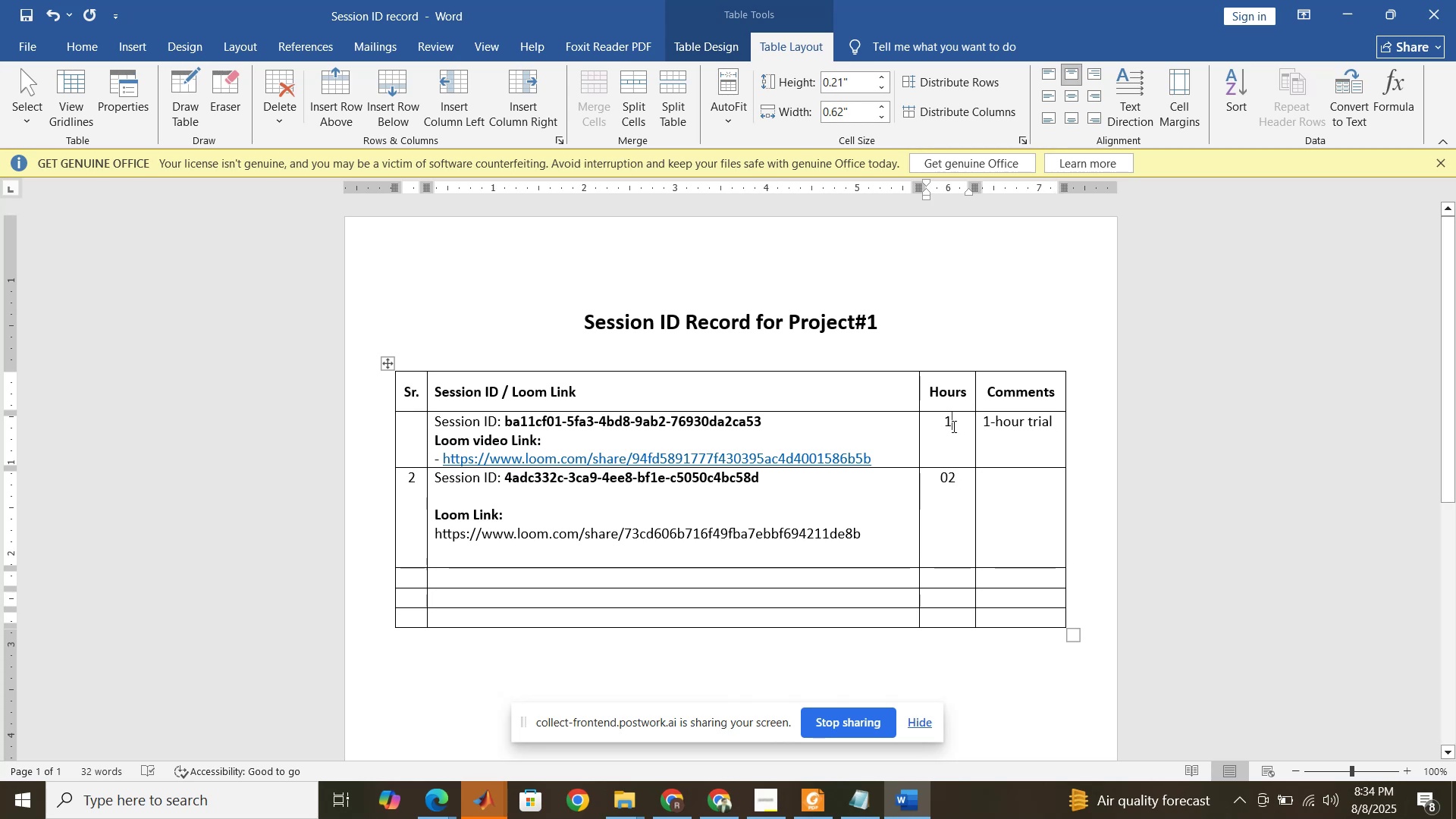 
left_click([939, 423])
 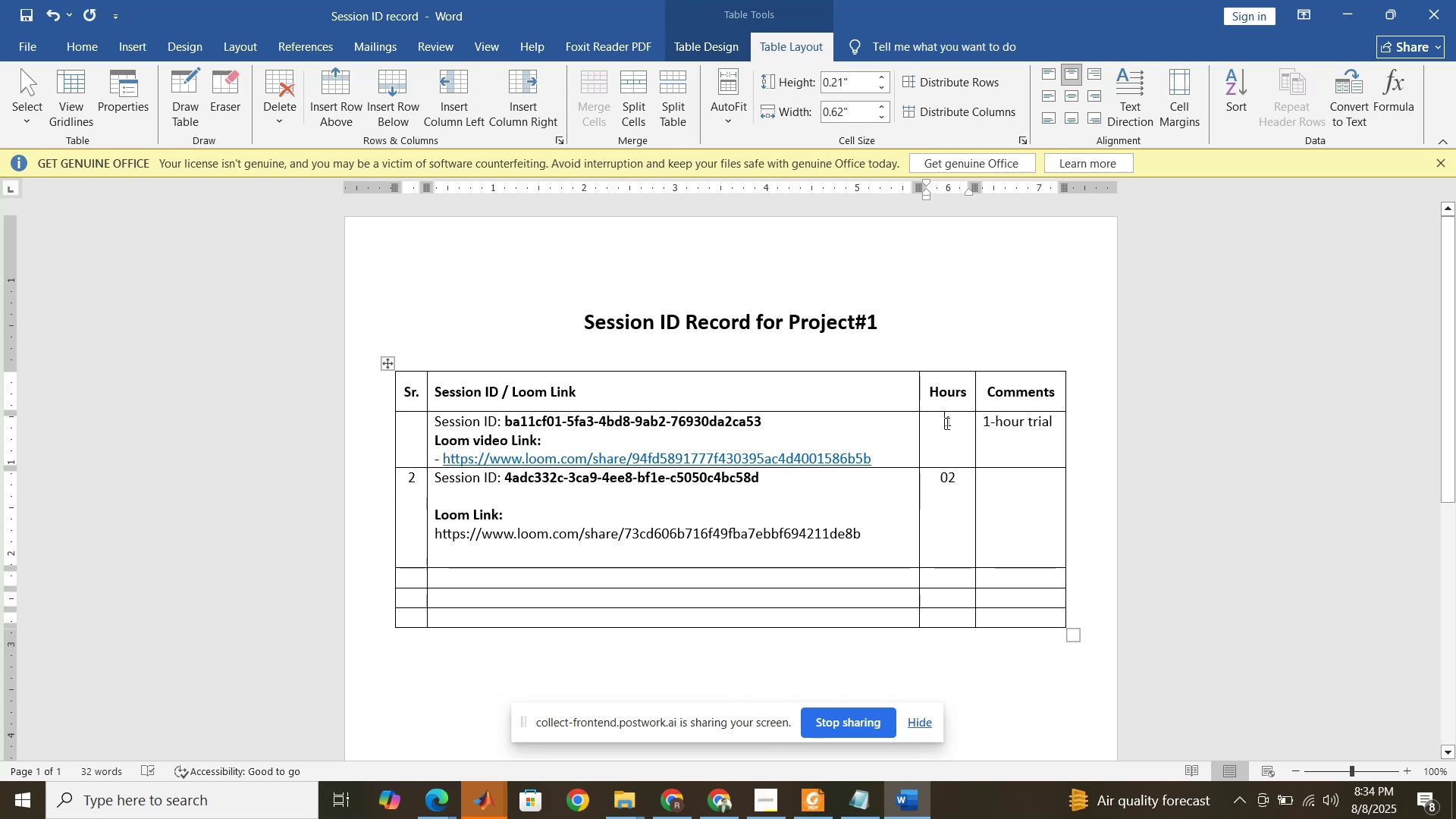 
key(Numpad0)
 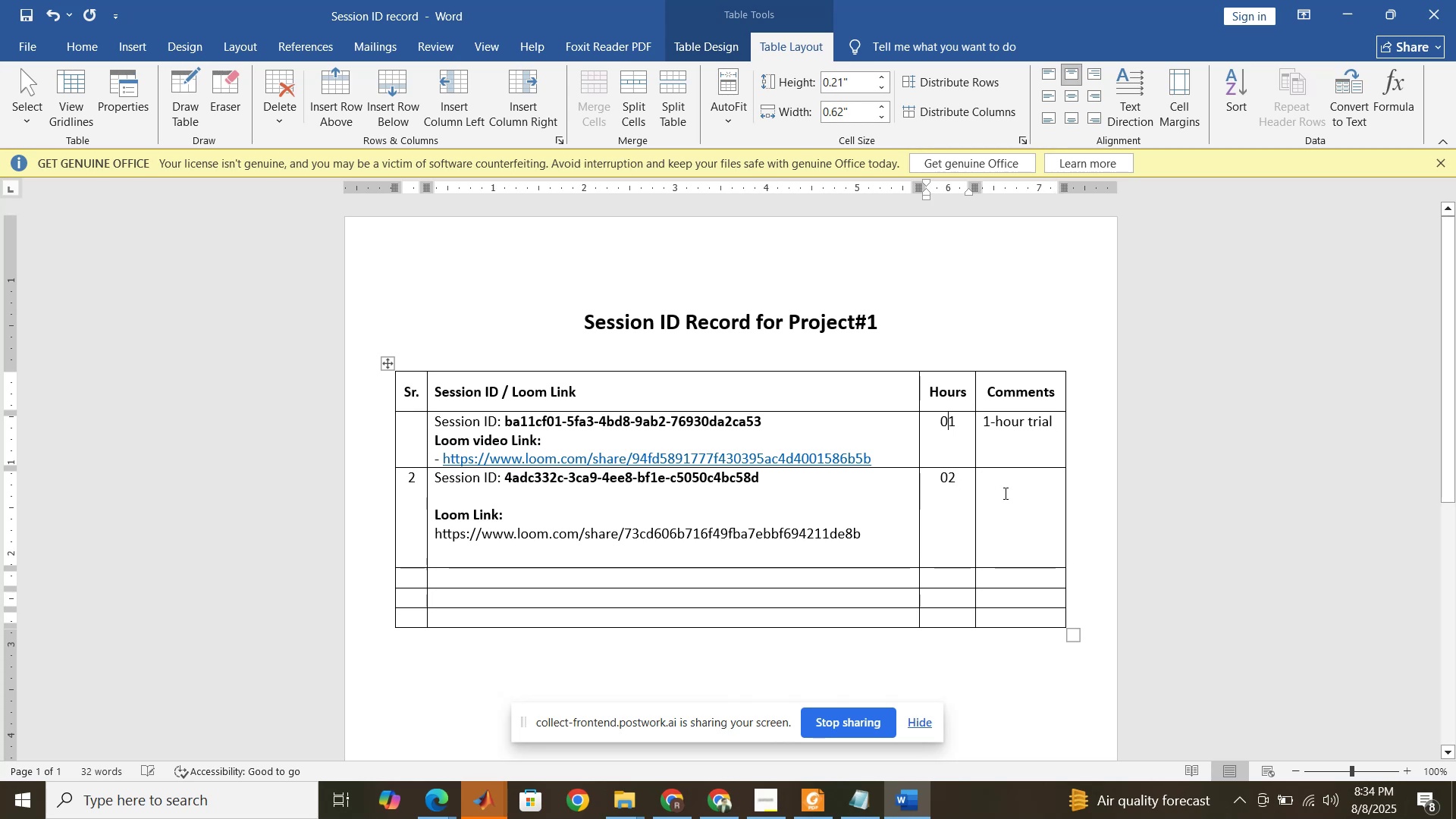 
left_click([1004, 493])
 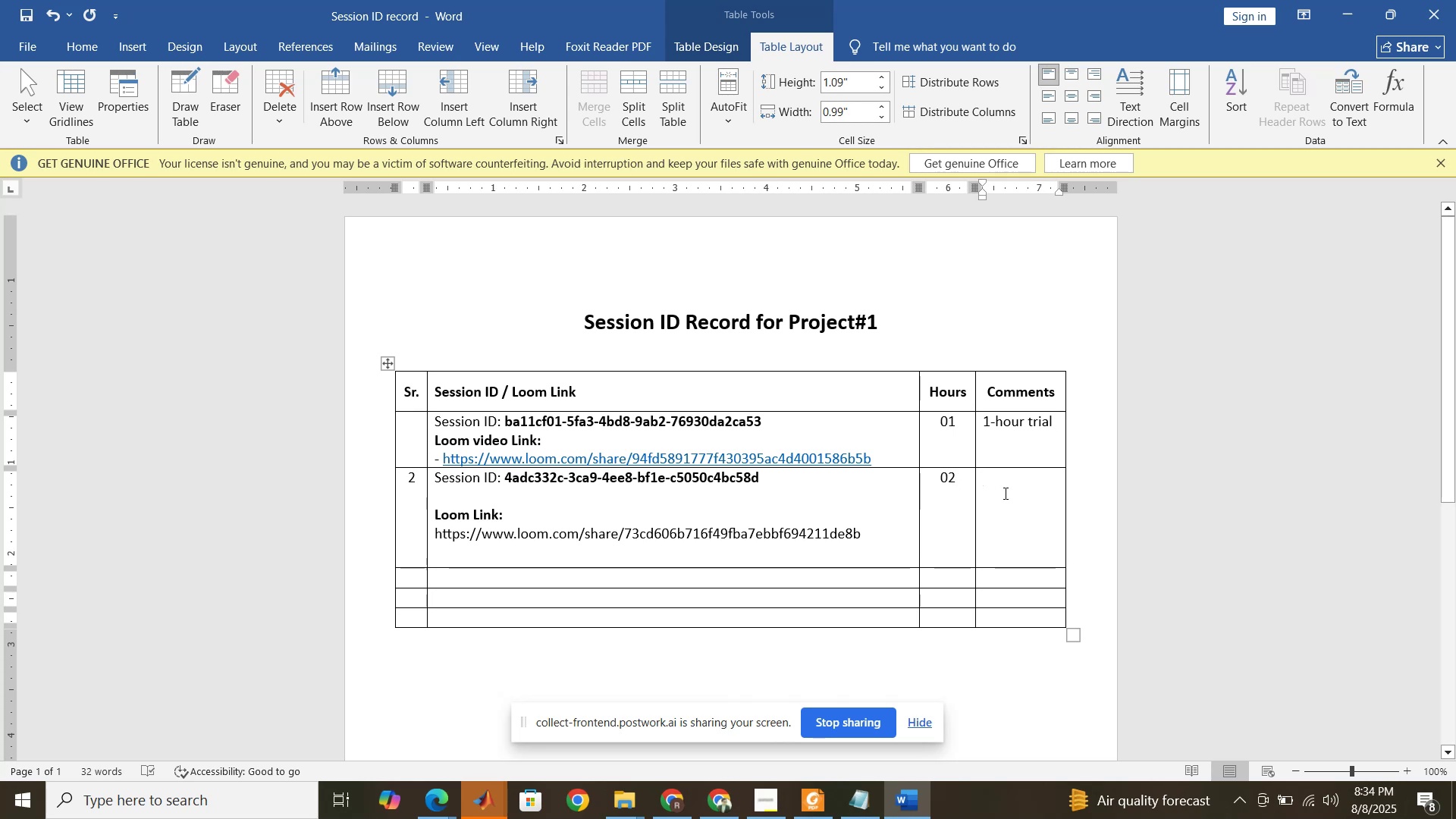 
type(Started )
key(Backspace)
key(Backspace)
key(Backspace)
type(ed n PRoject-1)
 